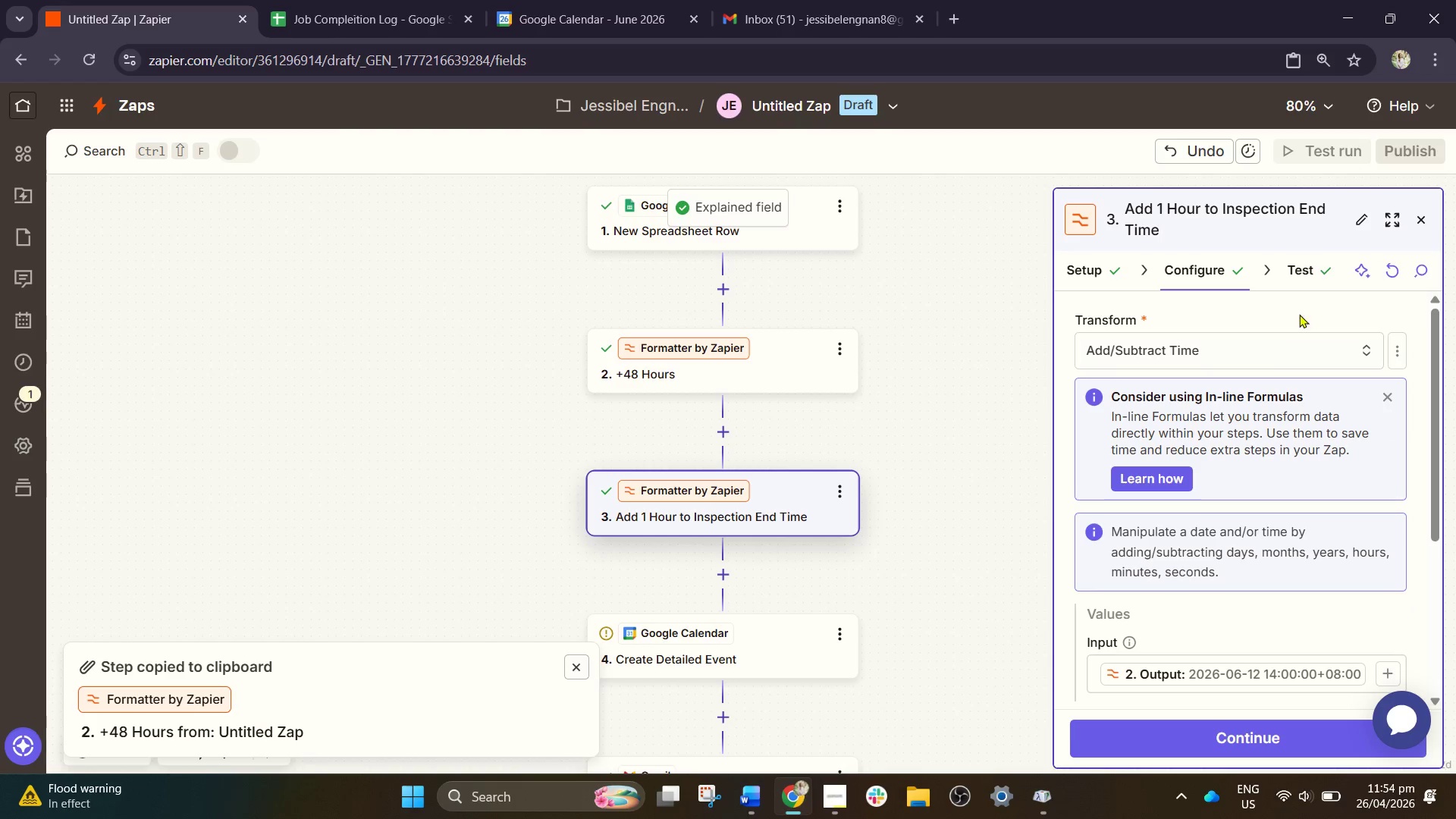 
left_click([1311, 258])
 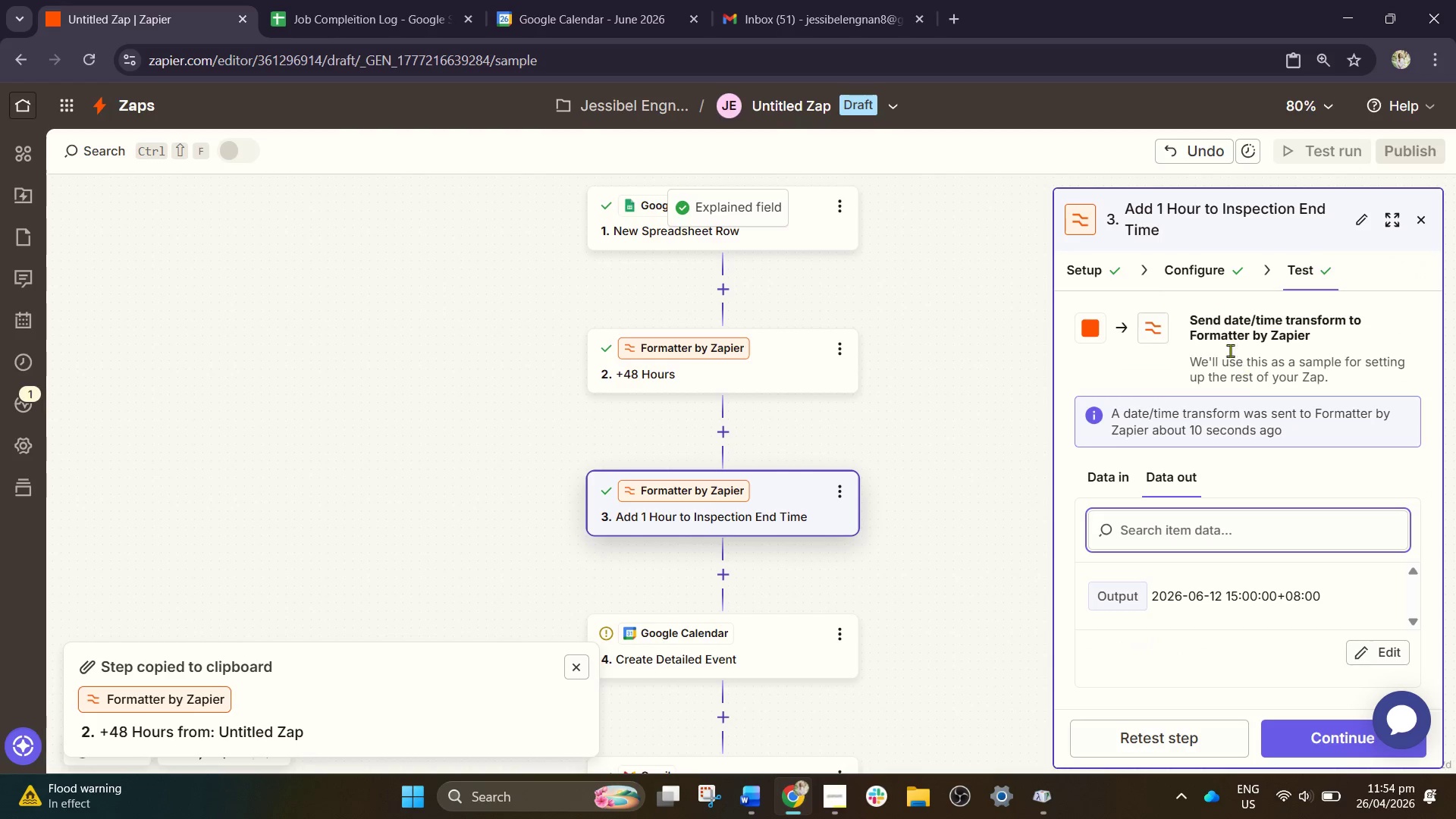 
left_click([755, 367])
 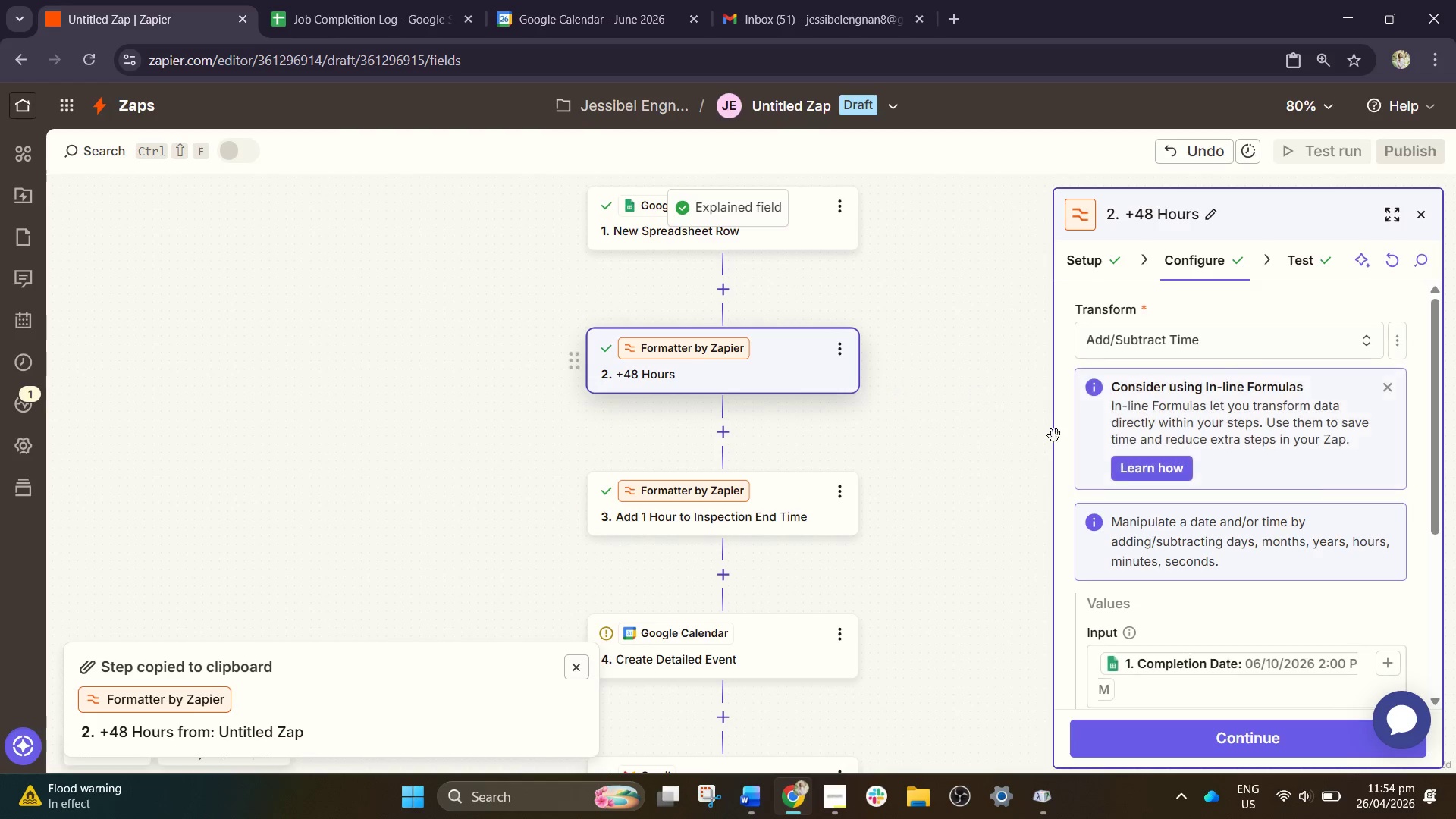 
scroll: coordinate [1194, 560], scroll_direction: down, amount: 3.0
 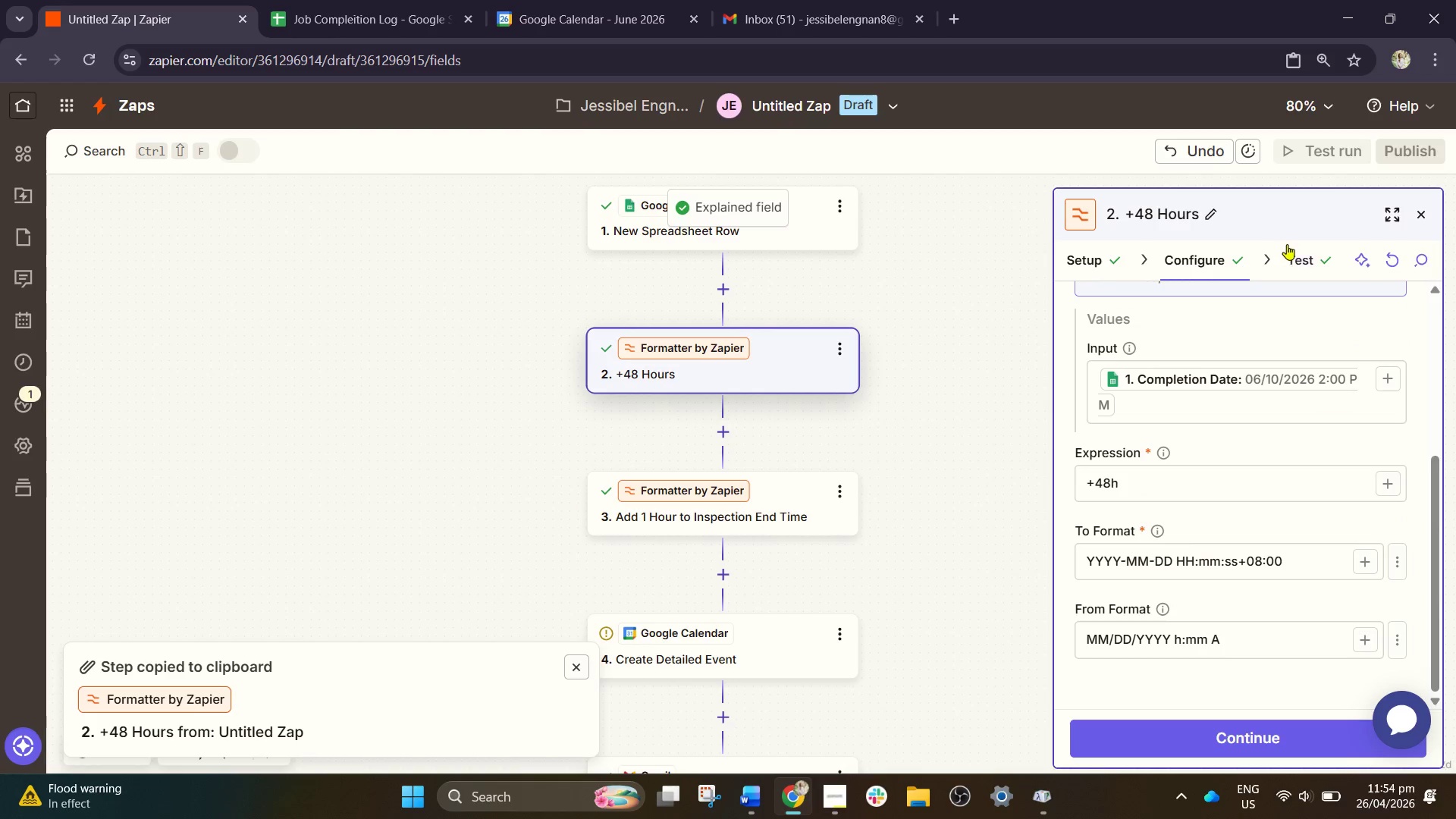 
left_click([1306, 264])
 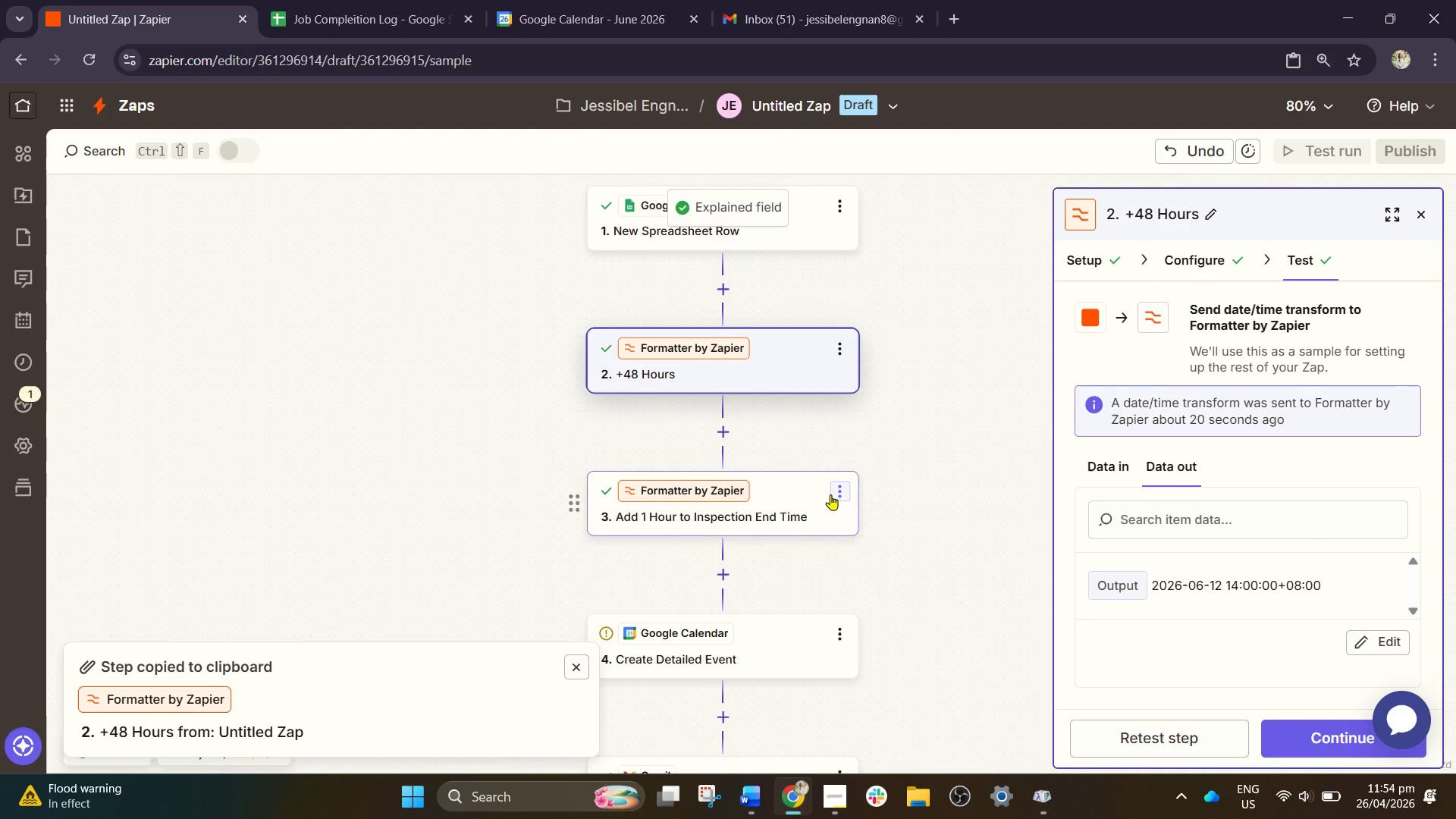 
left_click([841, 489])
 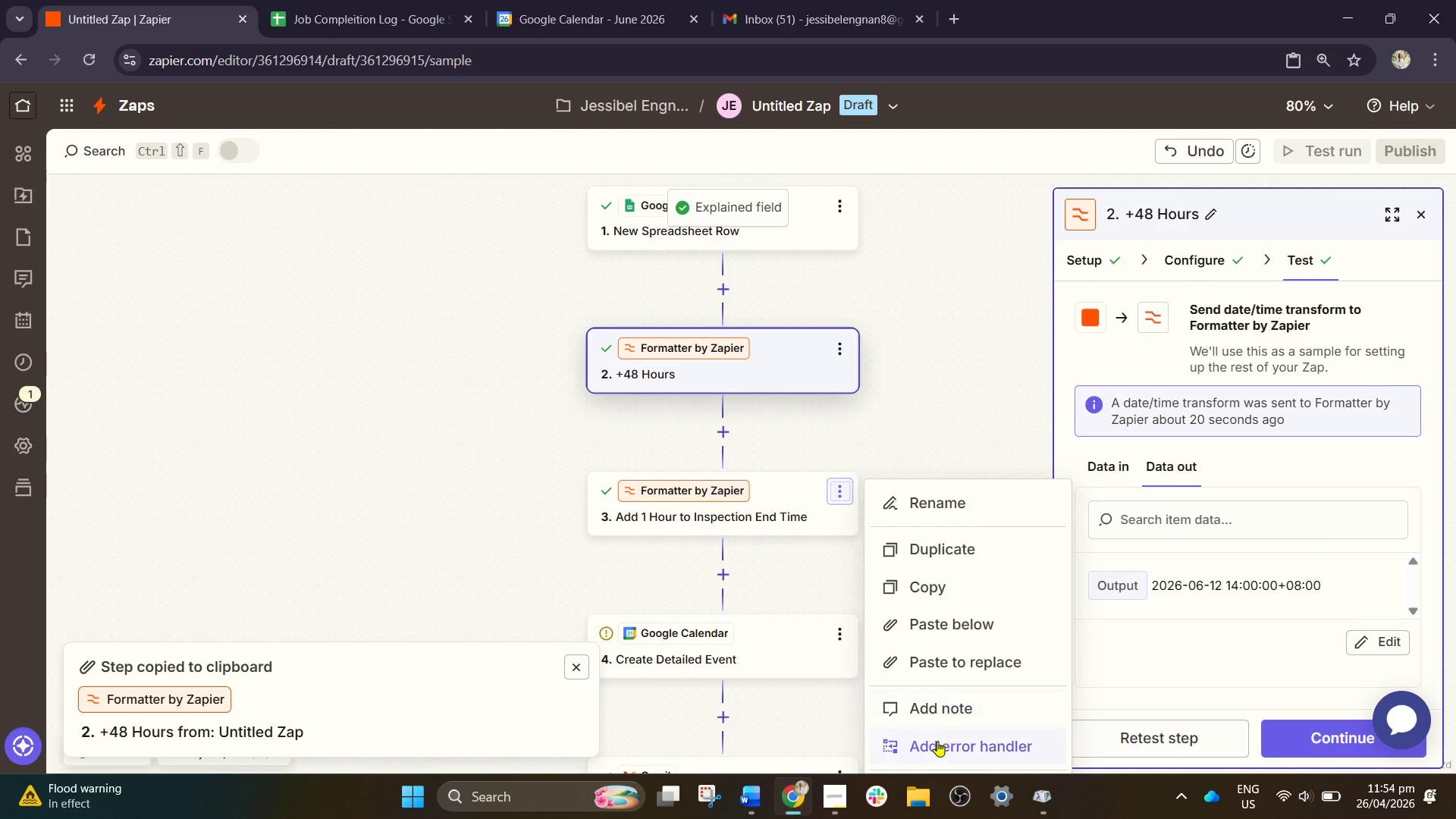 
scroll: coordinate [967, 663], scroll_direction: down, amount: 2.0
 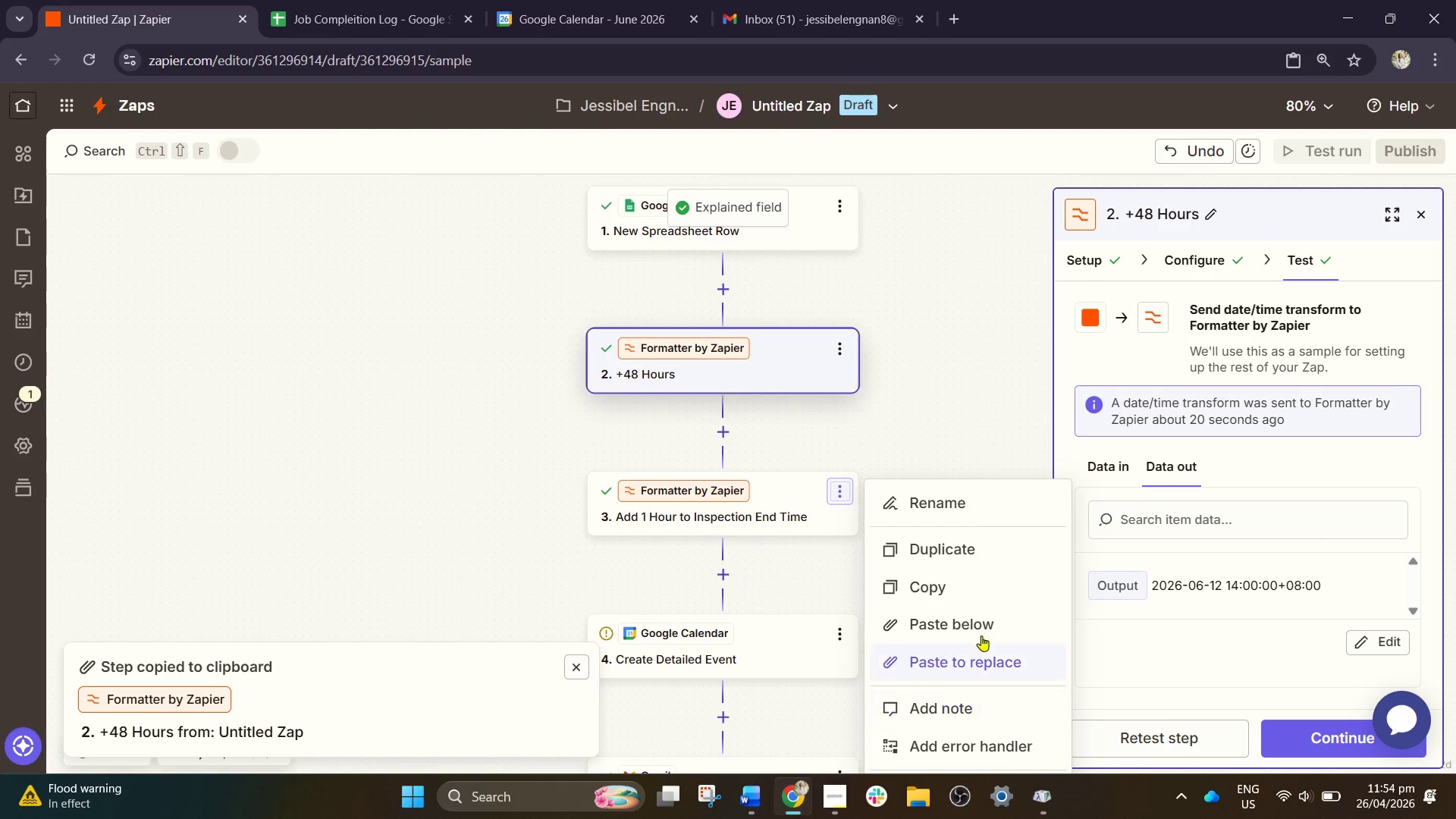 
left_click([921, 360])
 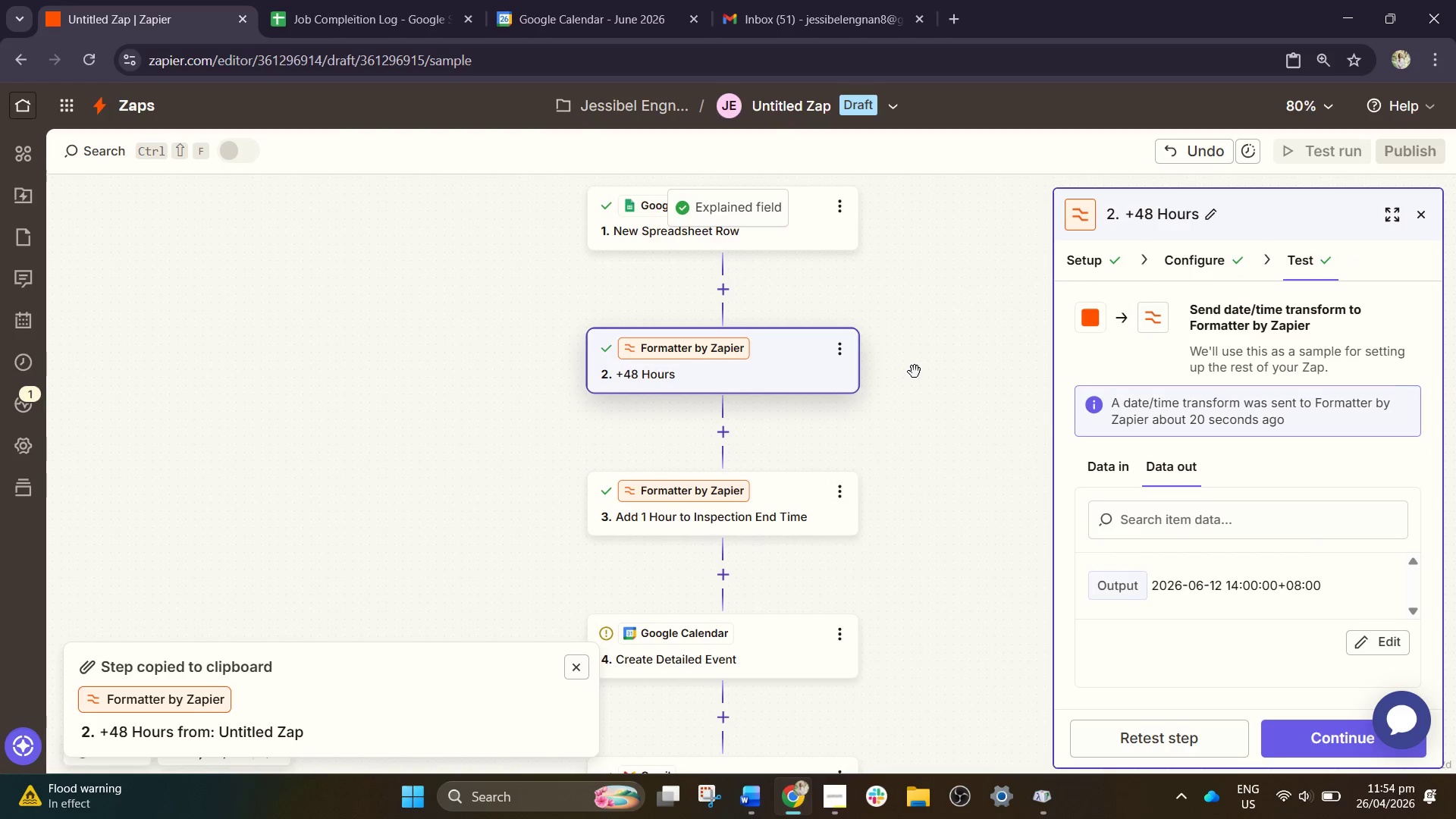 
scroll: coordinate [914, 381], scroll_direction: down, amount: 4.0
 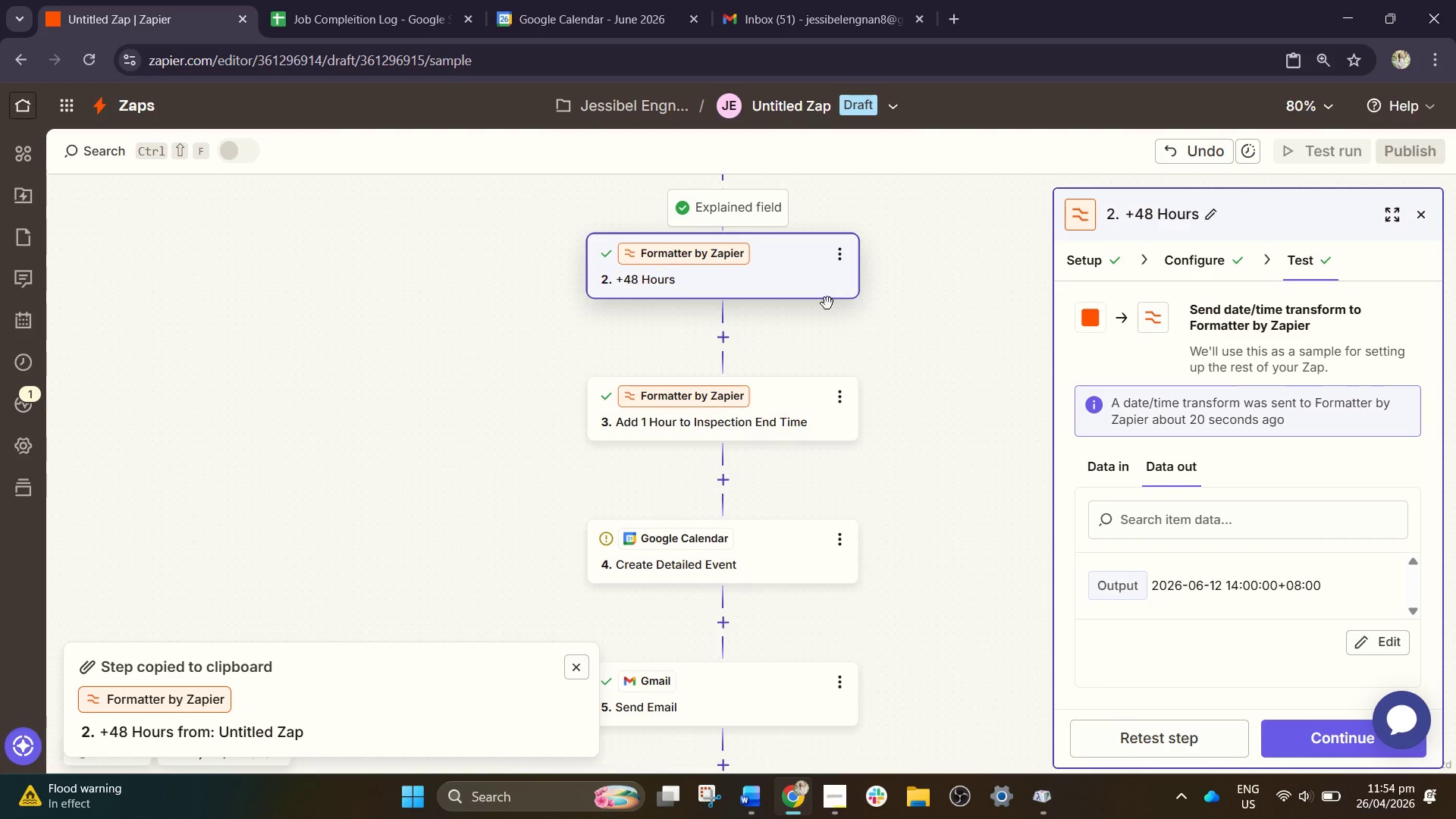 
left_click([834, 254])
 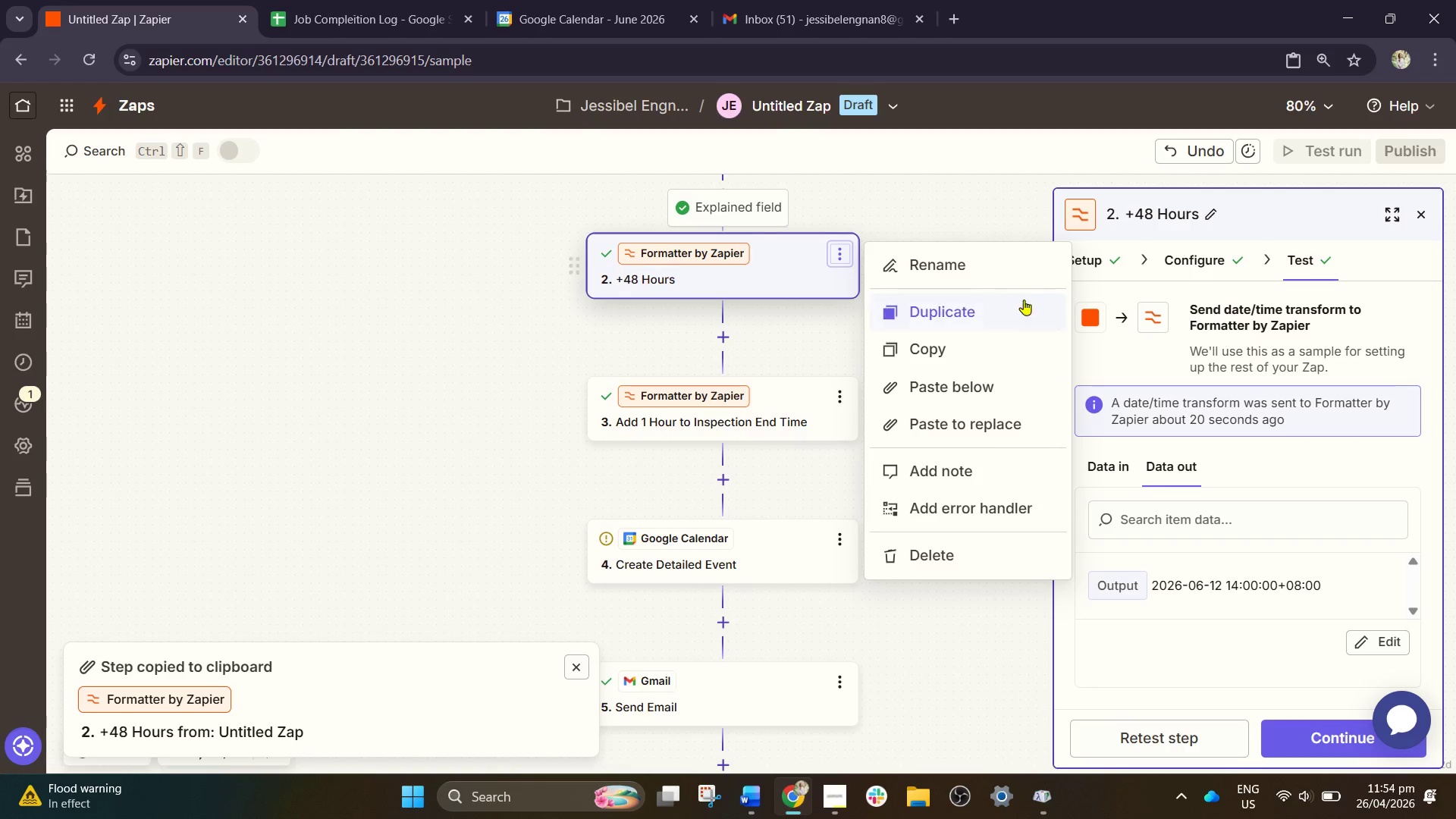 
left_click([1020, 217])
 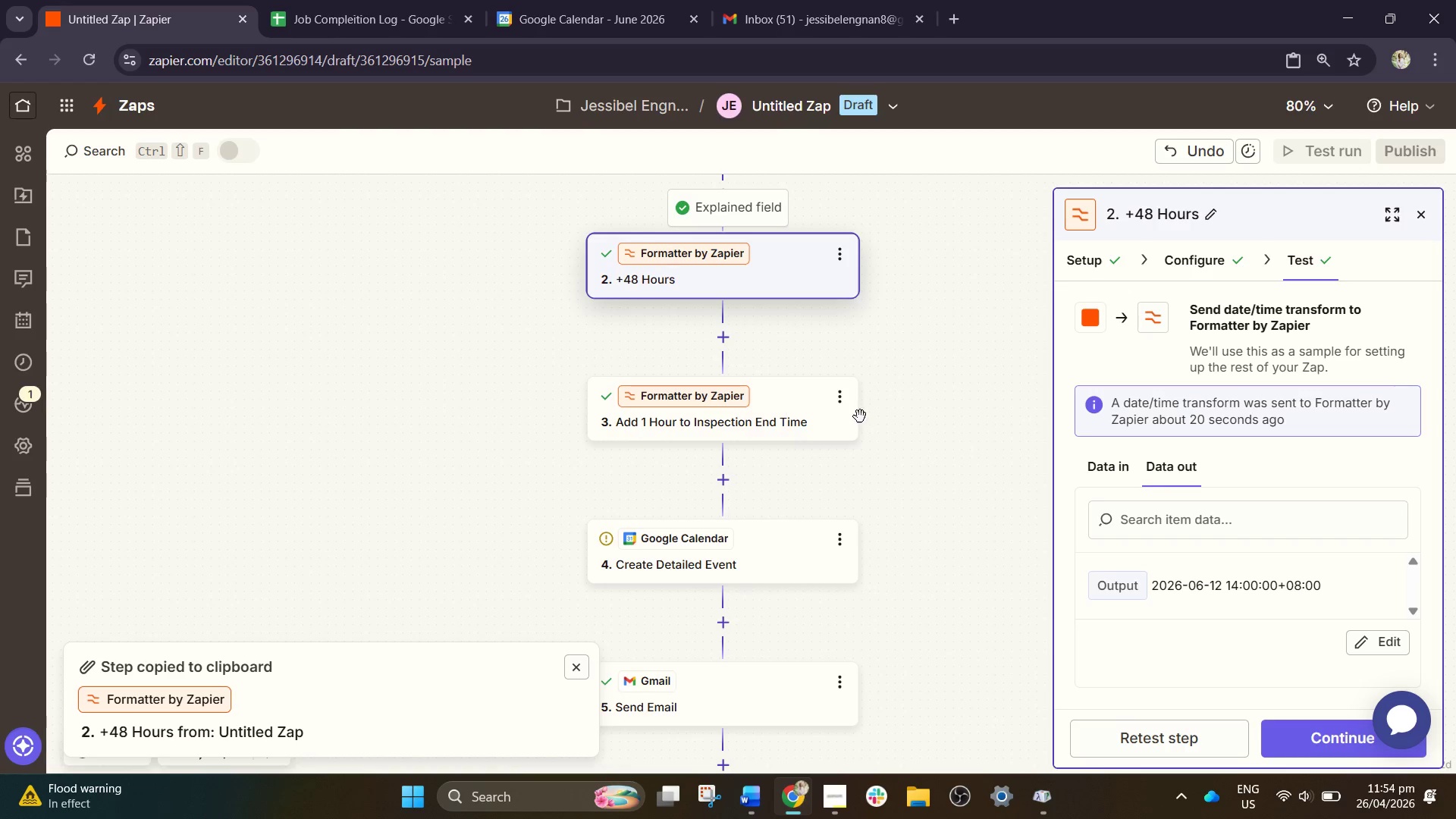 
left_click([845, 398])
 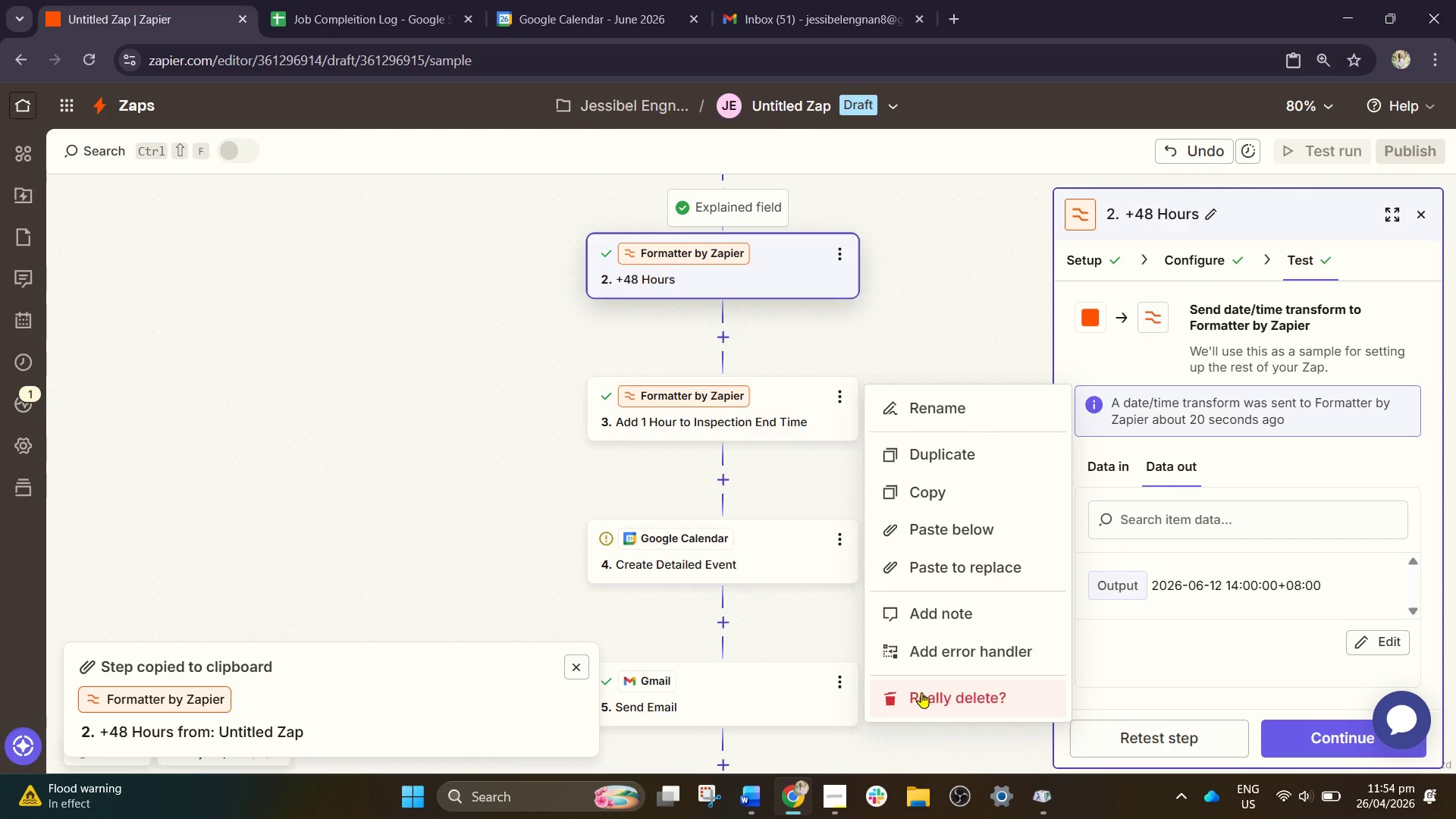 
double_click([922, 692])
 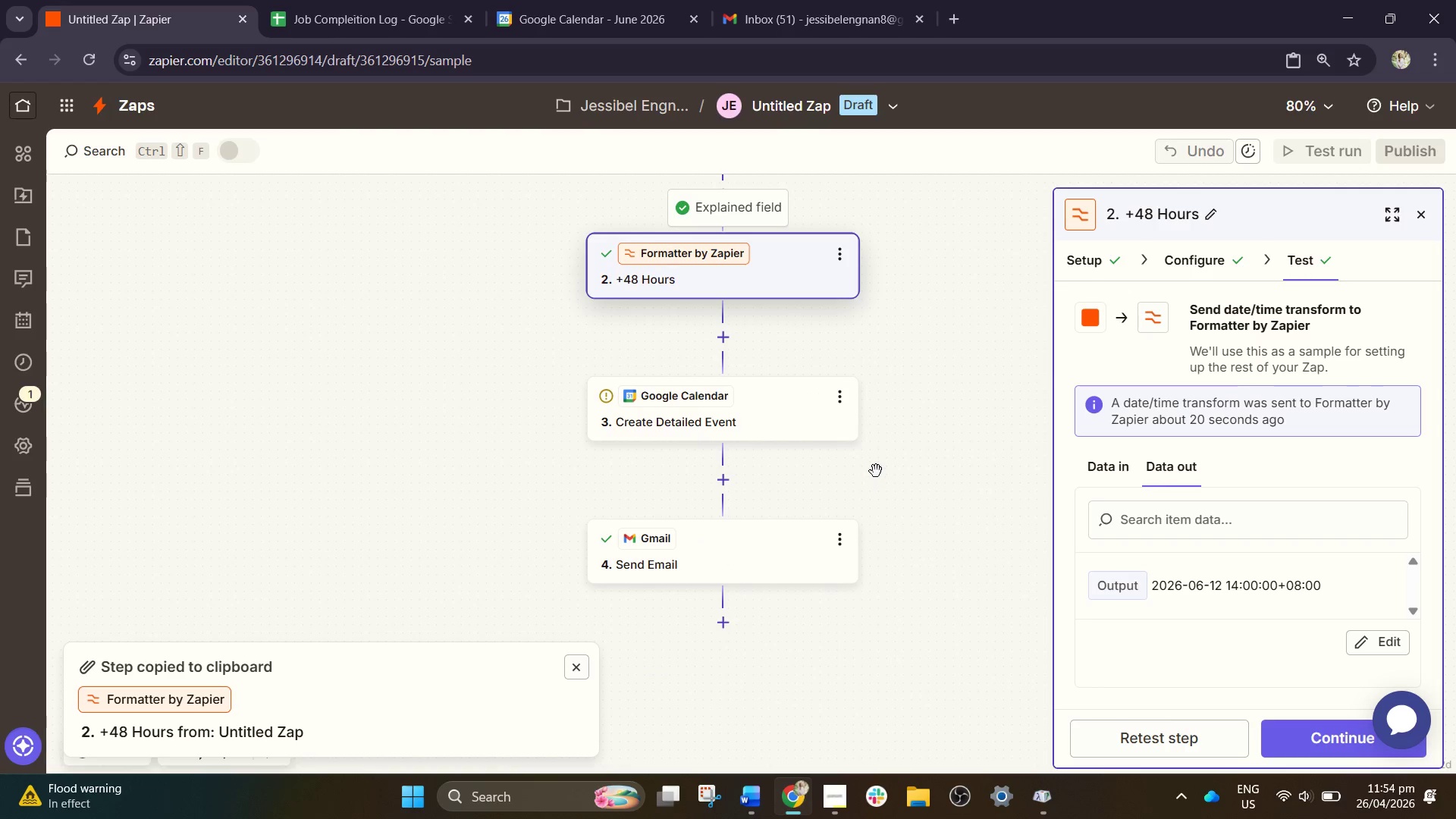 
scroll: coordinate [876, 467], scroll_direction: up, amount: 2.0
 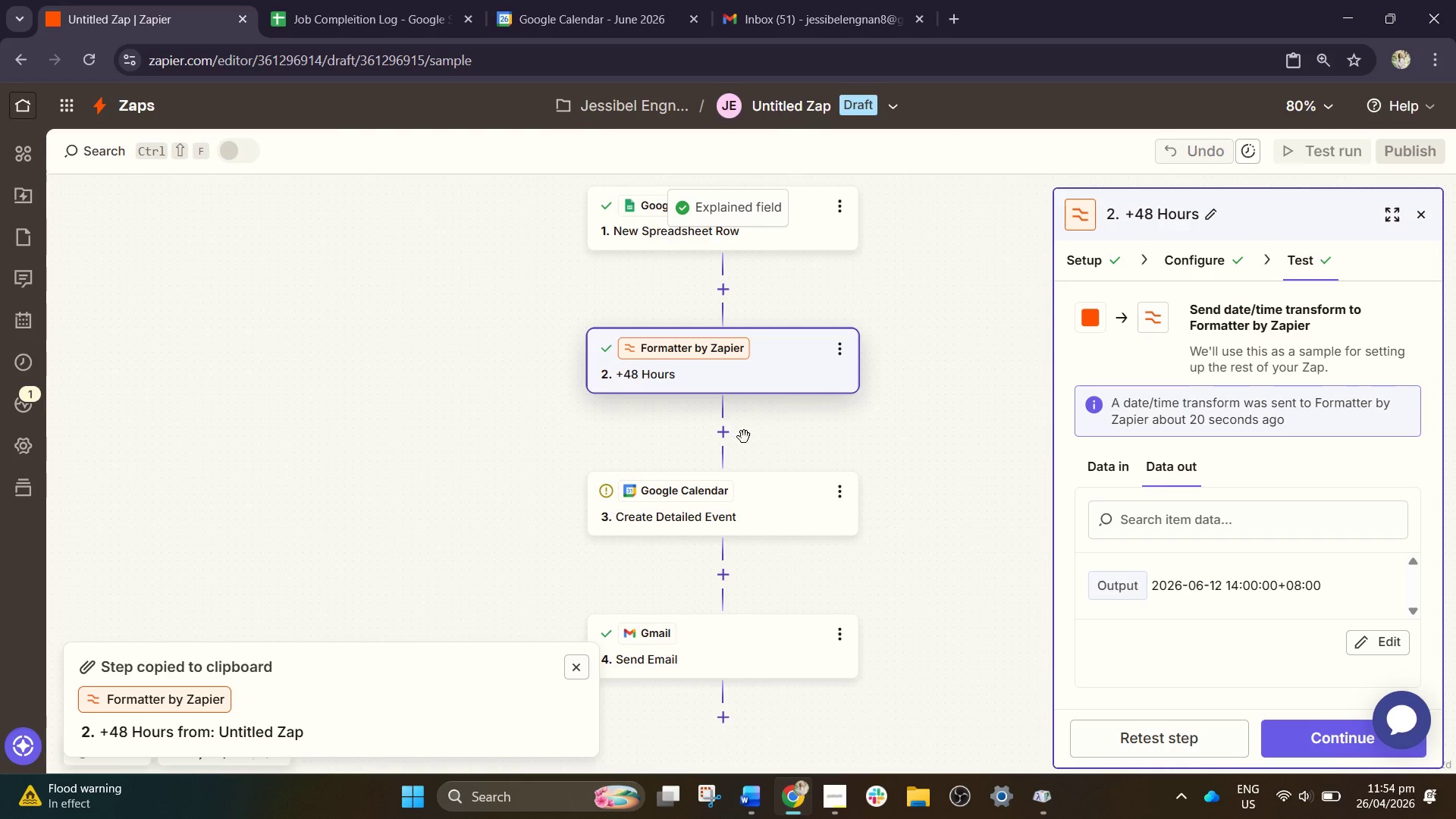 
left_click([727, 438])
 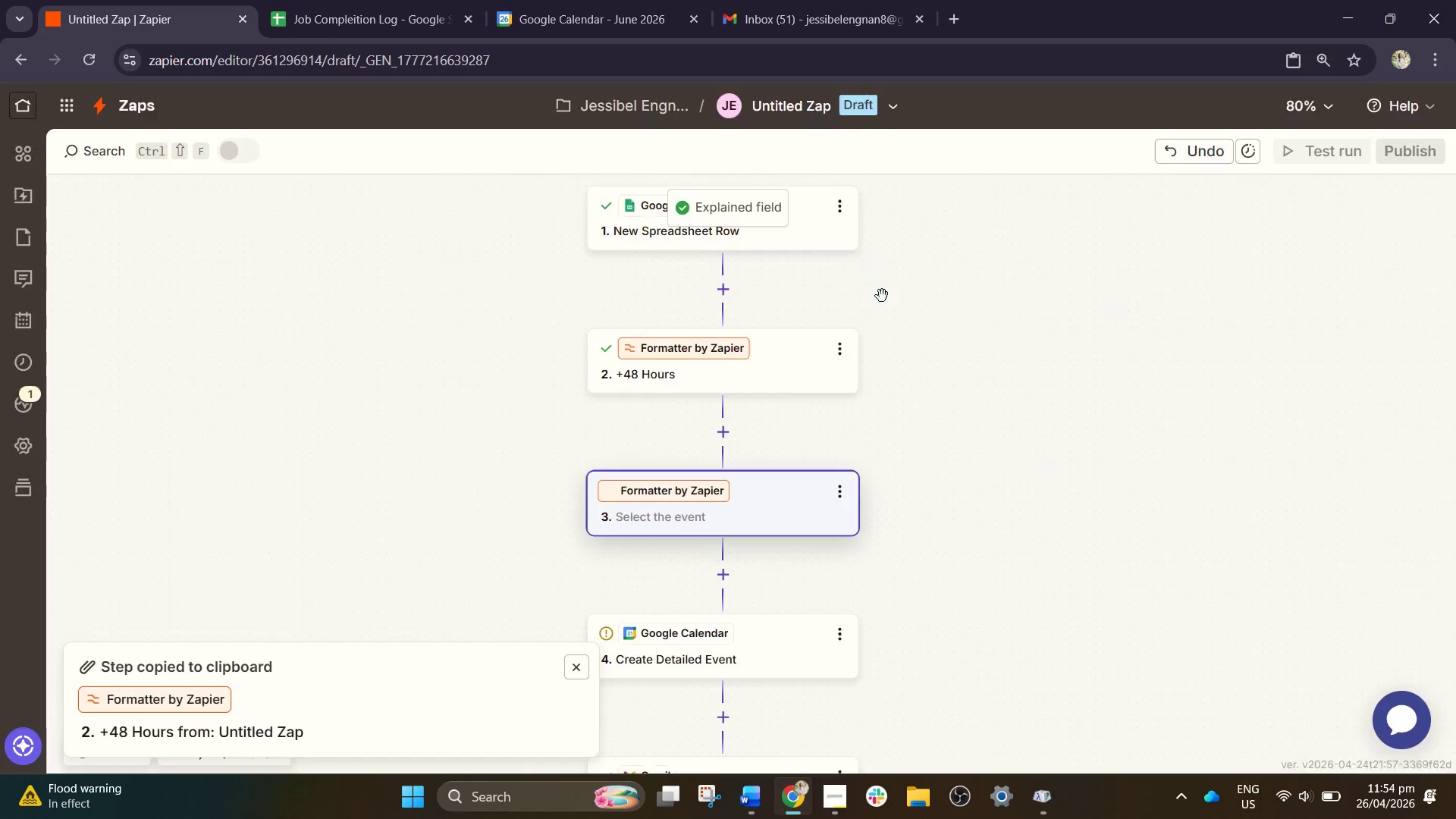 
scroll: coordinate [870, 480], scroll_direction: down, amount: 1.0
 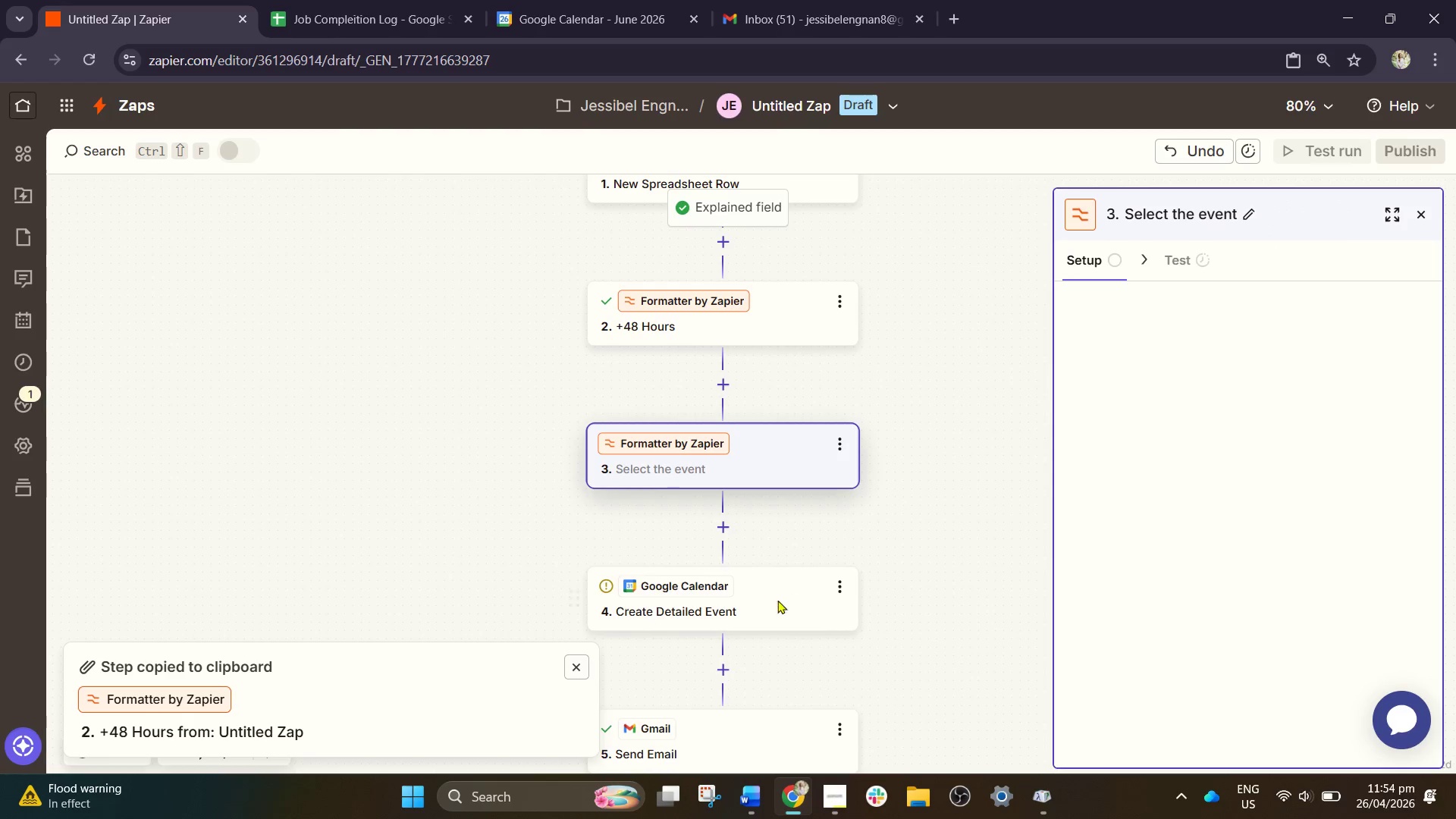 
left_click([766, 607])
 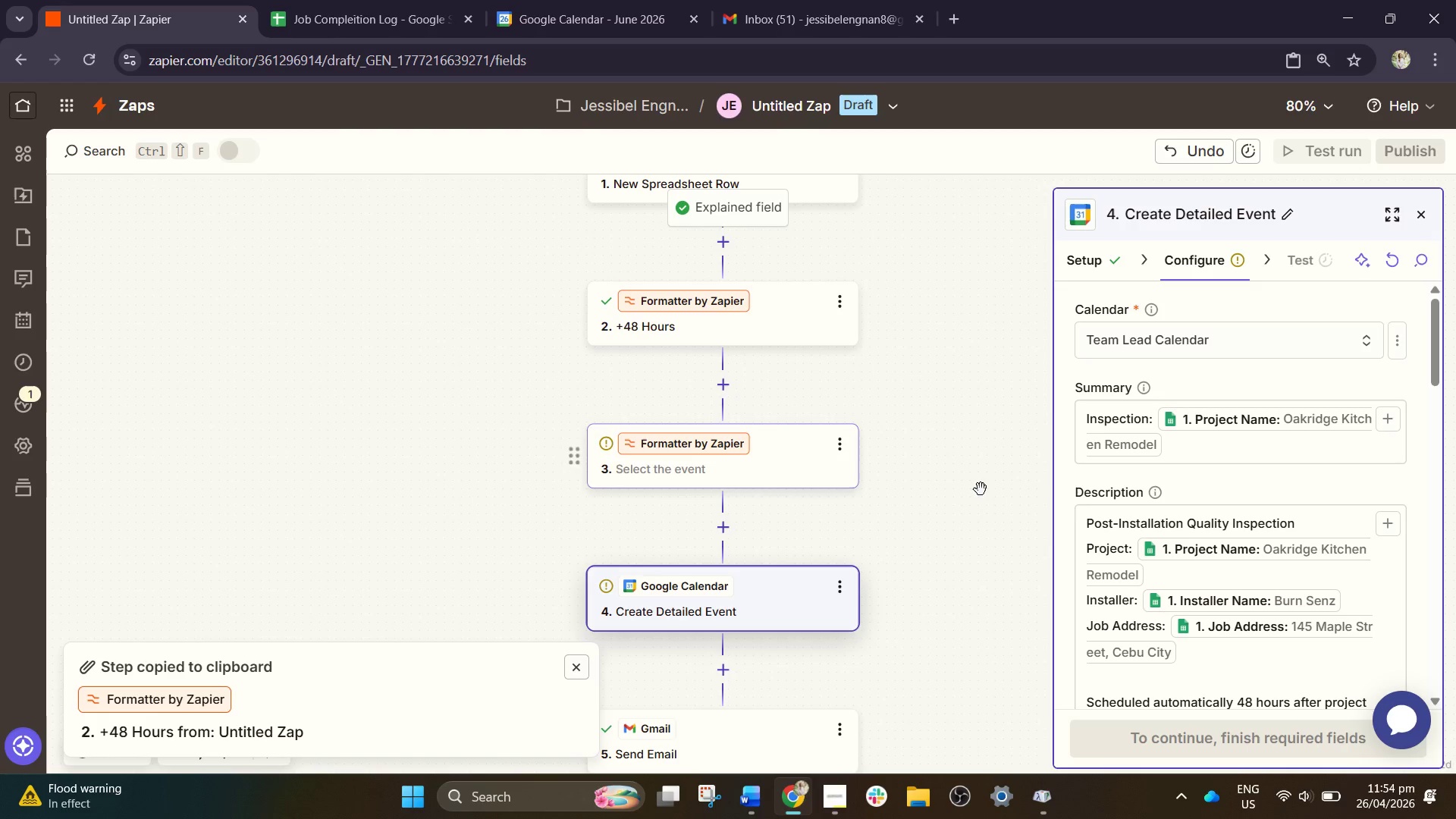 
left_click([742, 462])
 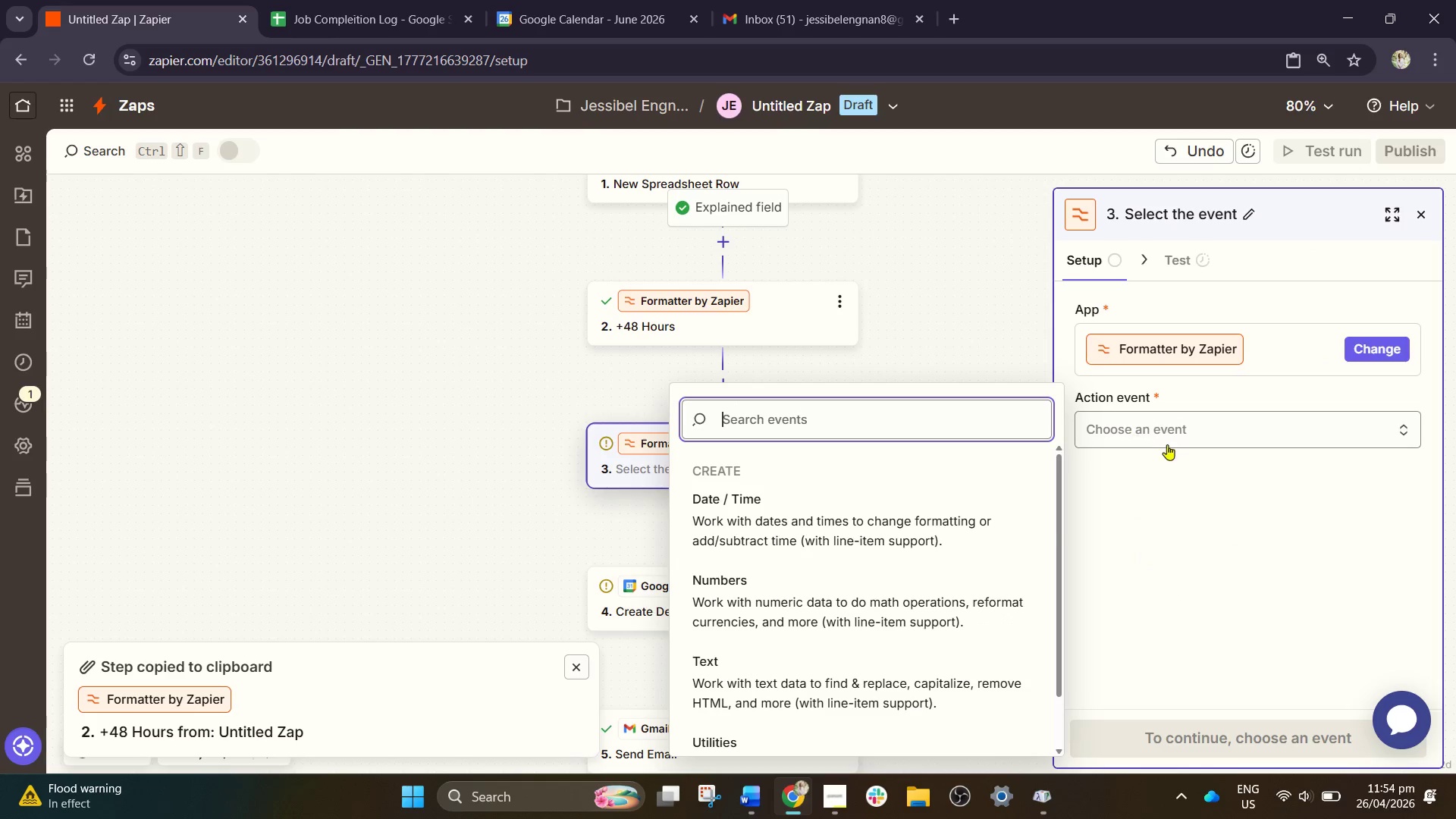 
scroll: coordinate [898, 610], scroll_direction: down, amount: 3.0
 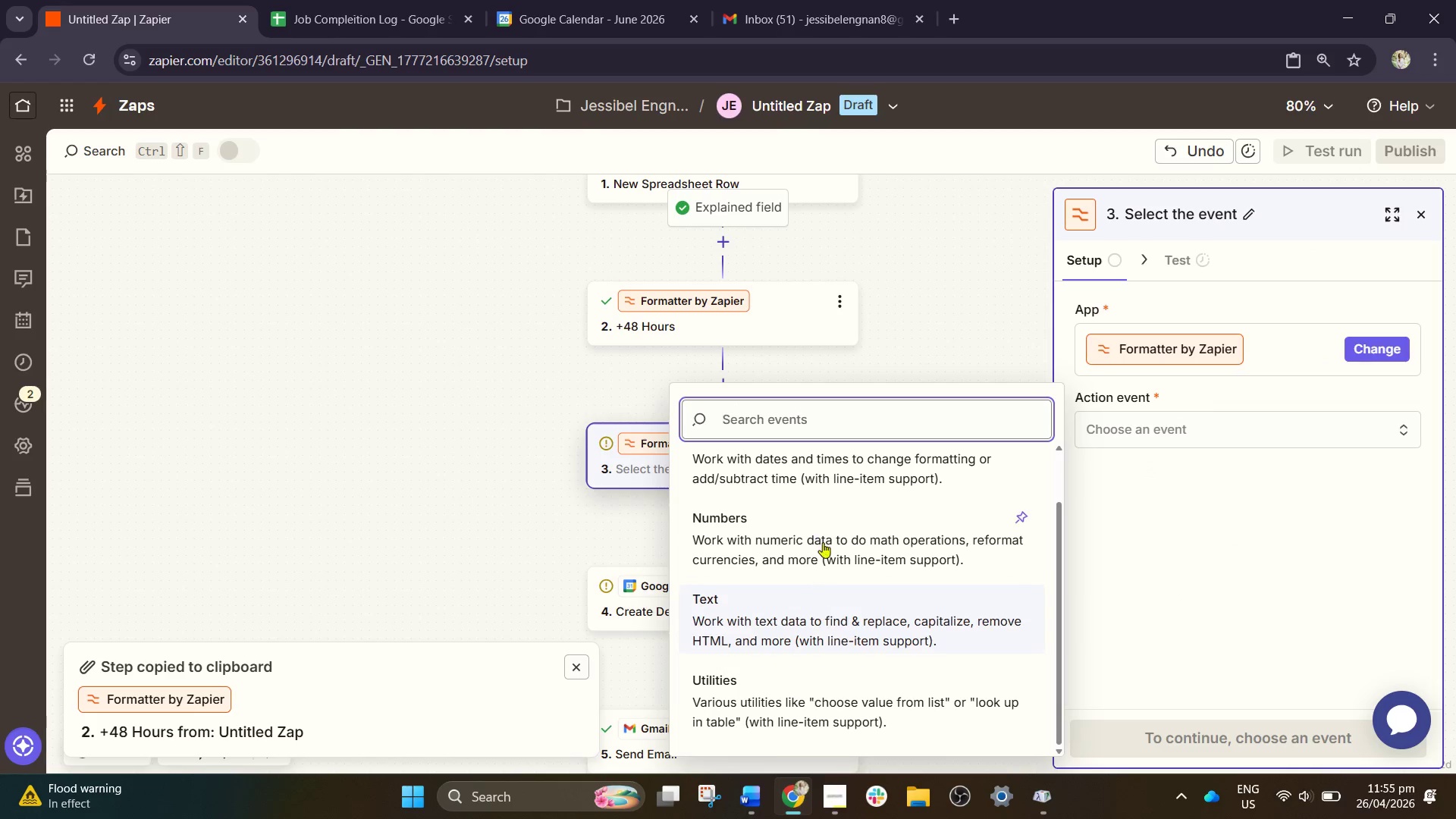 
left_click([824, 528])
 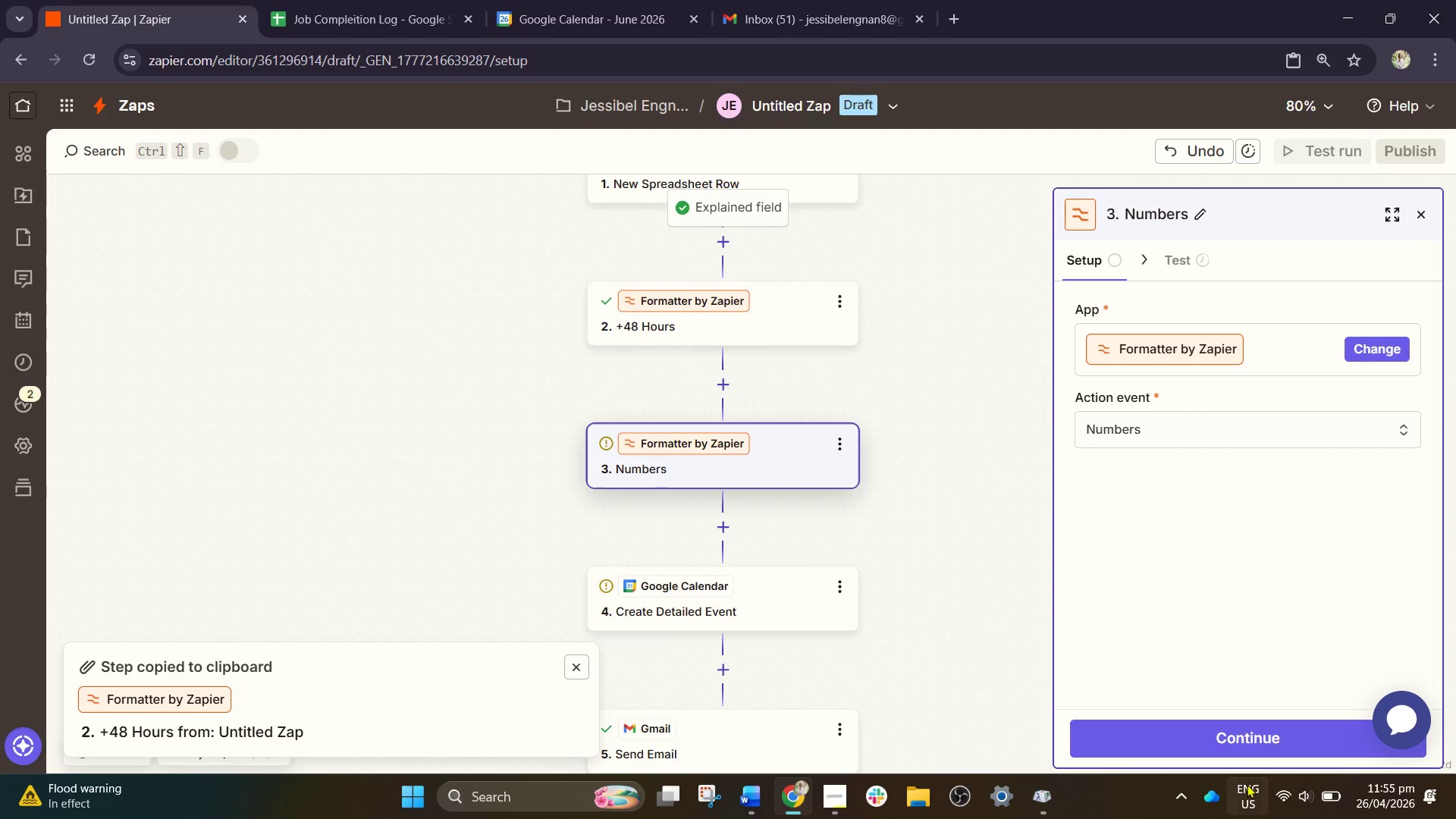 
left_click([1241, 748])
 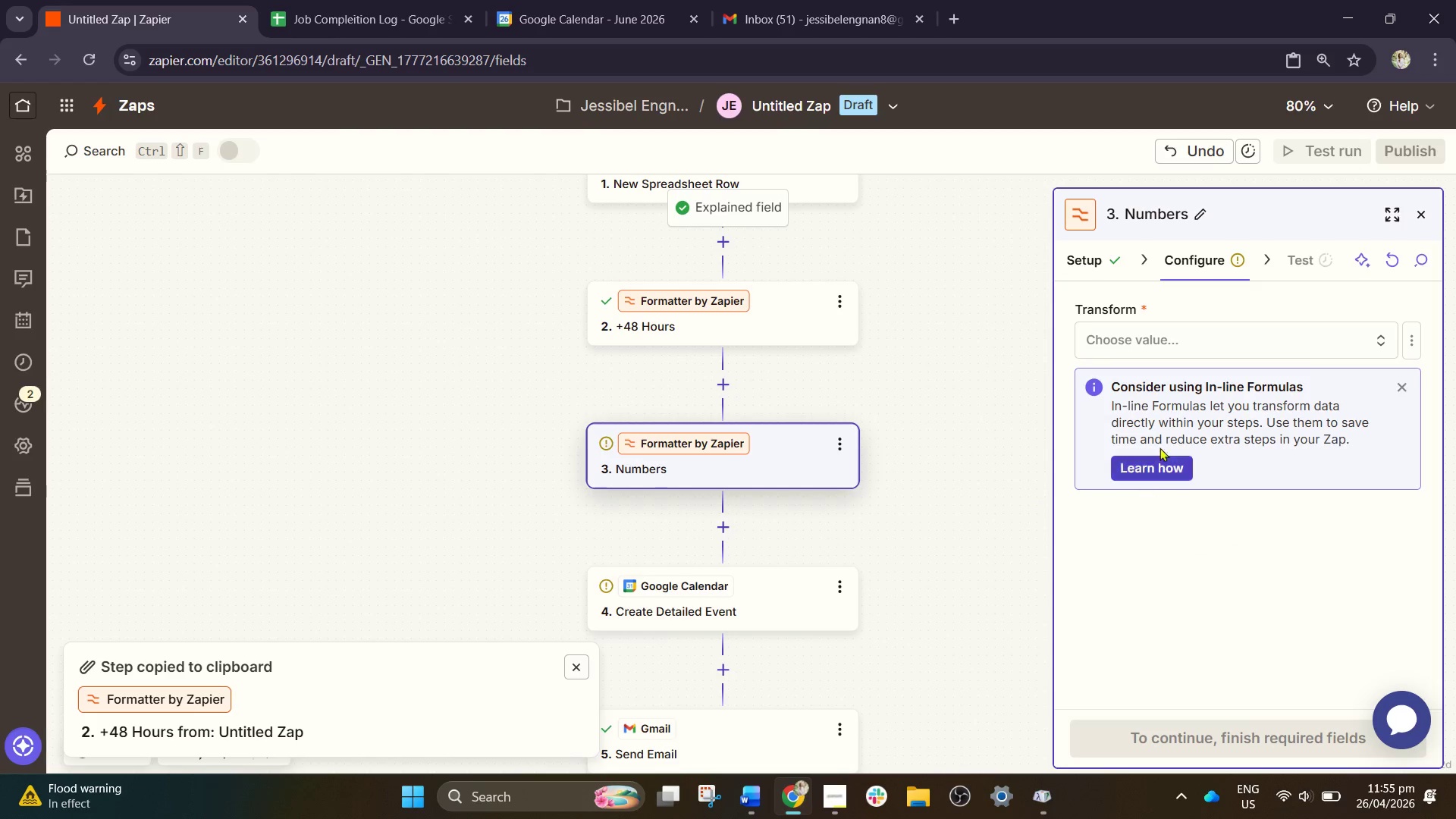 
left_click([1157, 335])
 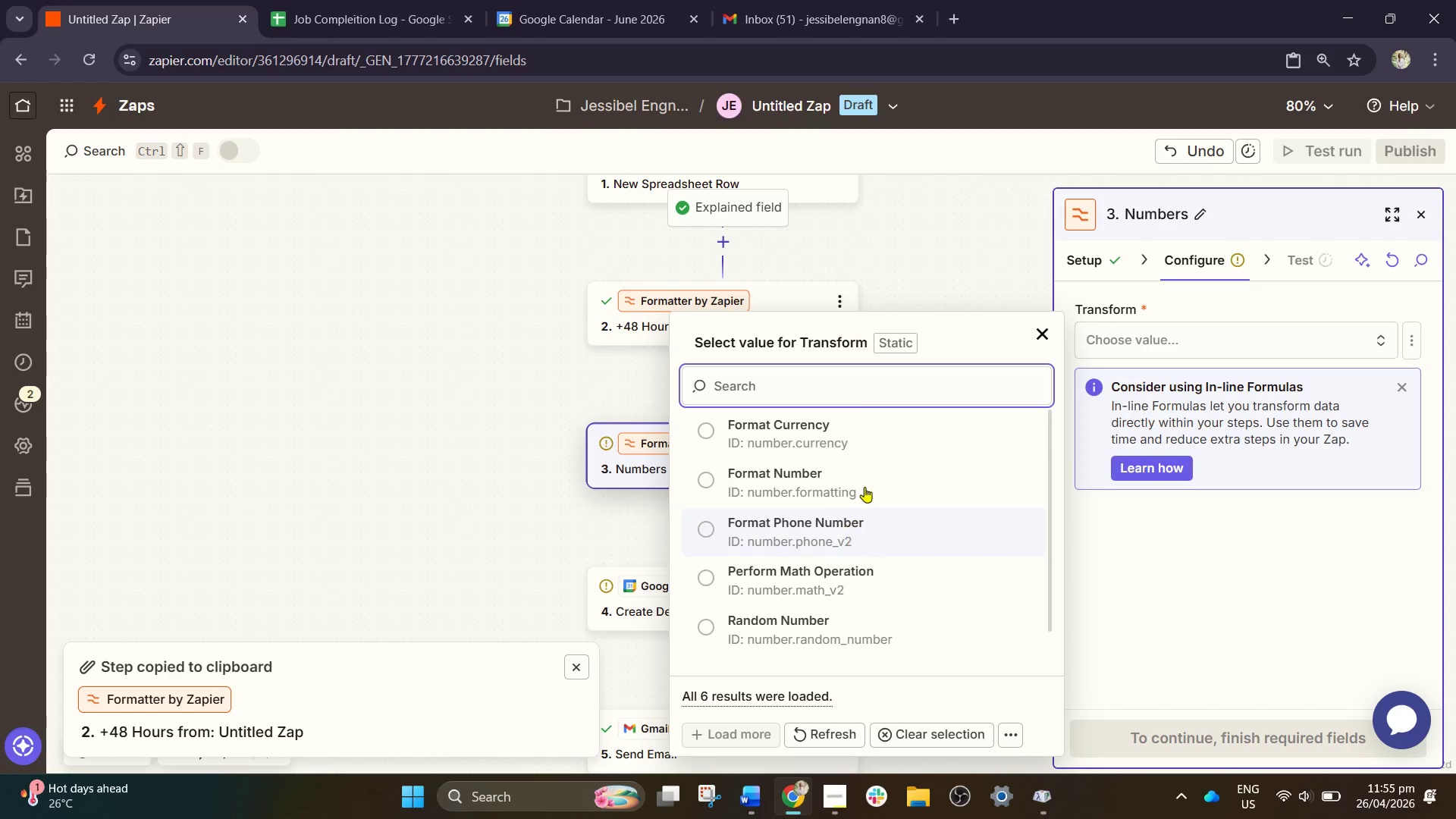 
left_click([1049, 340])
 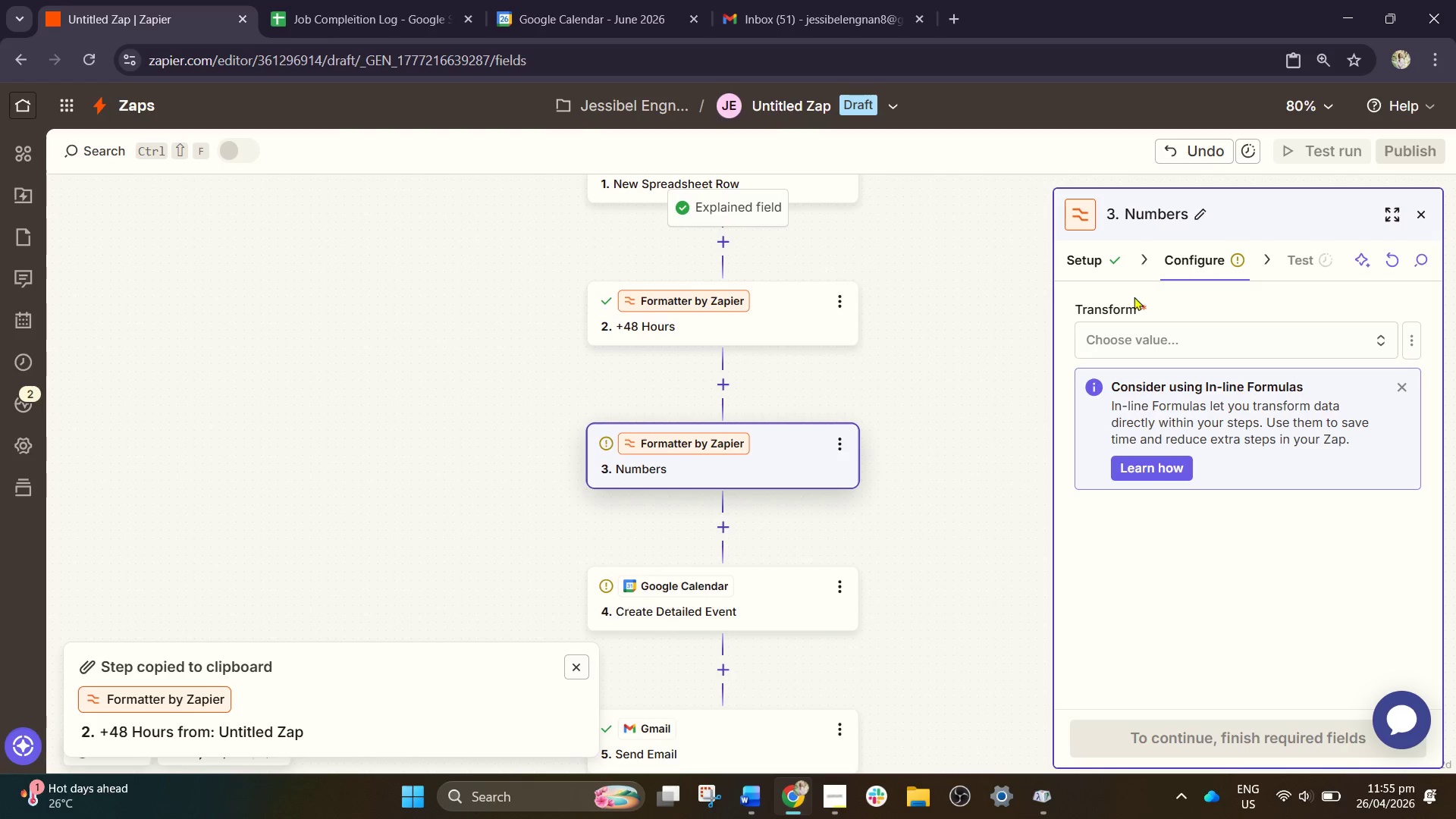 
left_click([1124, 342])
 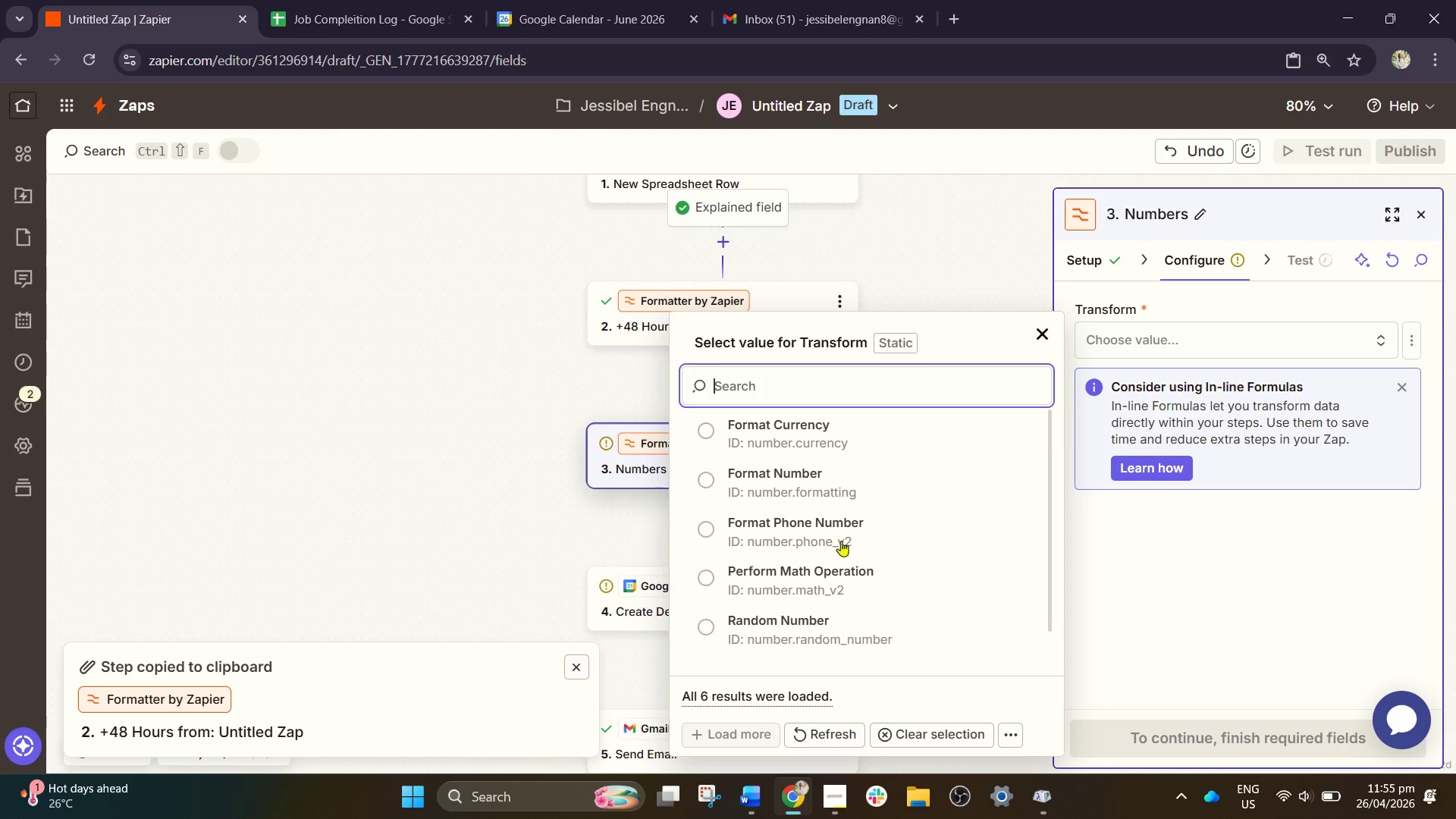 
scroll: coordinate [837, 554], scroll_direction: down, amount: 2.0
 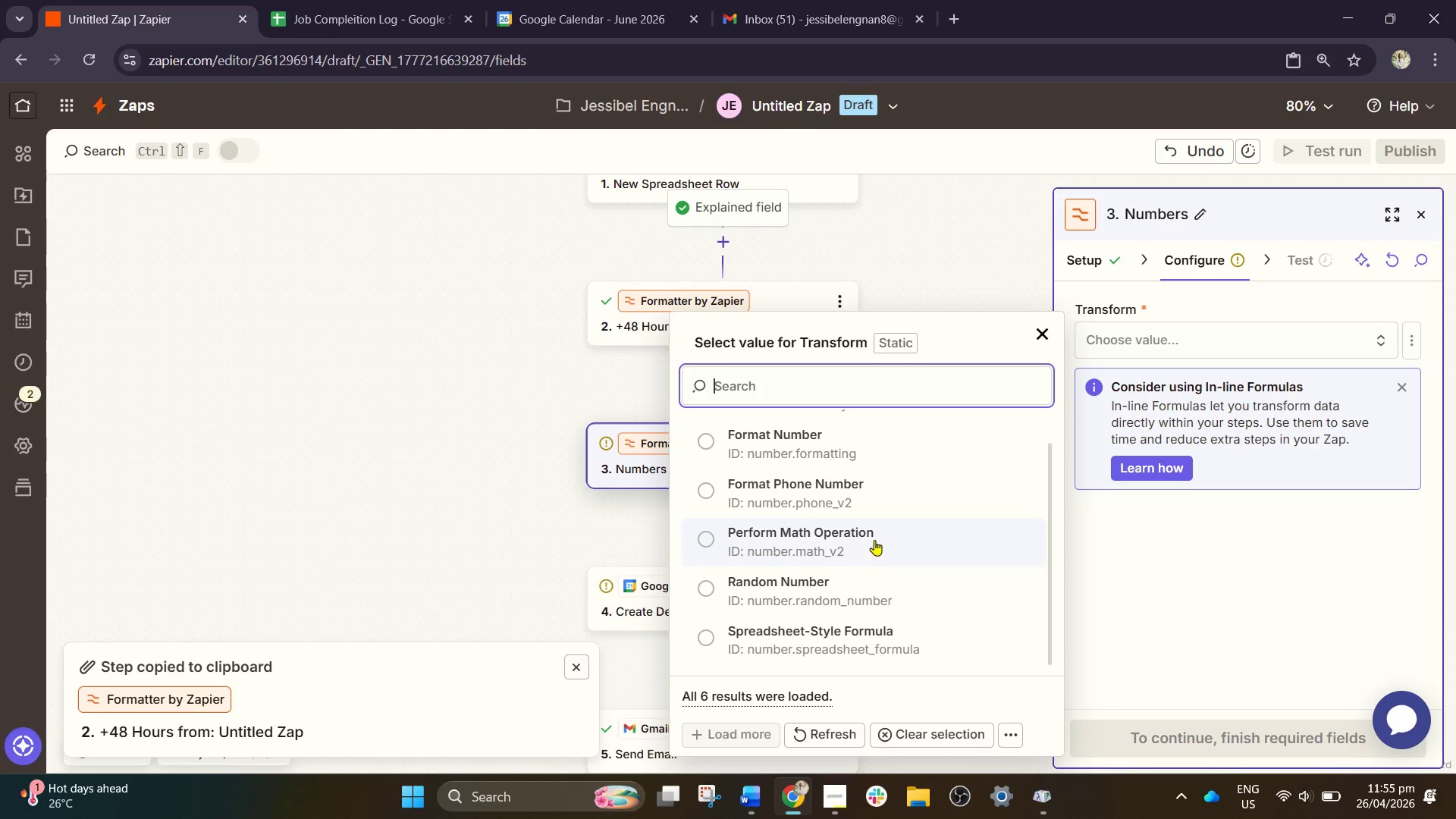 
left_click([874, 538])
 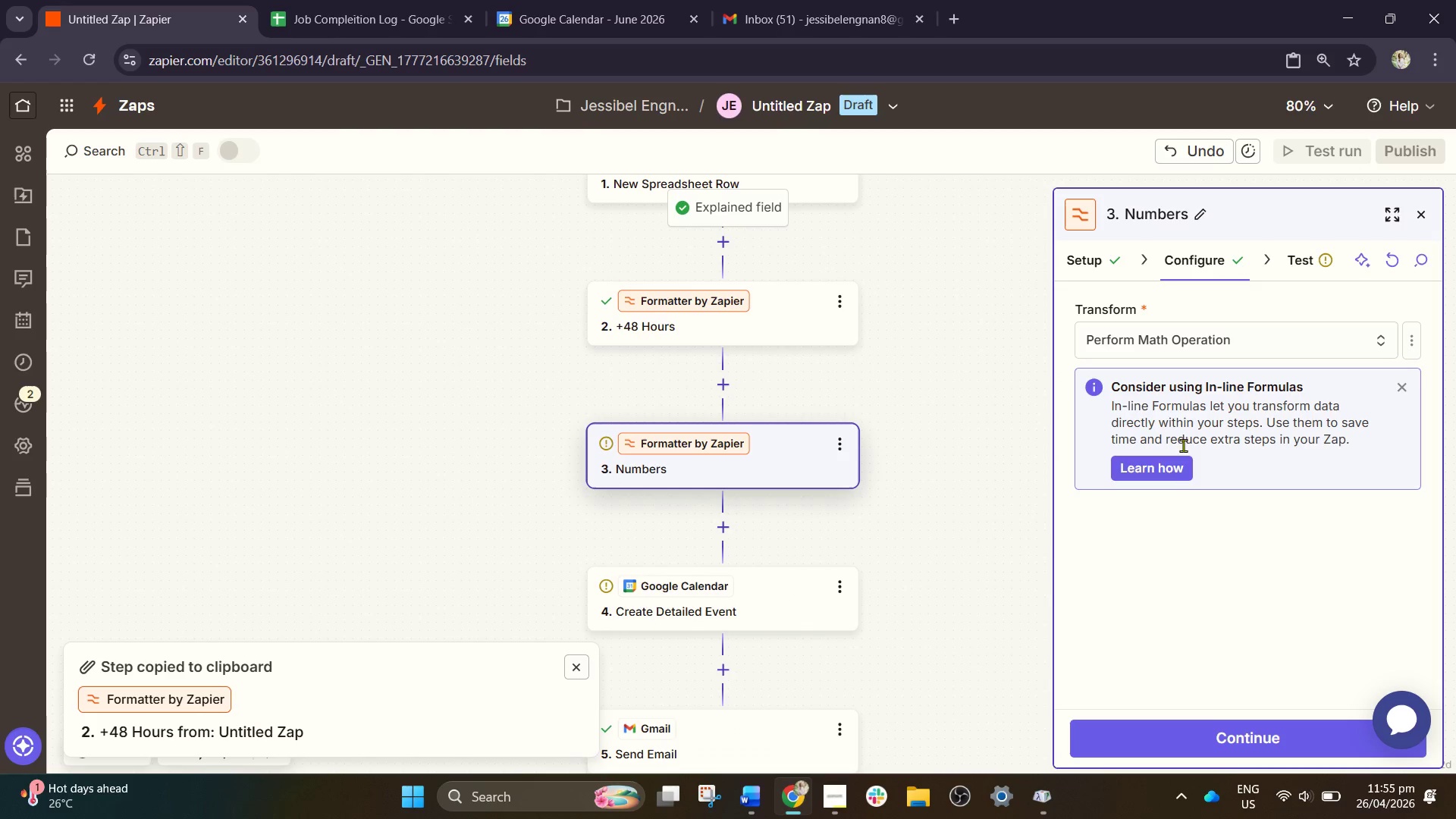 
left_click_drag(start_coordinate=[1209, 734], to_coordinate=[1203, 694])
 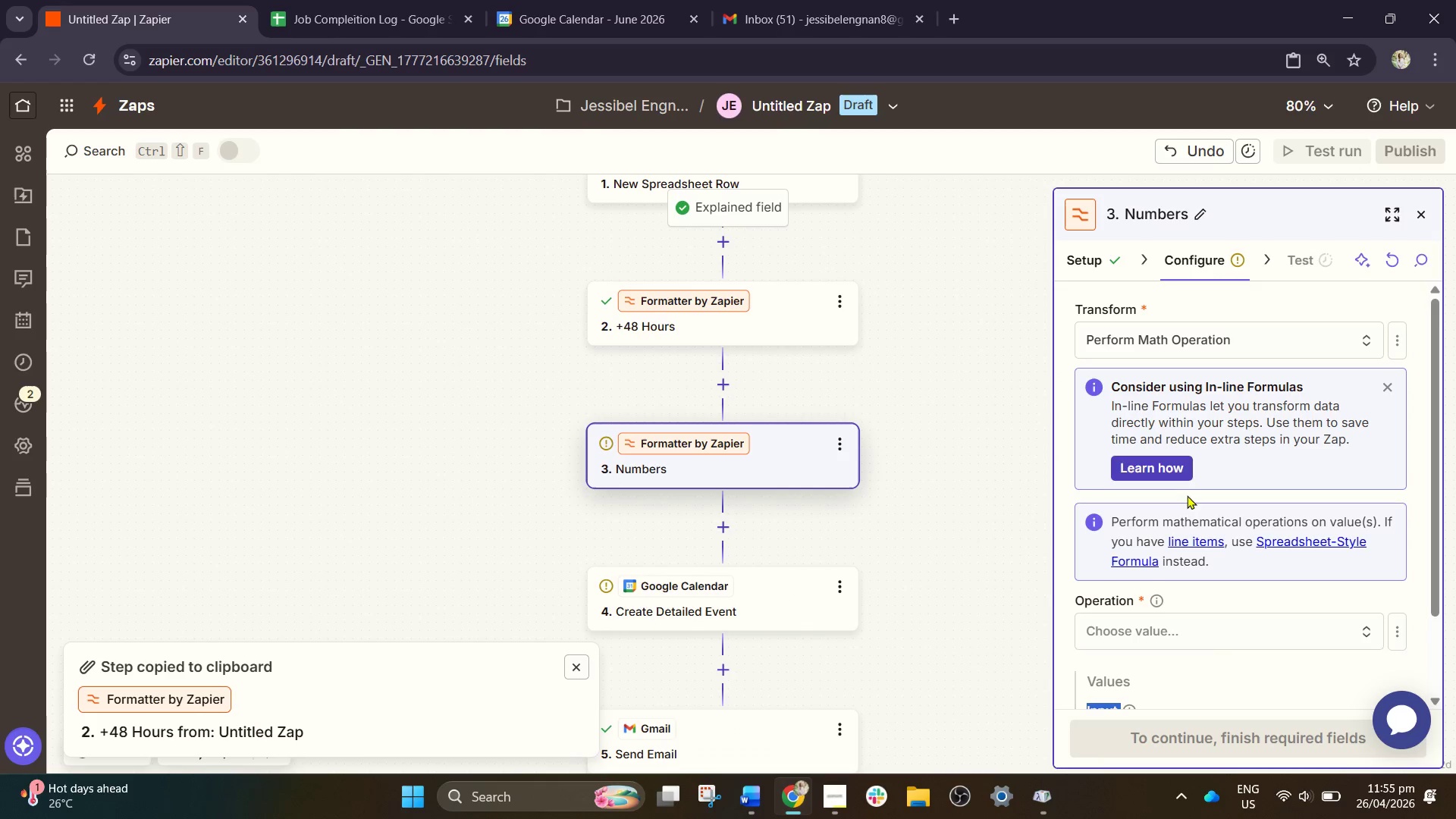 
left_click([1183, 532])
 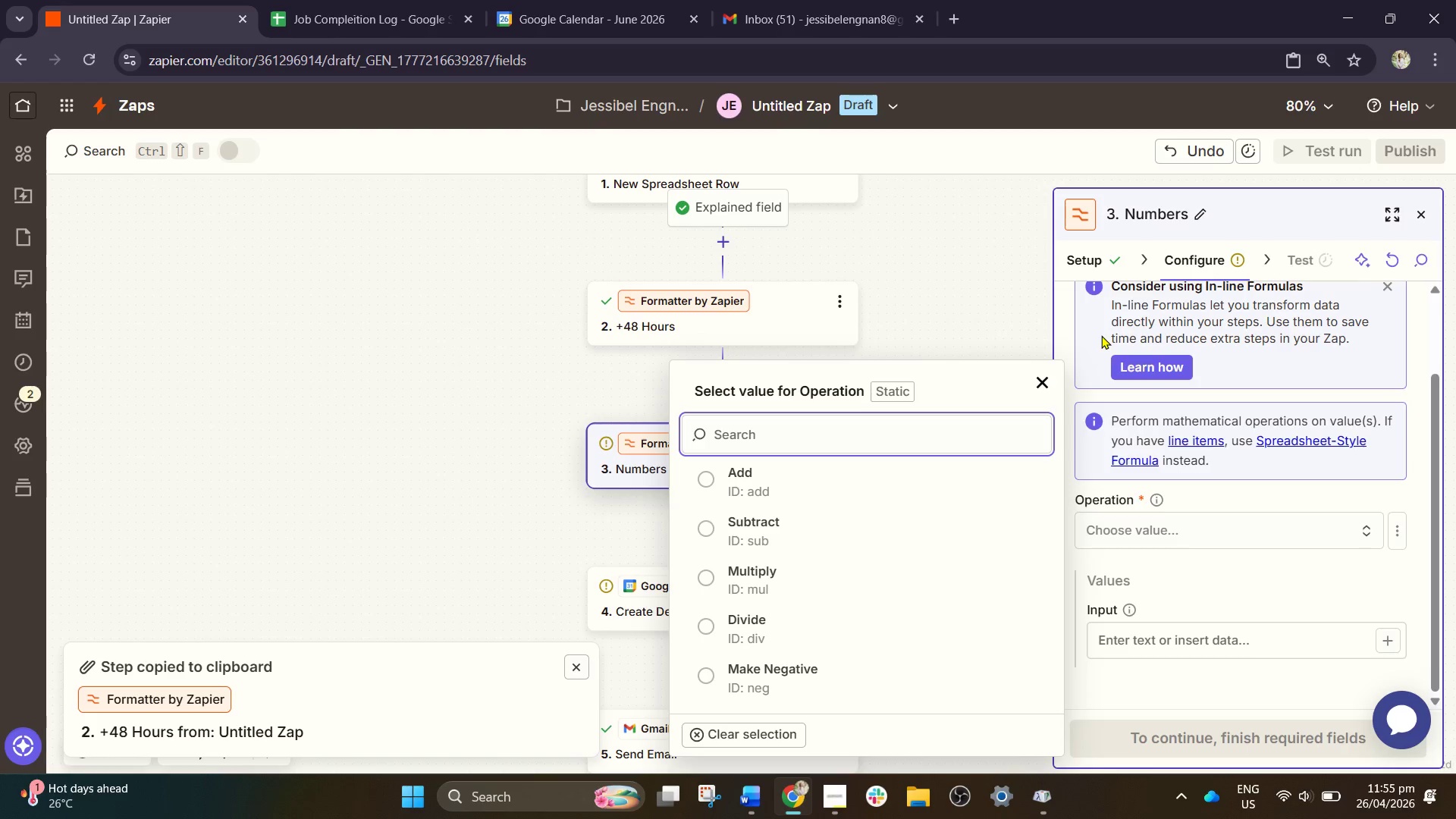 
scroll: coordinate [1181, 544], scroll_direction: down, amount: 3.0
 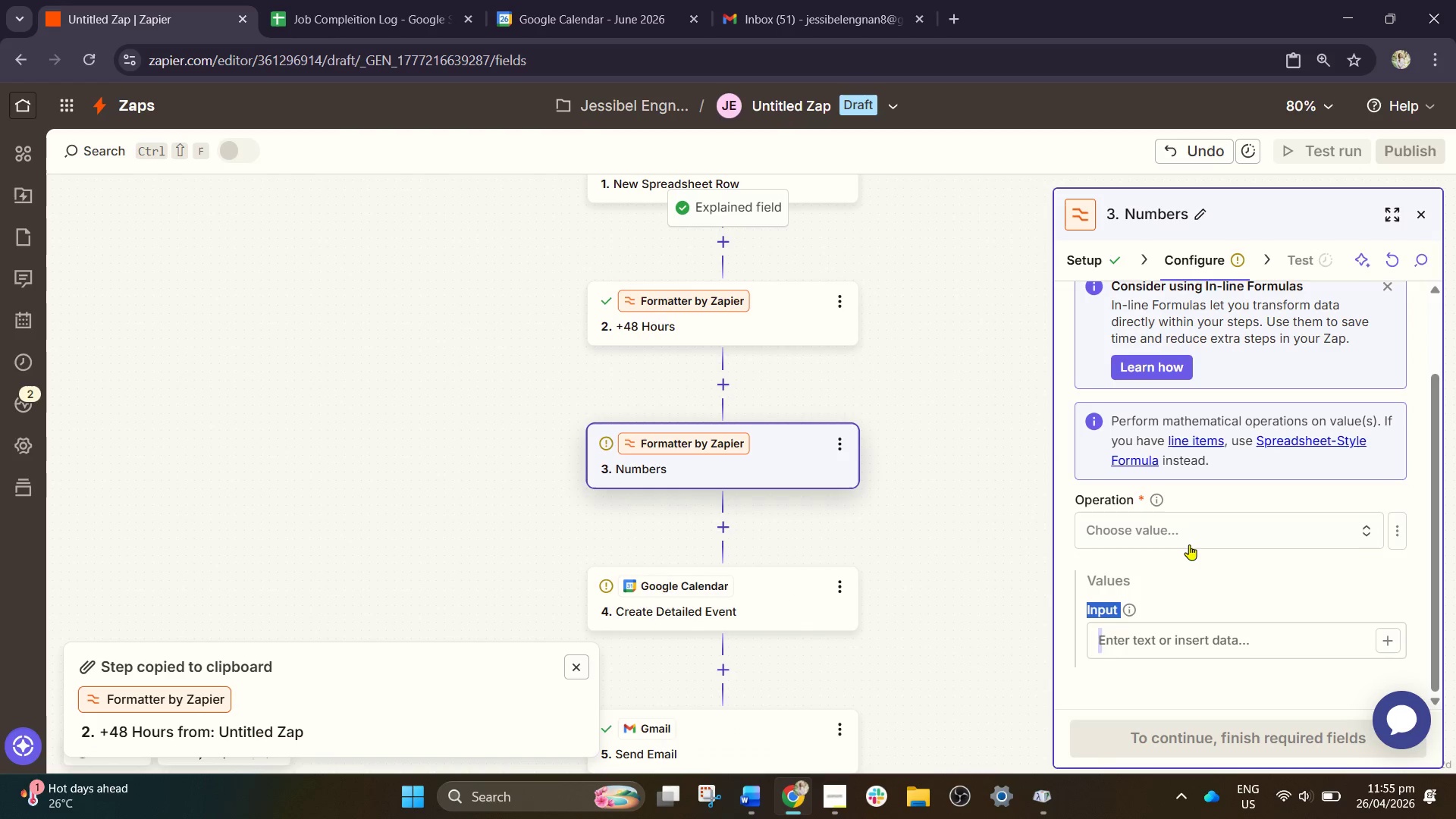 
left_click([1104, 261])
 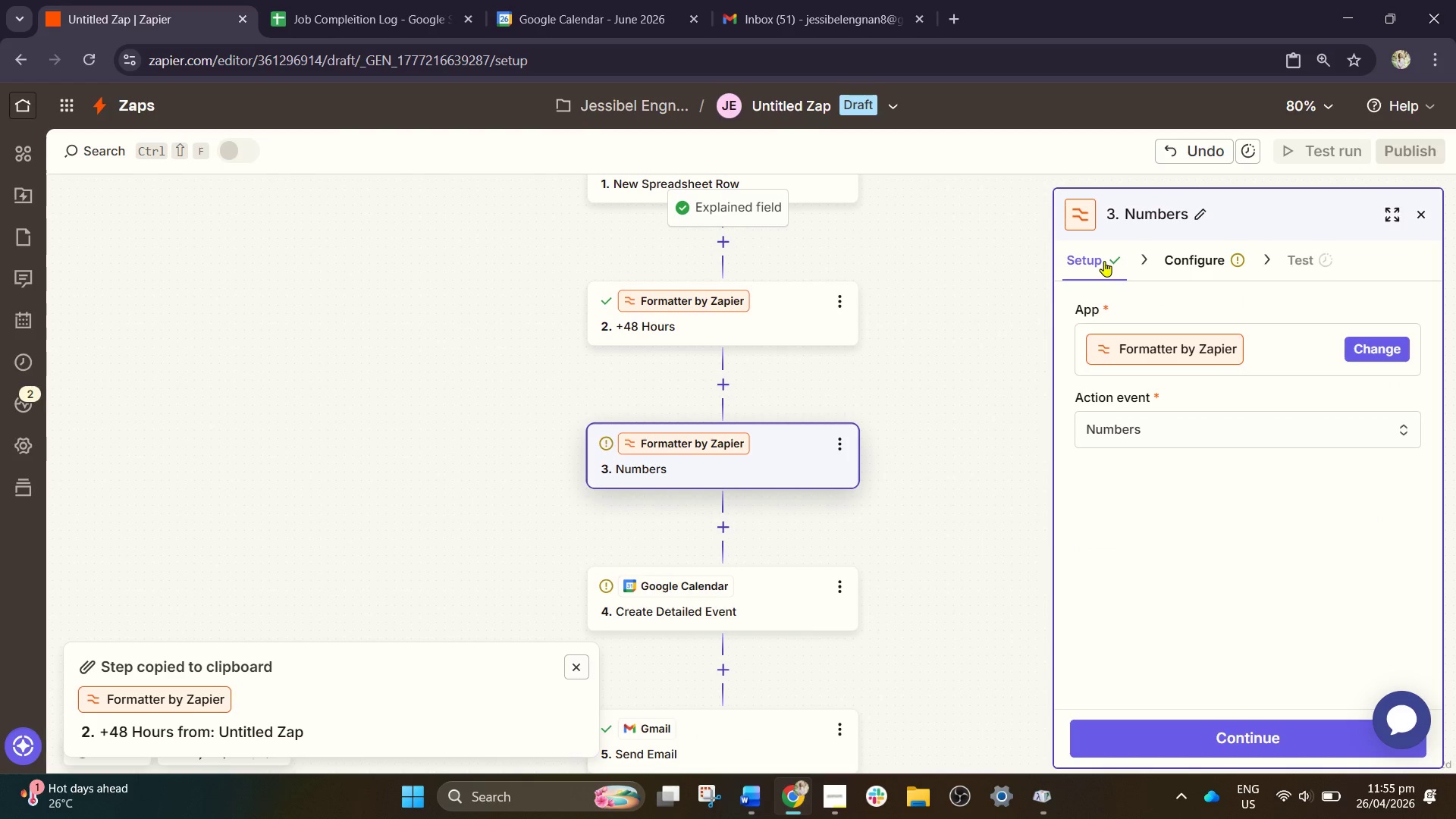 
left_click([1104, 261])
 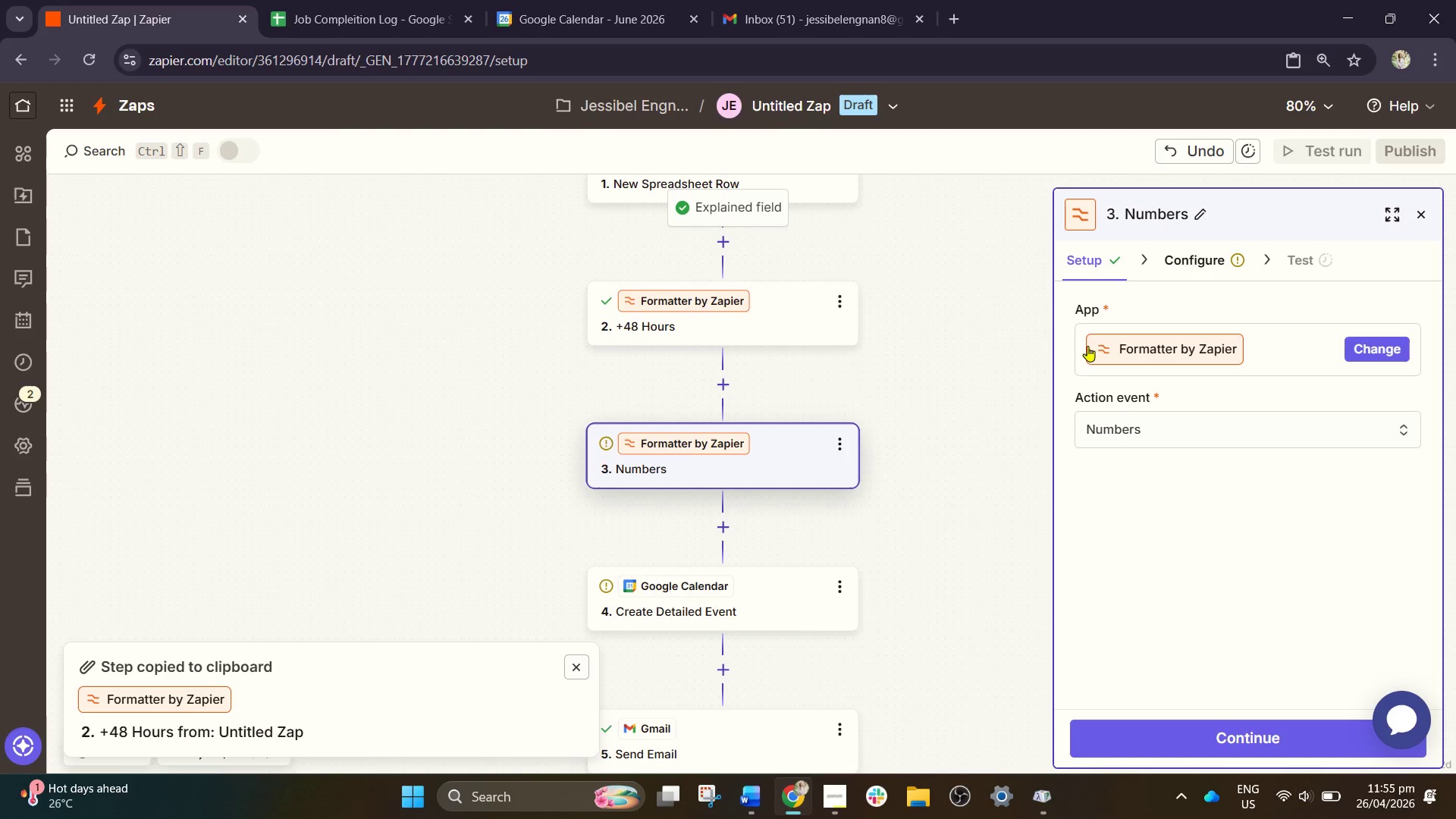 
left_click([1140, 431])
 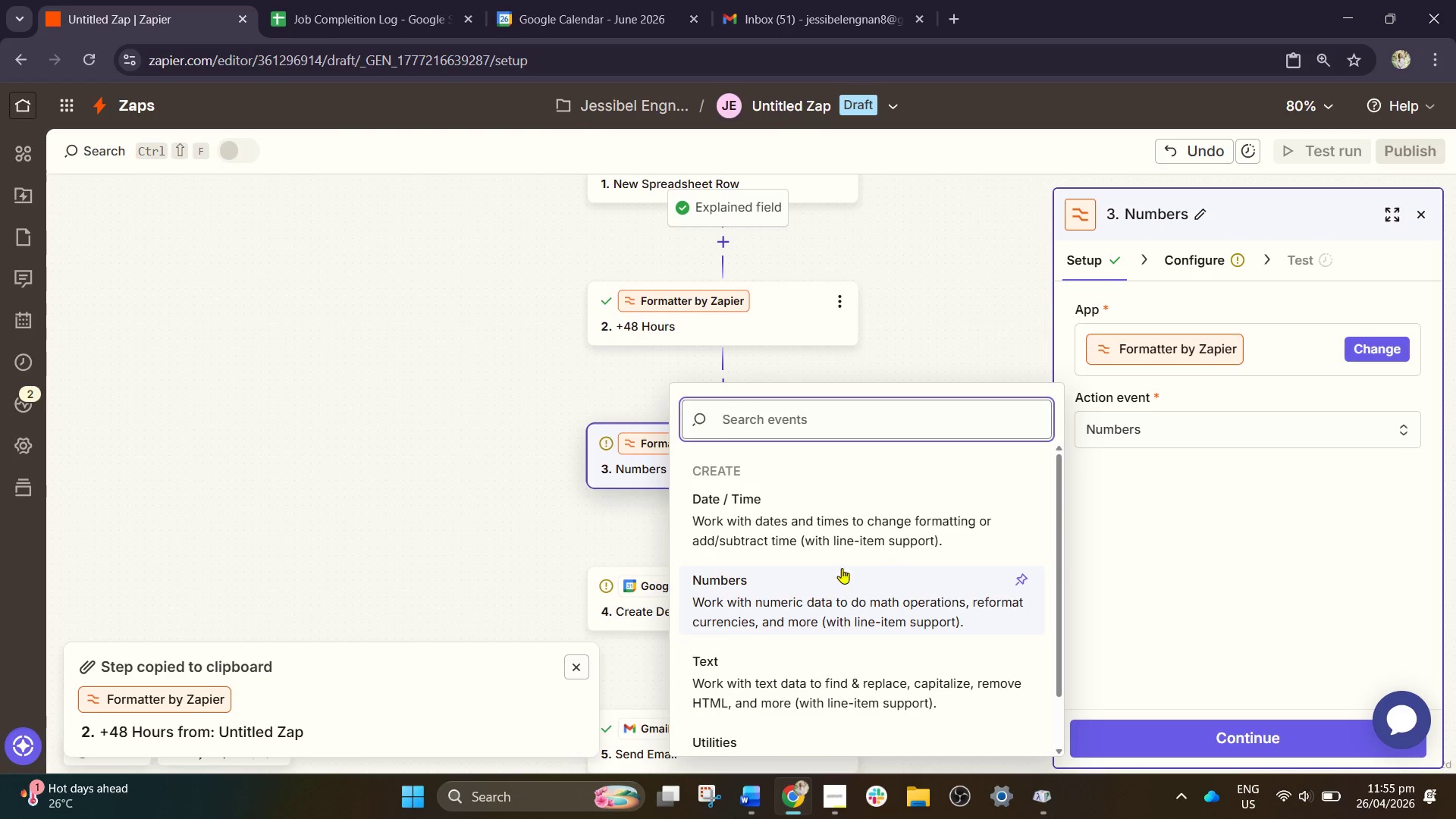 
left_click([834, 511])
 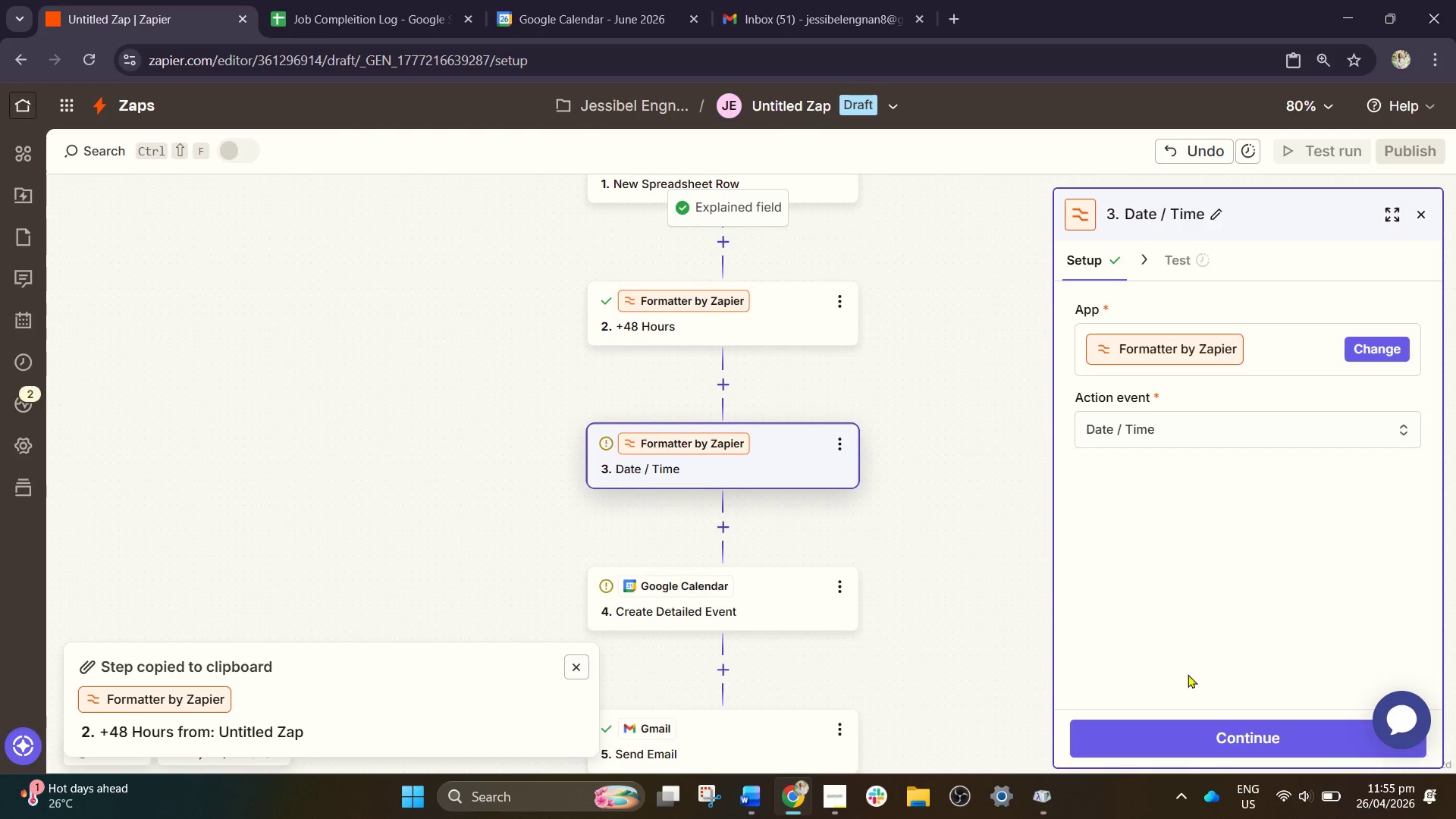 
left_click([1210, 746])
 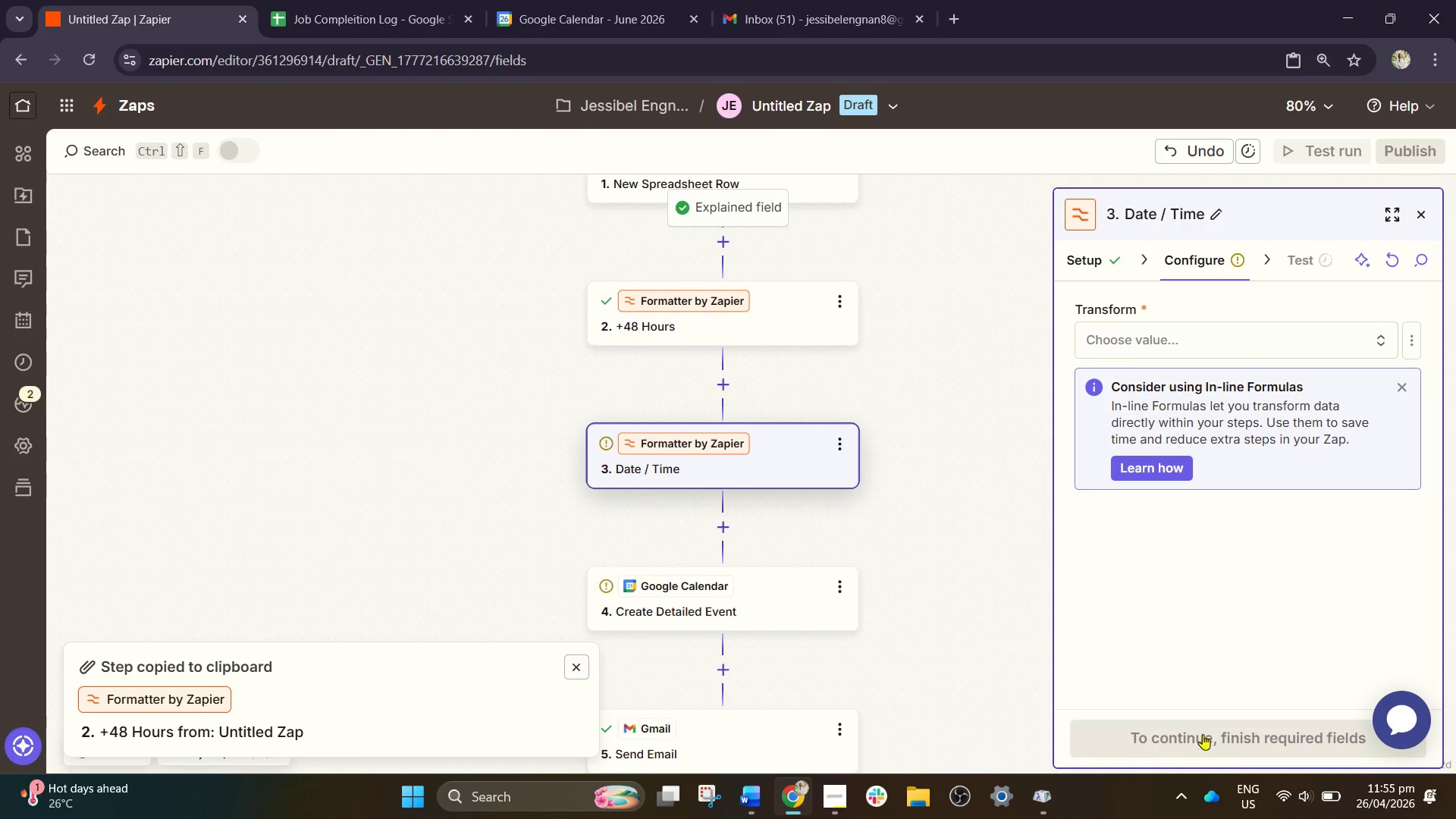 
left_click([1137, 325])
 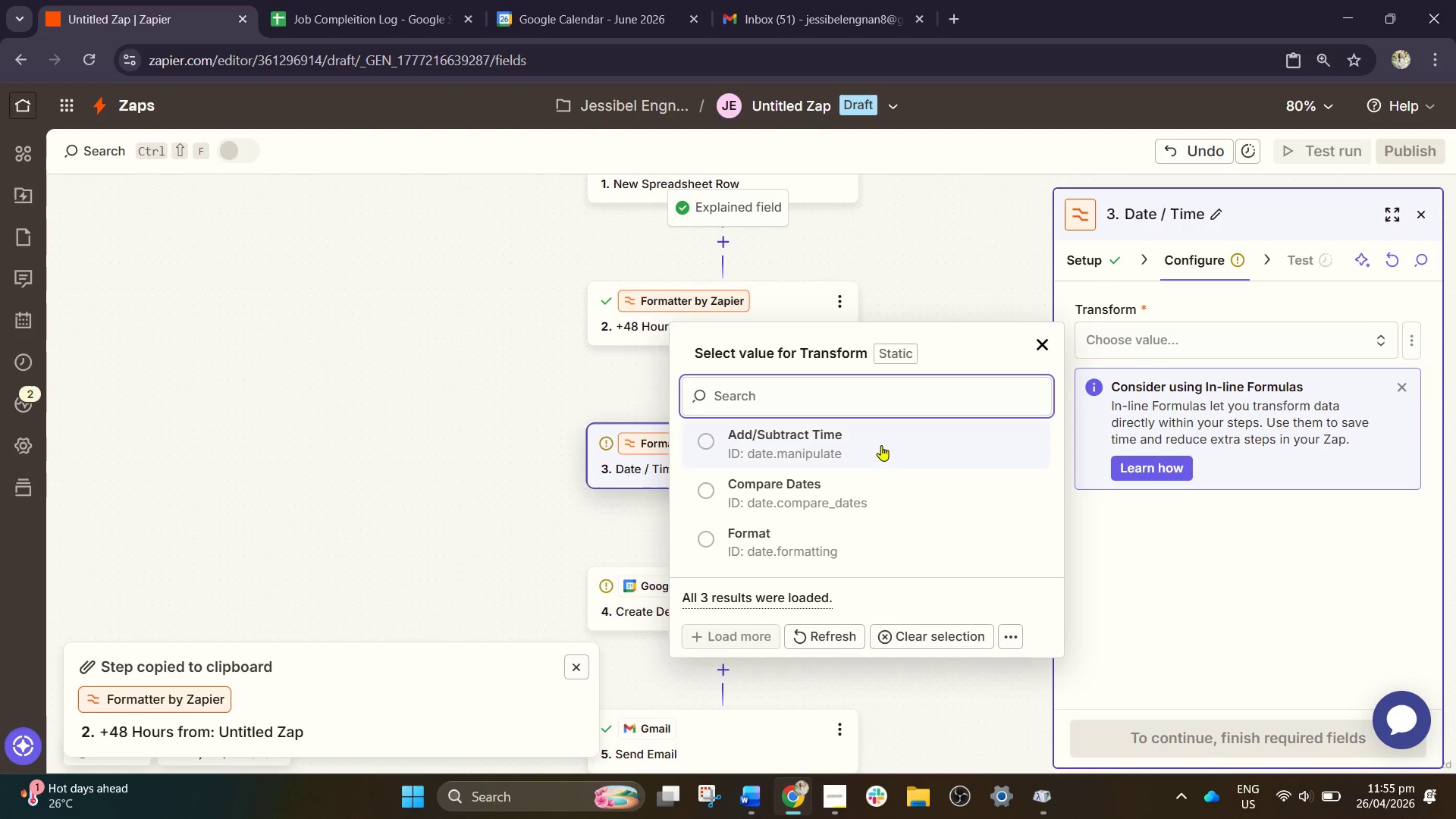 
left_click([878, 446])
 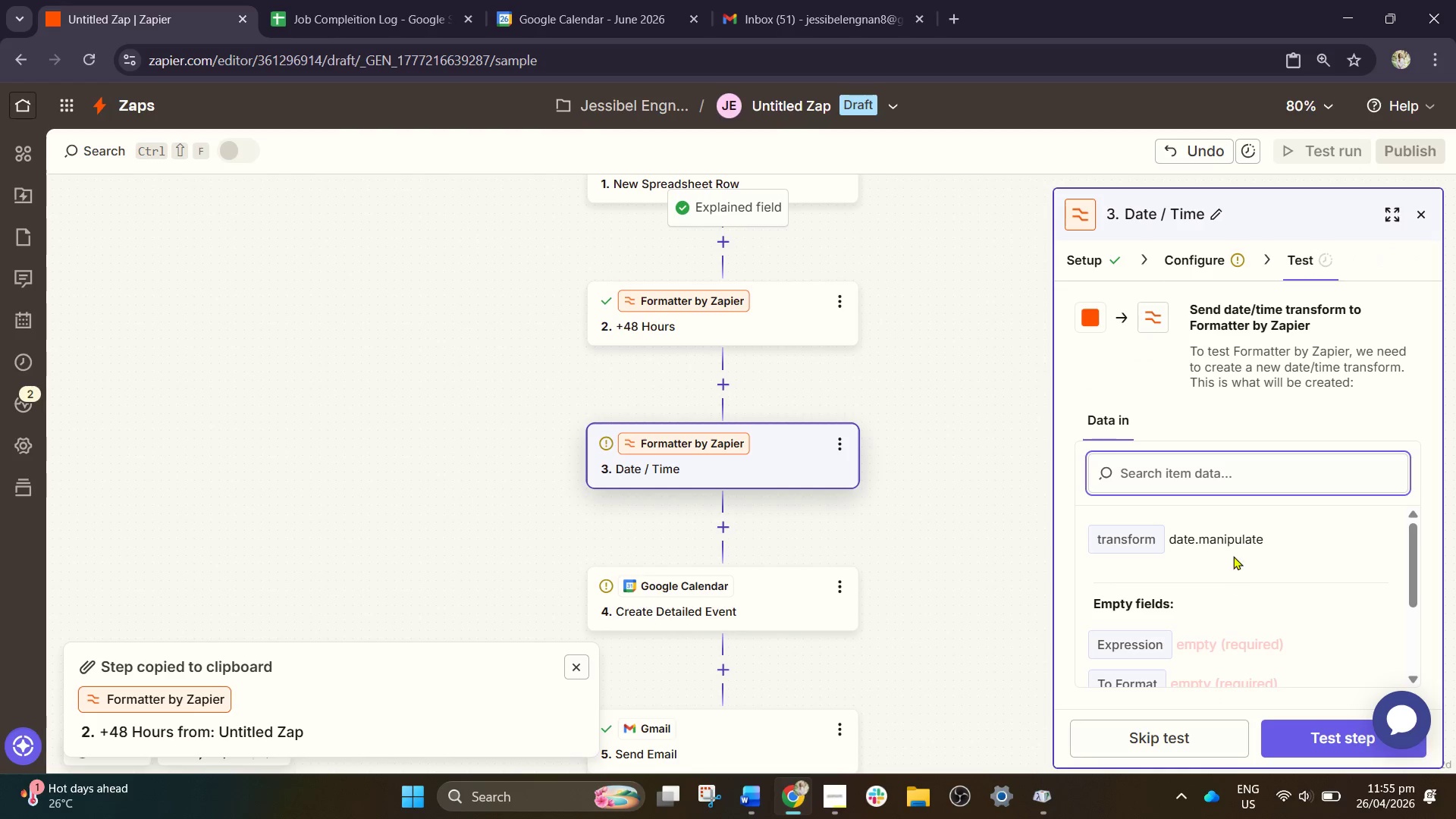 
mouse_move([1201, 529])
 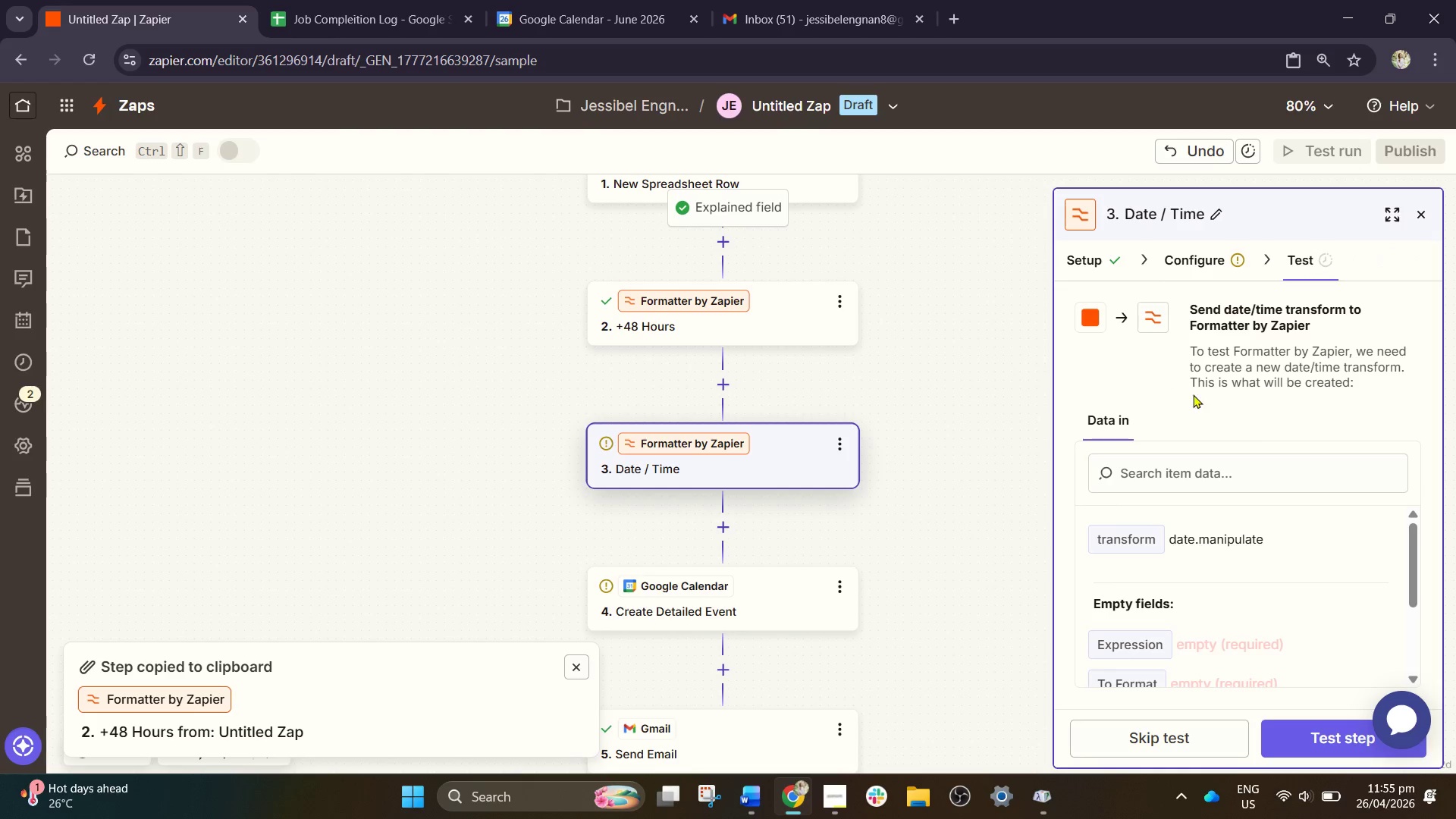 
scroll: coordinate [1250, 497], scroll_direction: down, amount: 2.0
 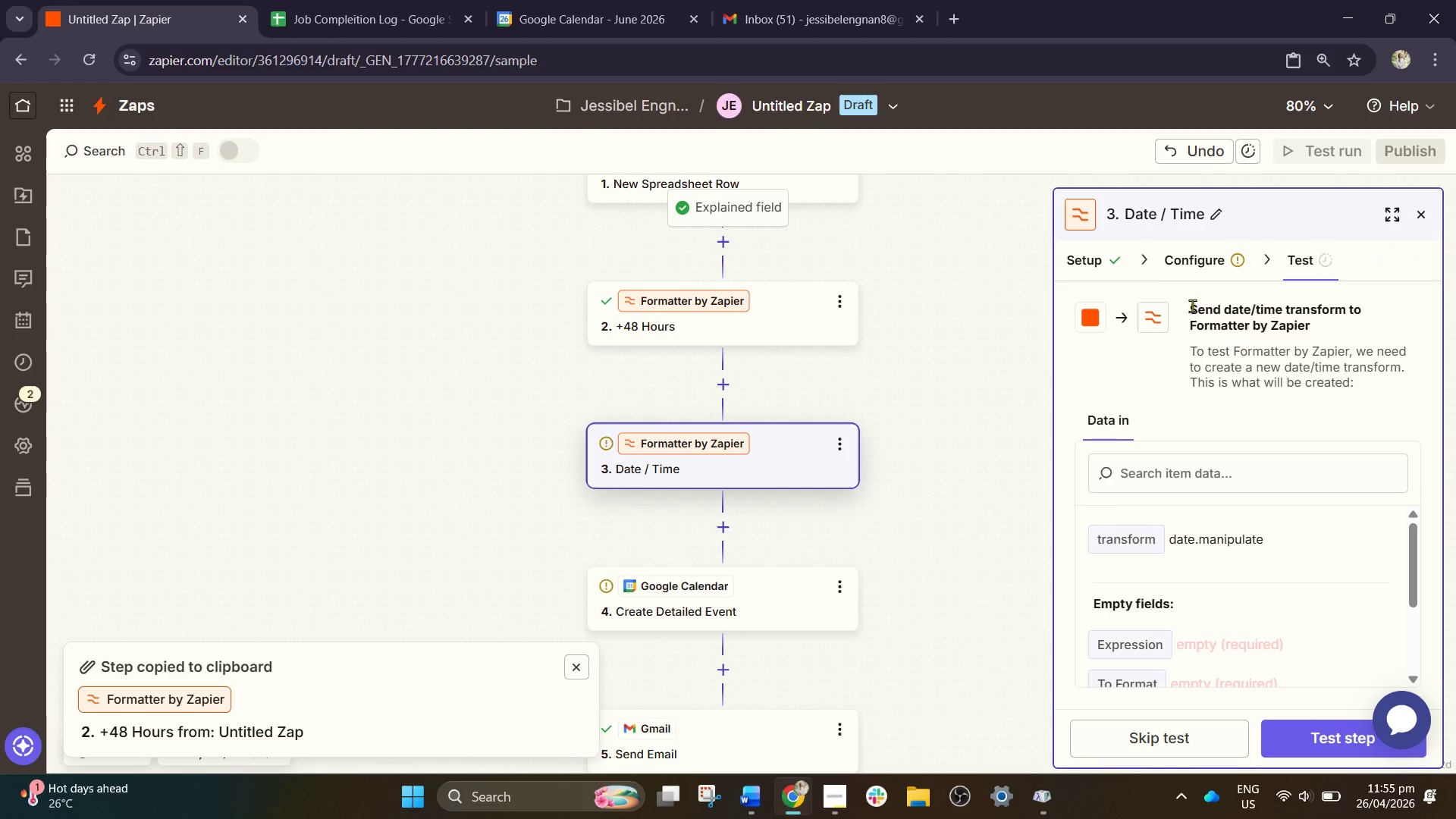 
left_click([1182, 265])
 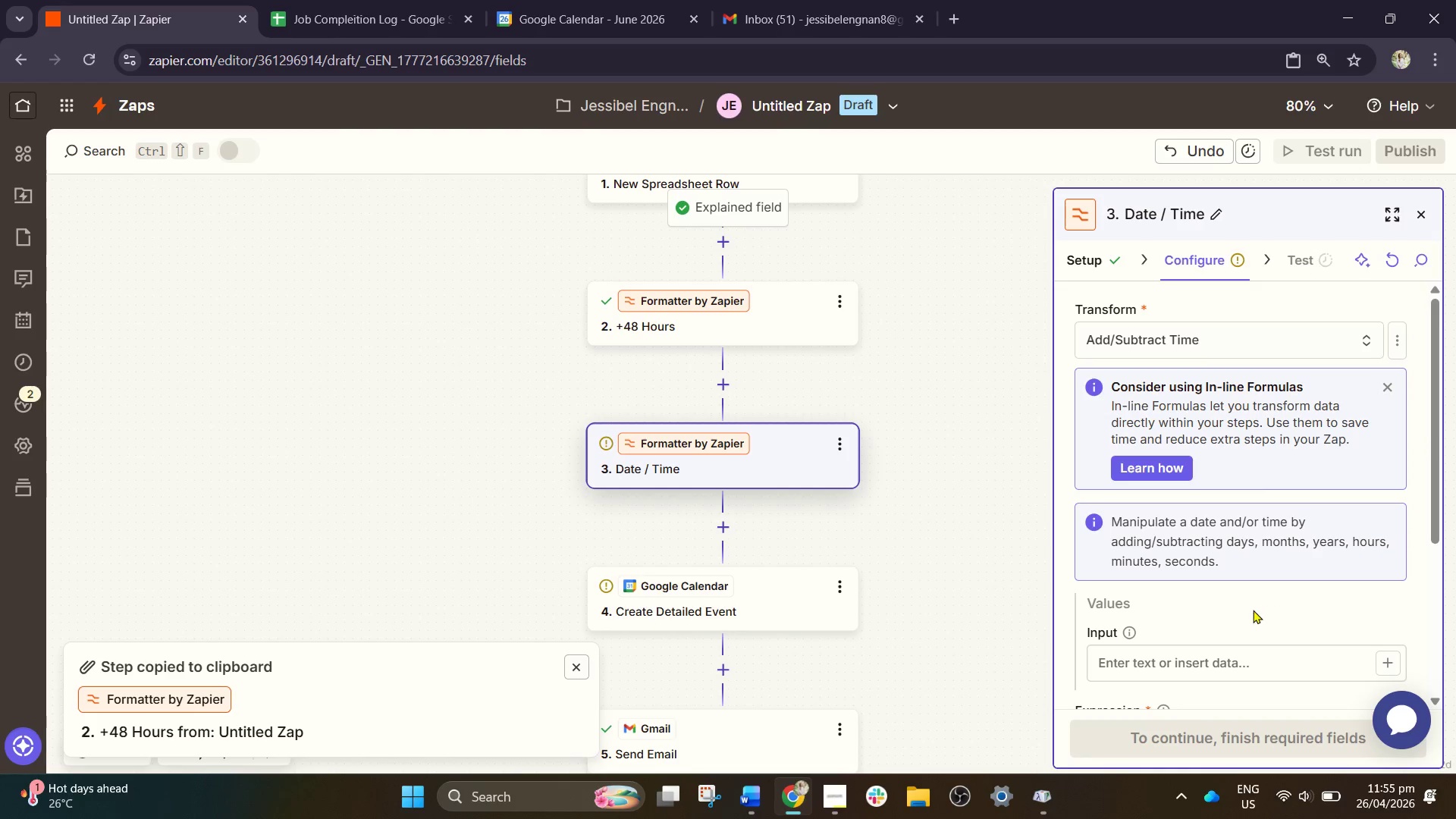 
left_click([1197, 651])
 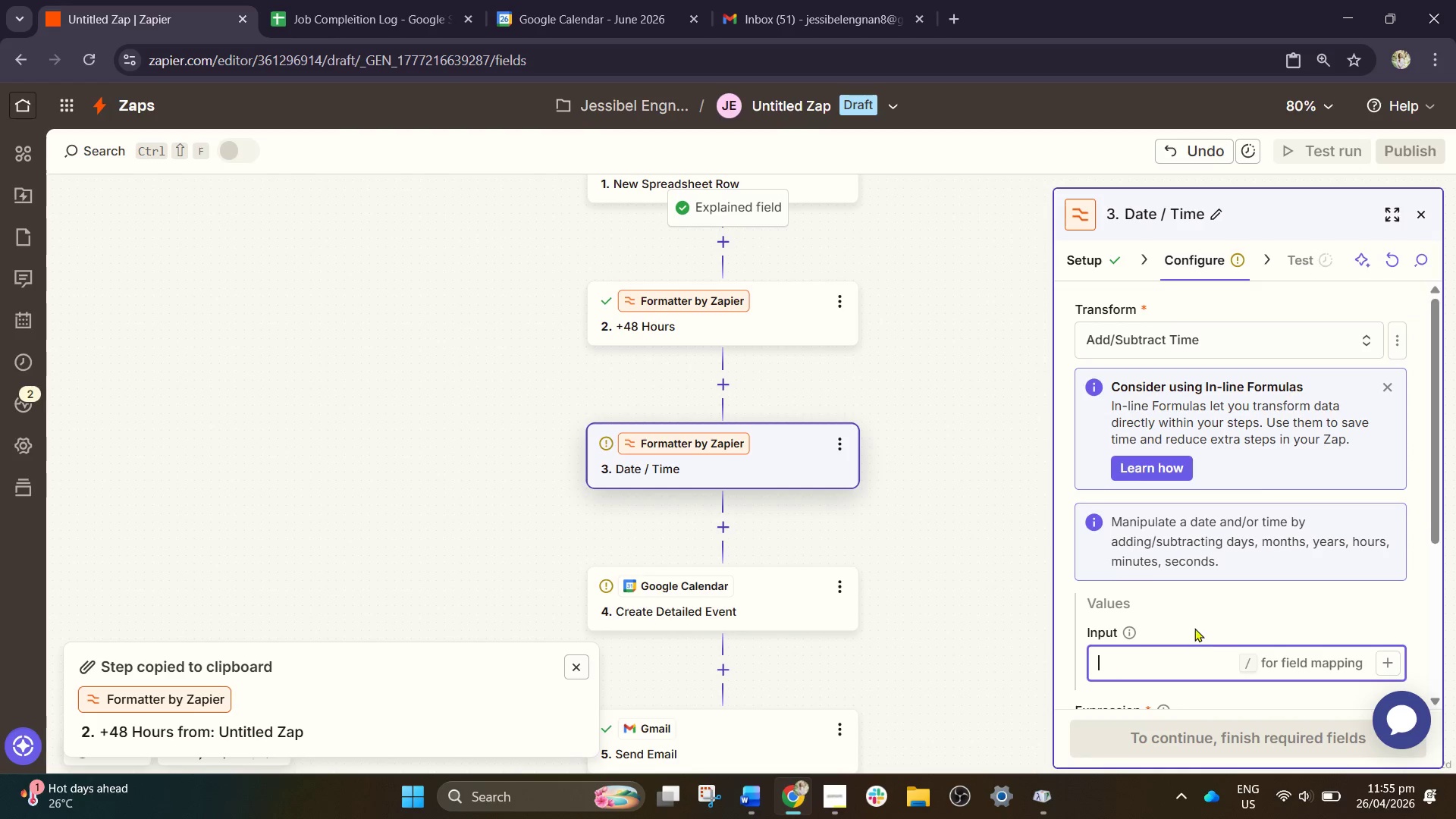 
scroll: coordinate [1194, 628], scroll_direction: down, amount: 2.0
 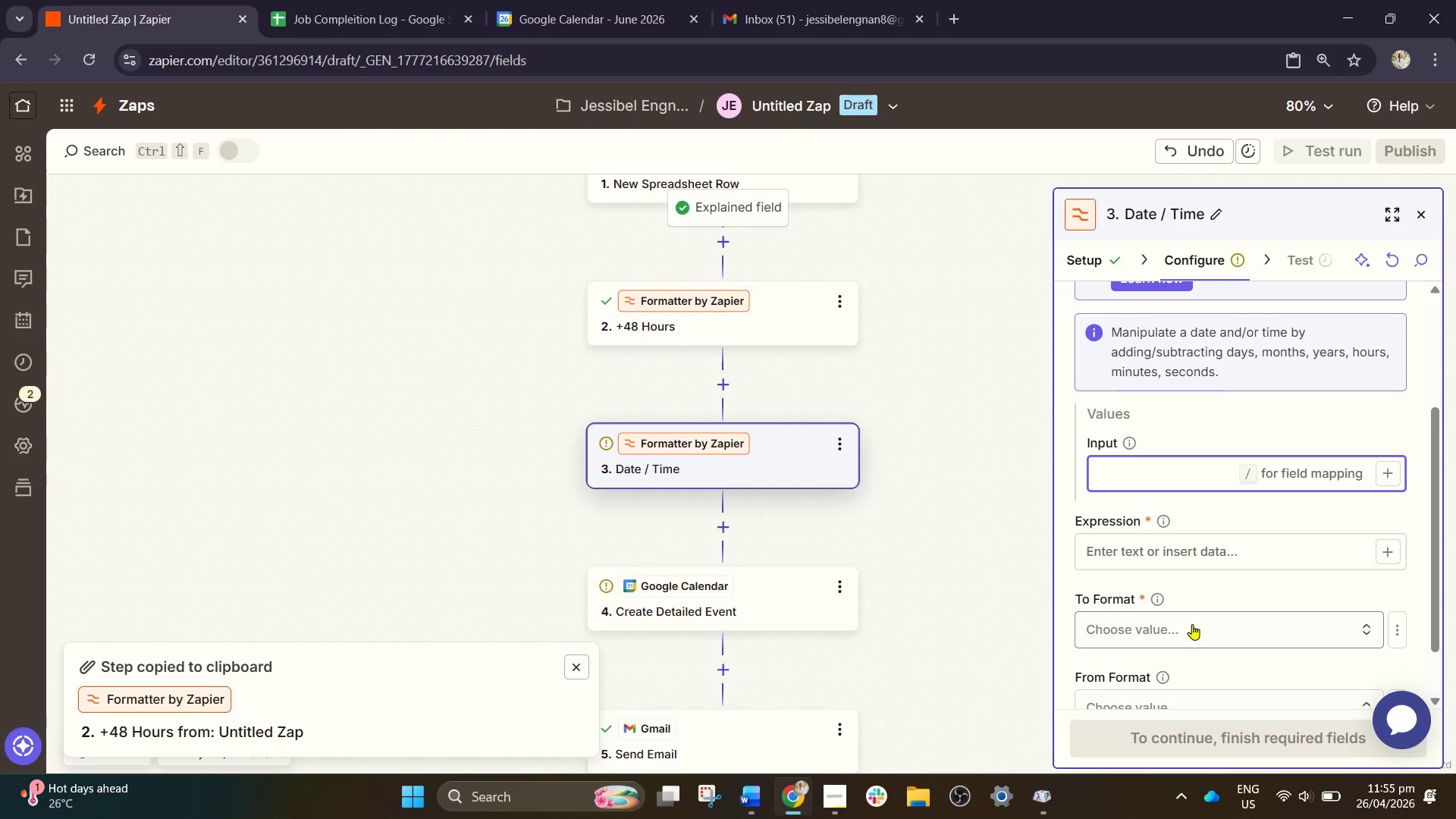 
key(Slash)
 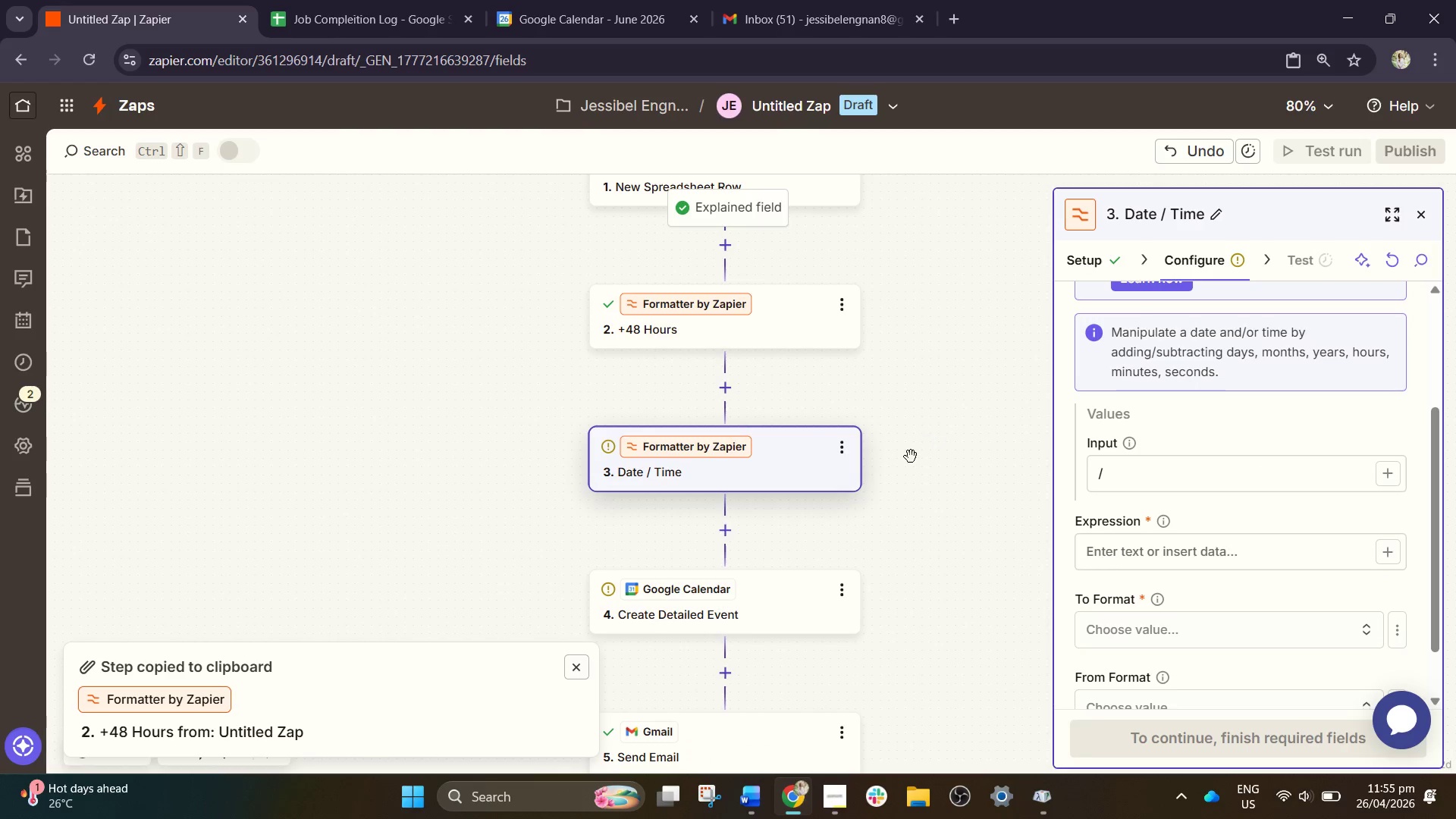 
left_click([810, 462])
 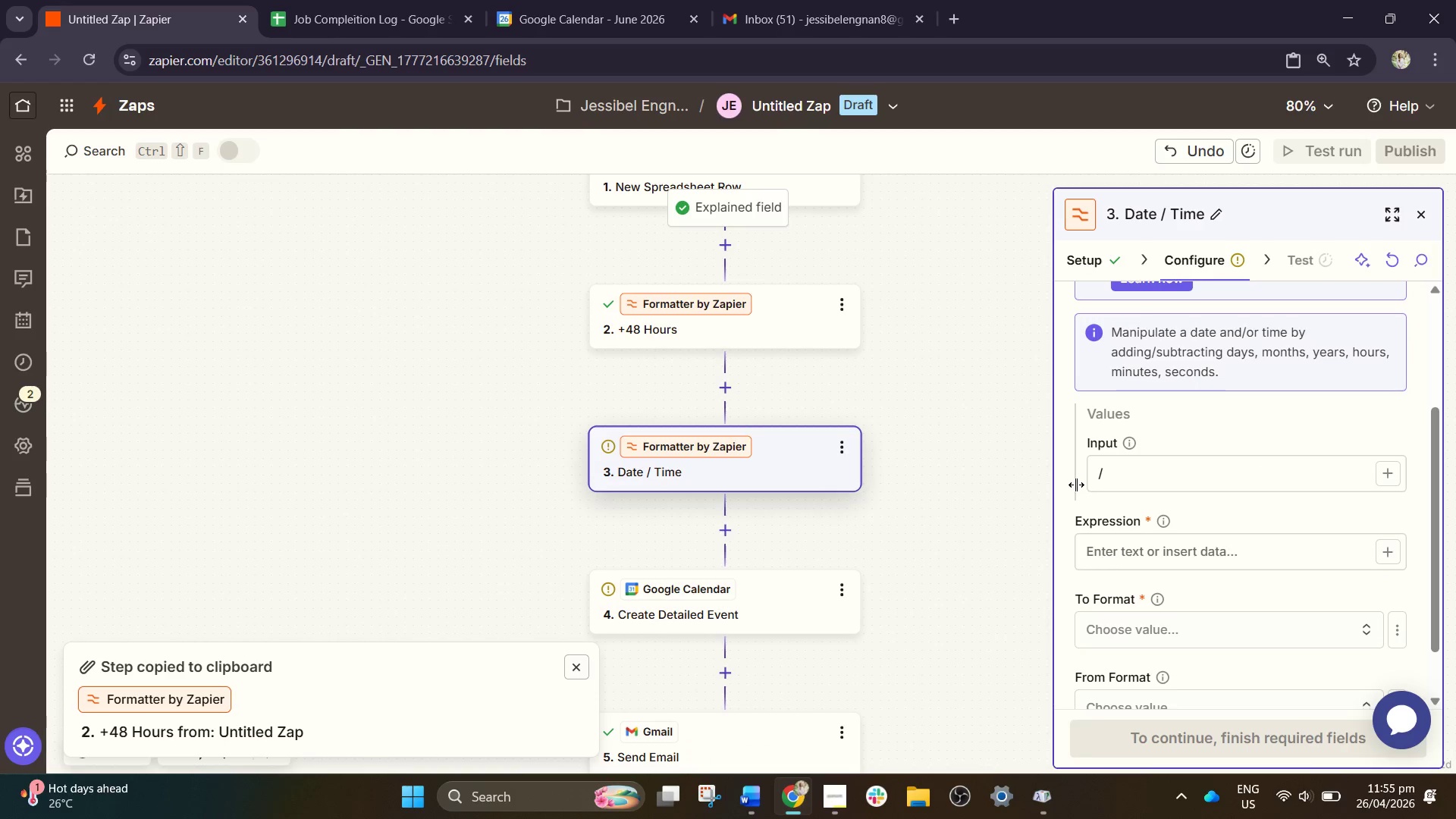 
double_click([1120, 483])
 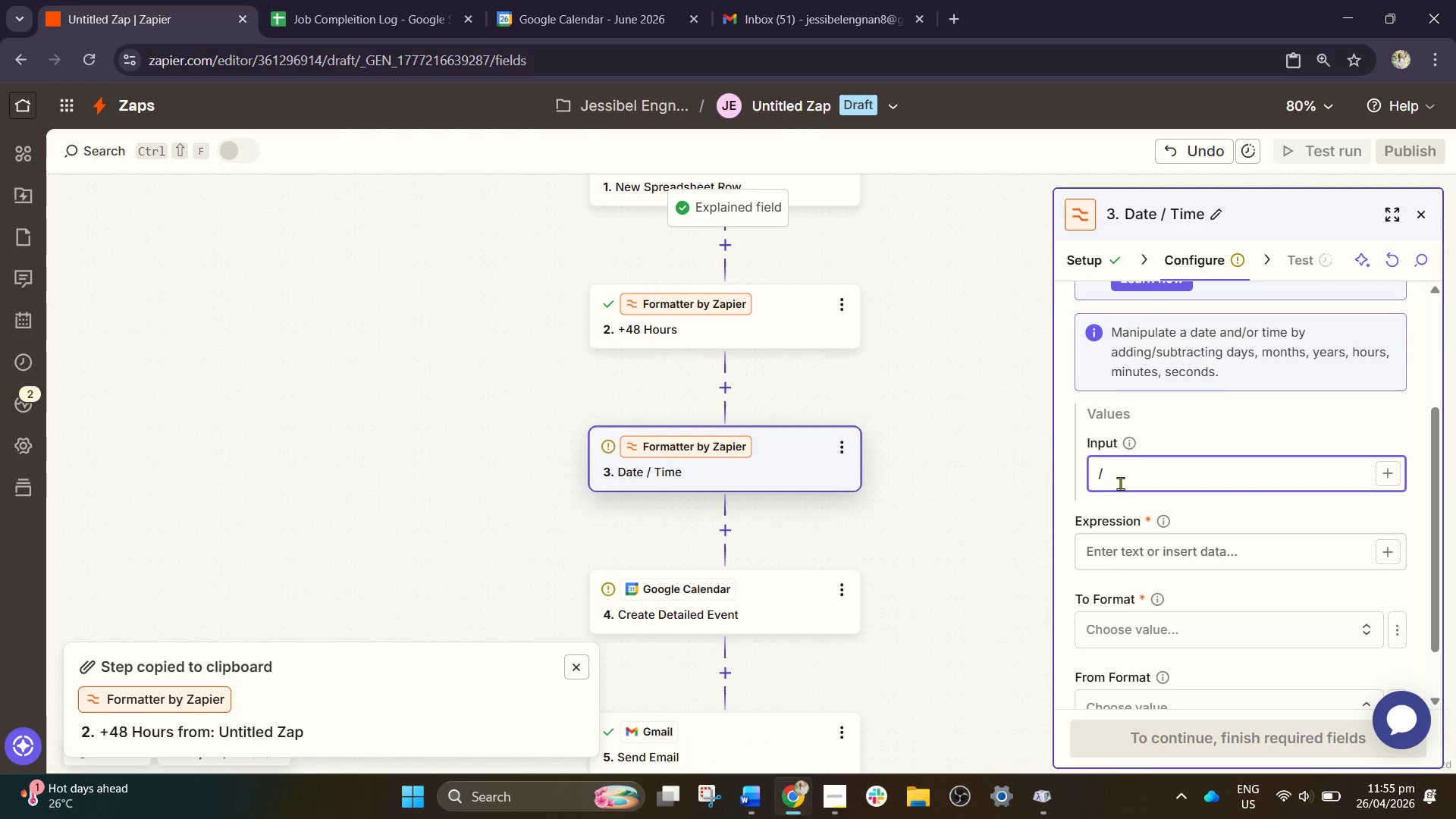 
key(Backspace)
 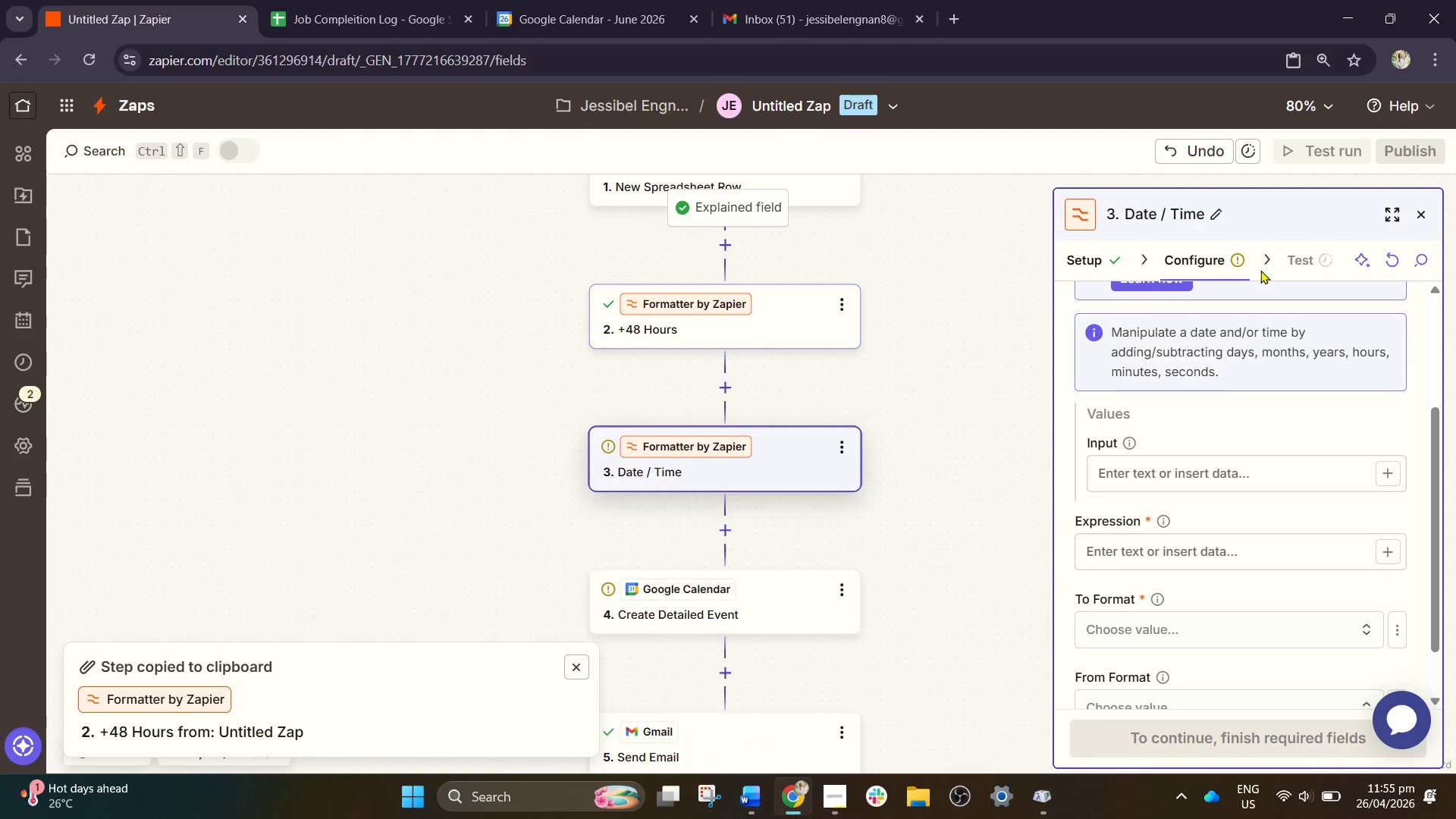 
left_click([815, 310])
 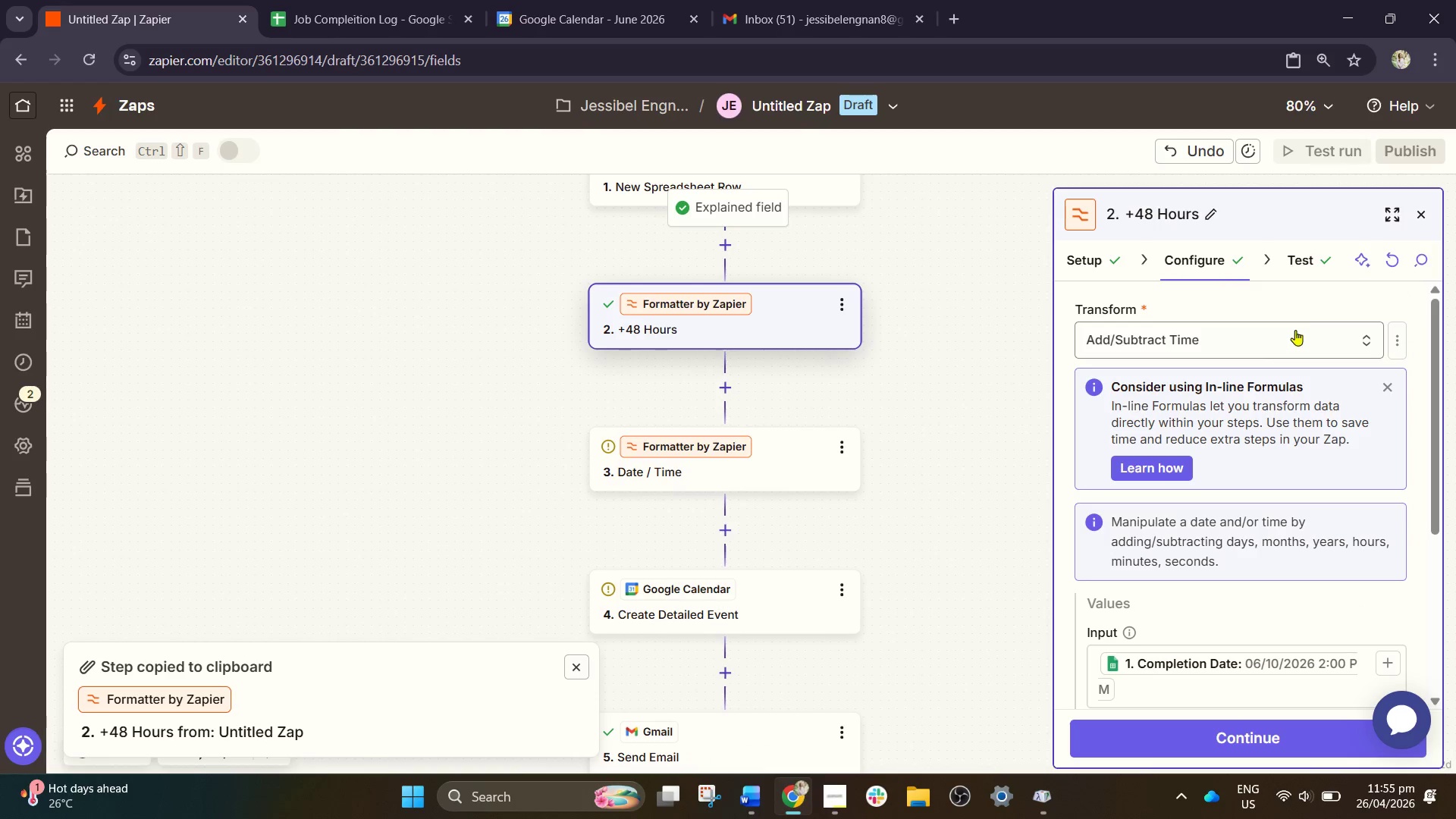 
left_click([1315, 254])
 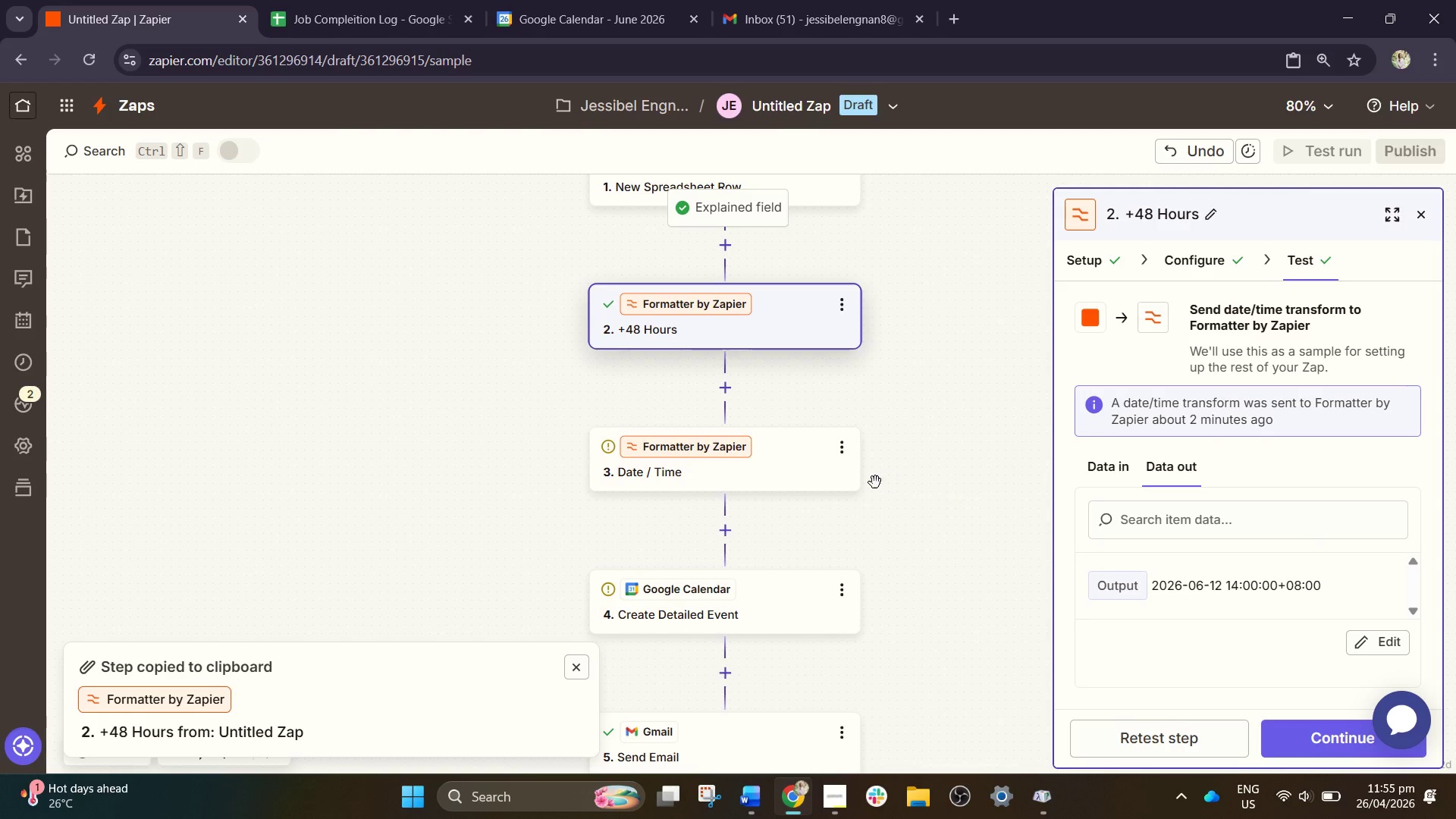 
wait(6.05)
 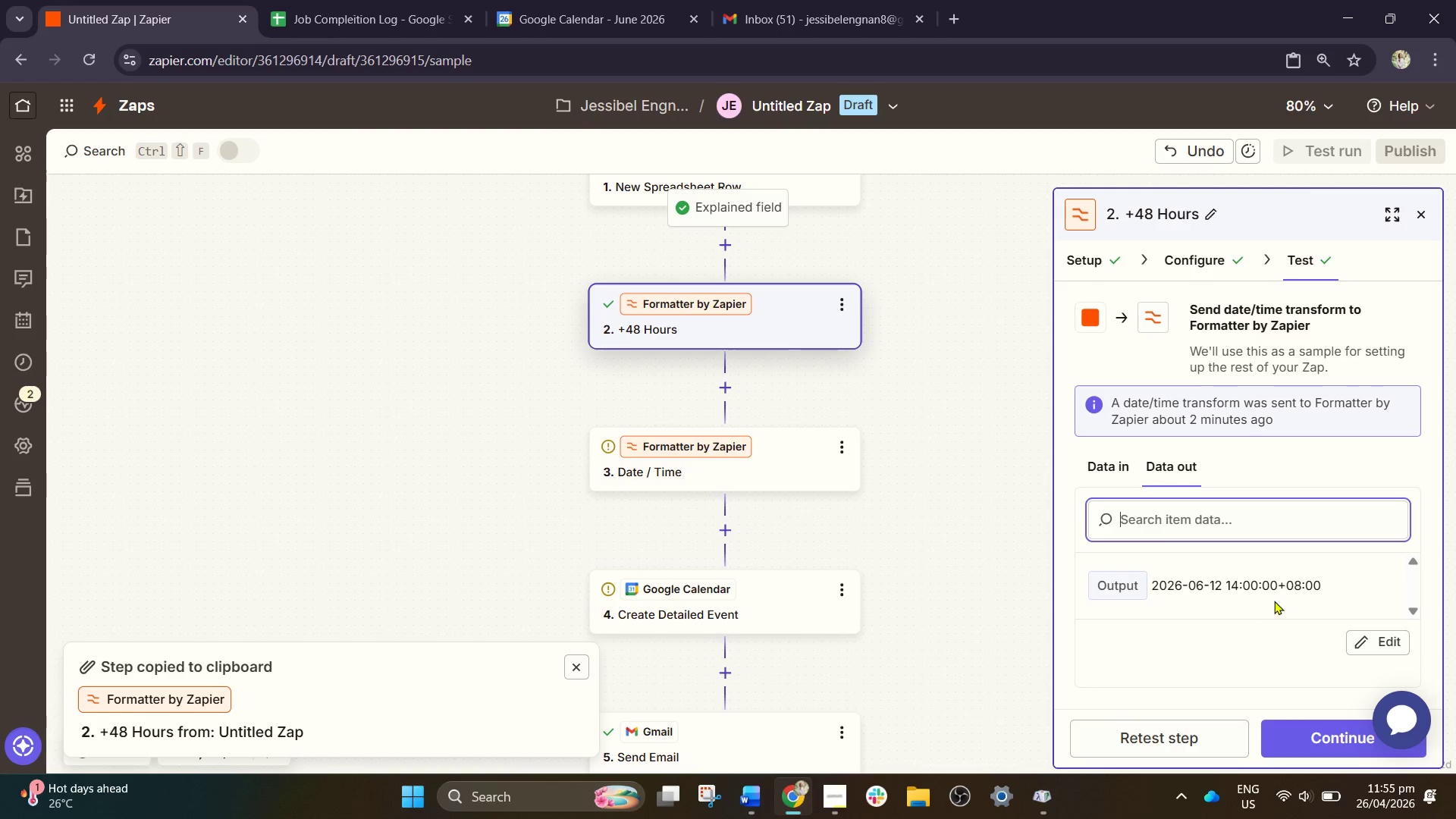 
left_click([786, 472])
 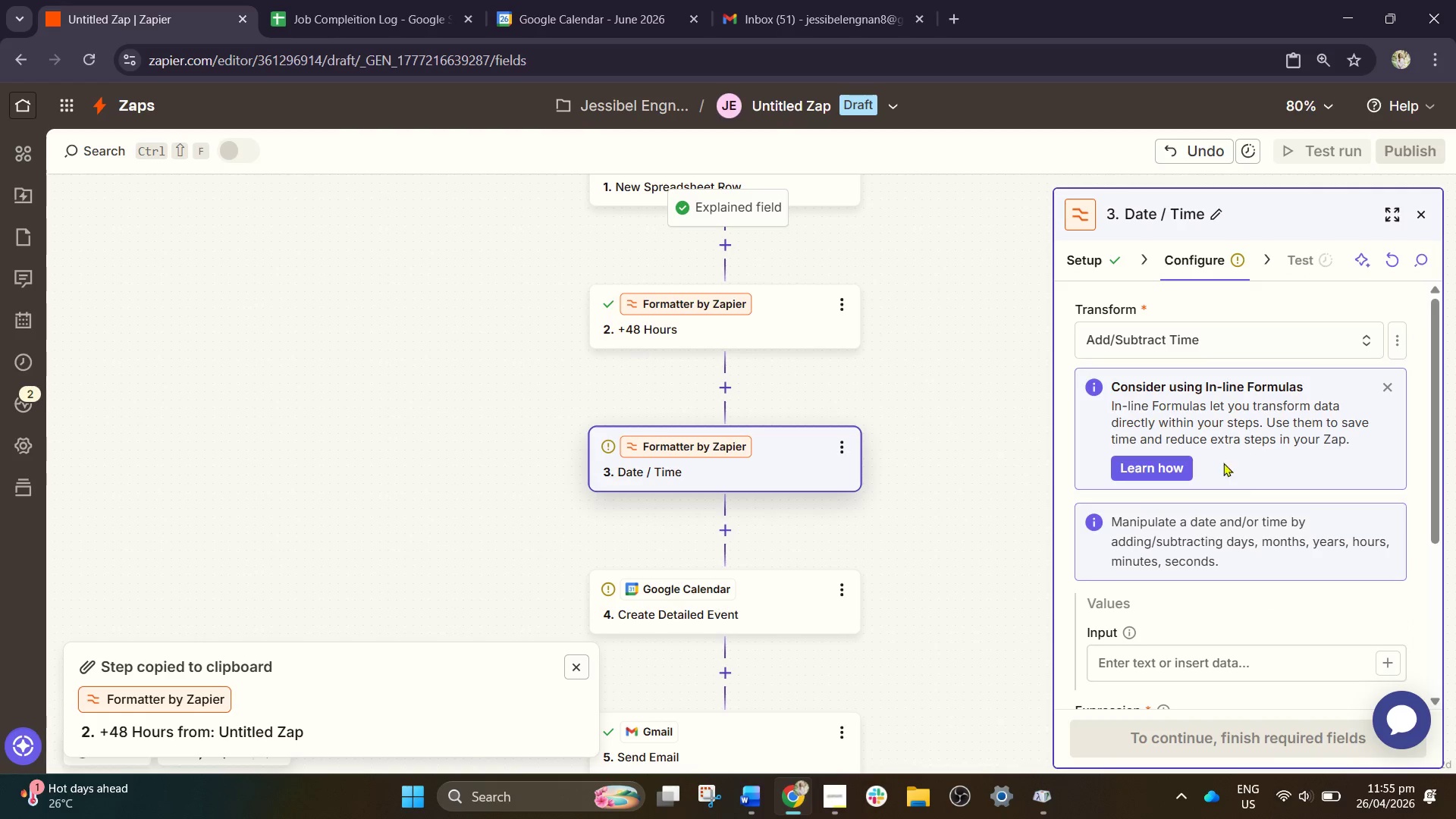 
left_click([1175, 488])
 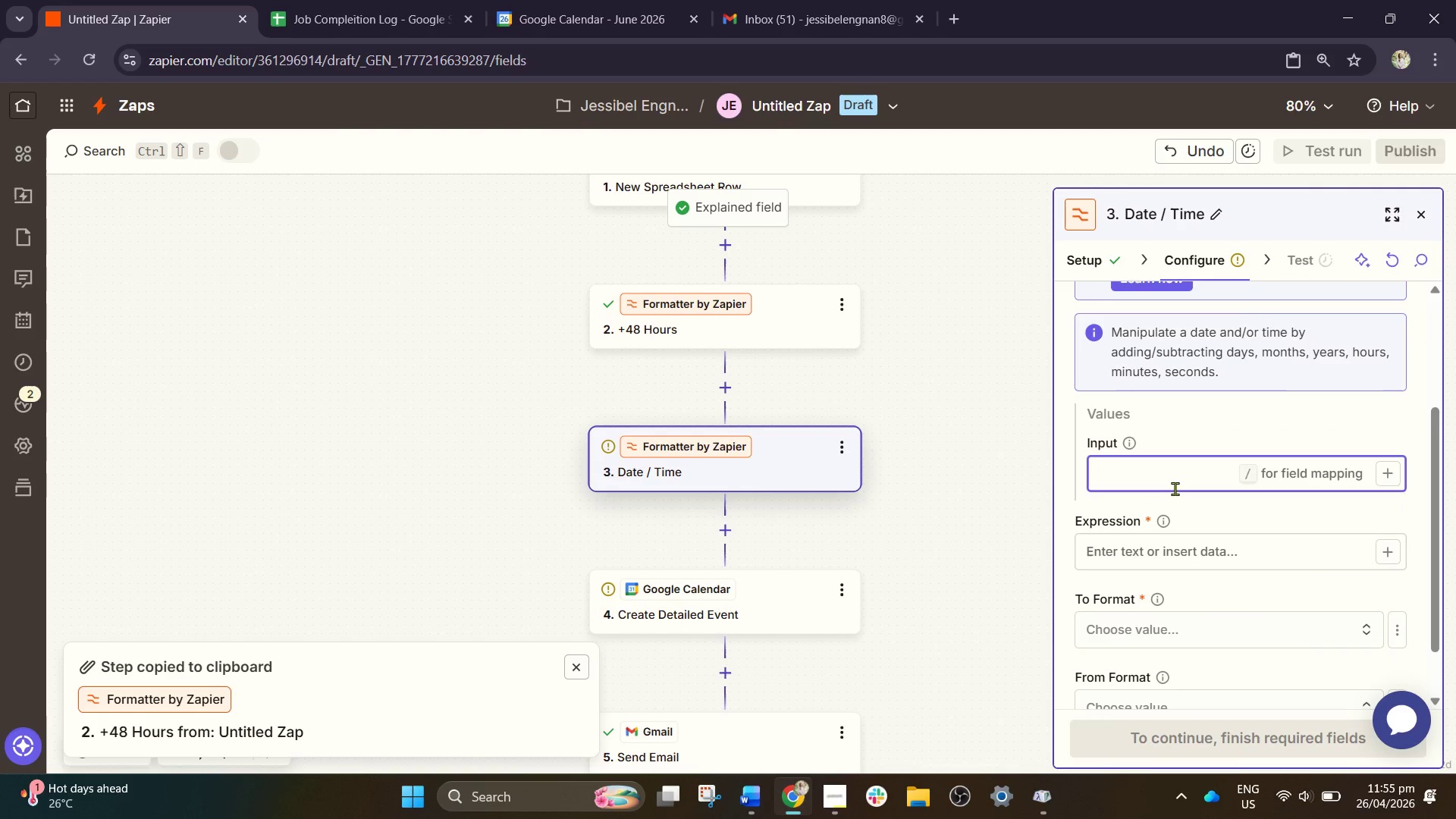 
scroll: coordinate [1160, 577], scroll_direction: down, amount: 2.0
 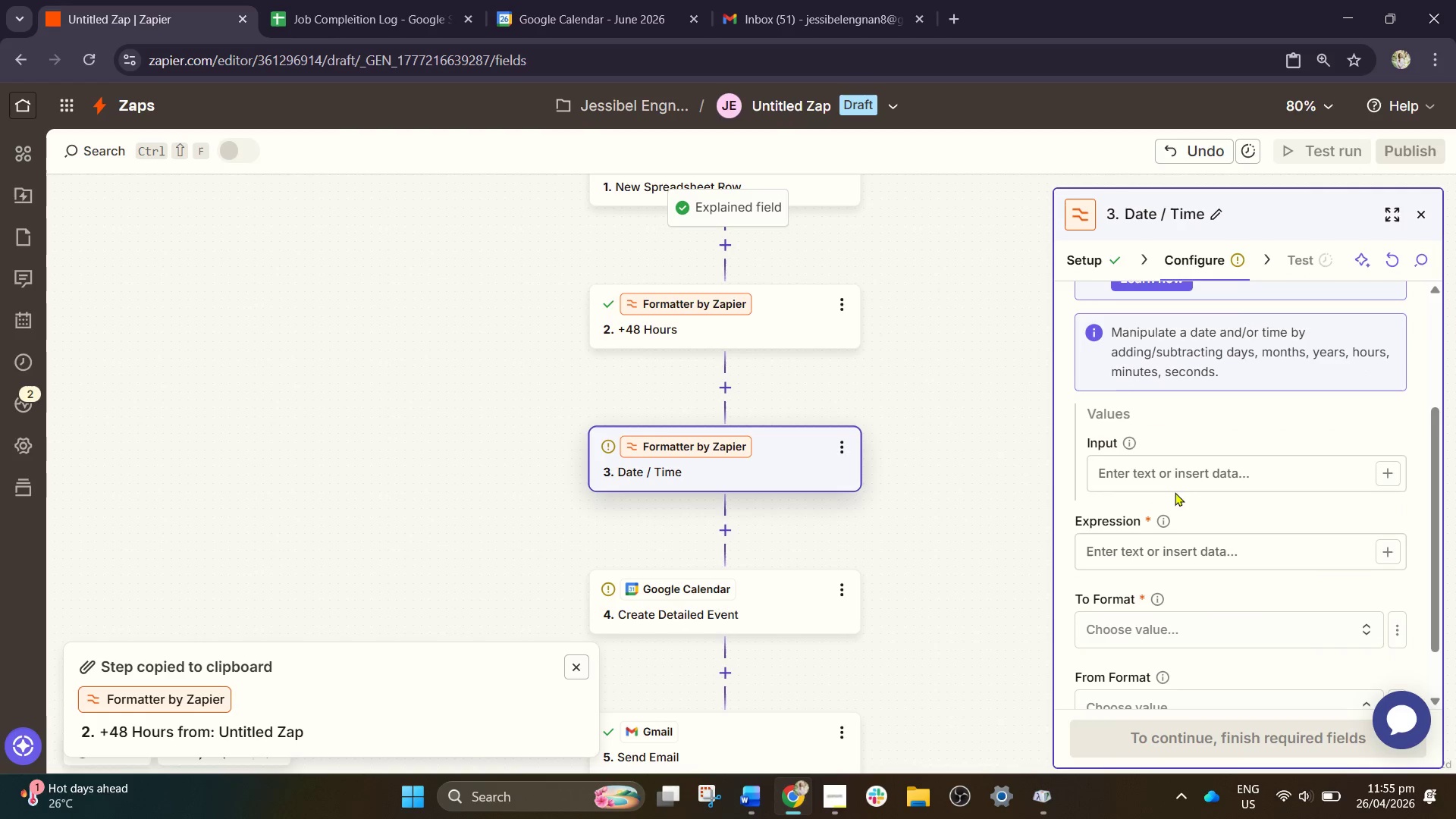 
key(Slash)
 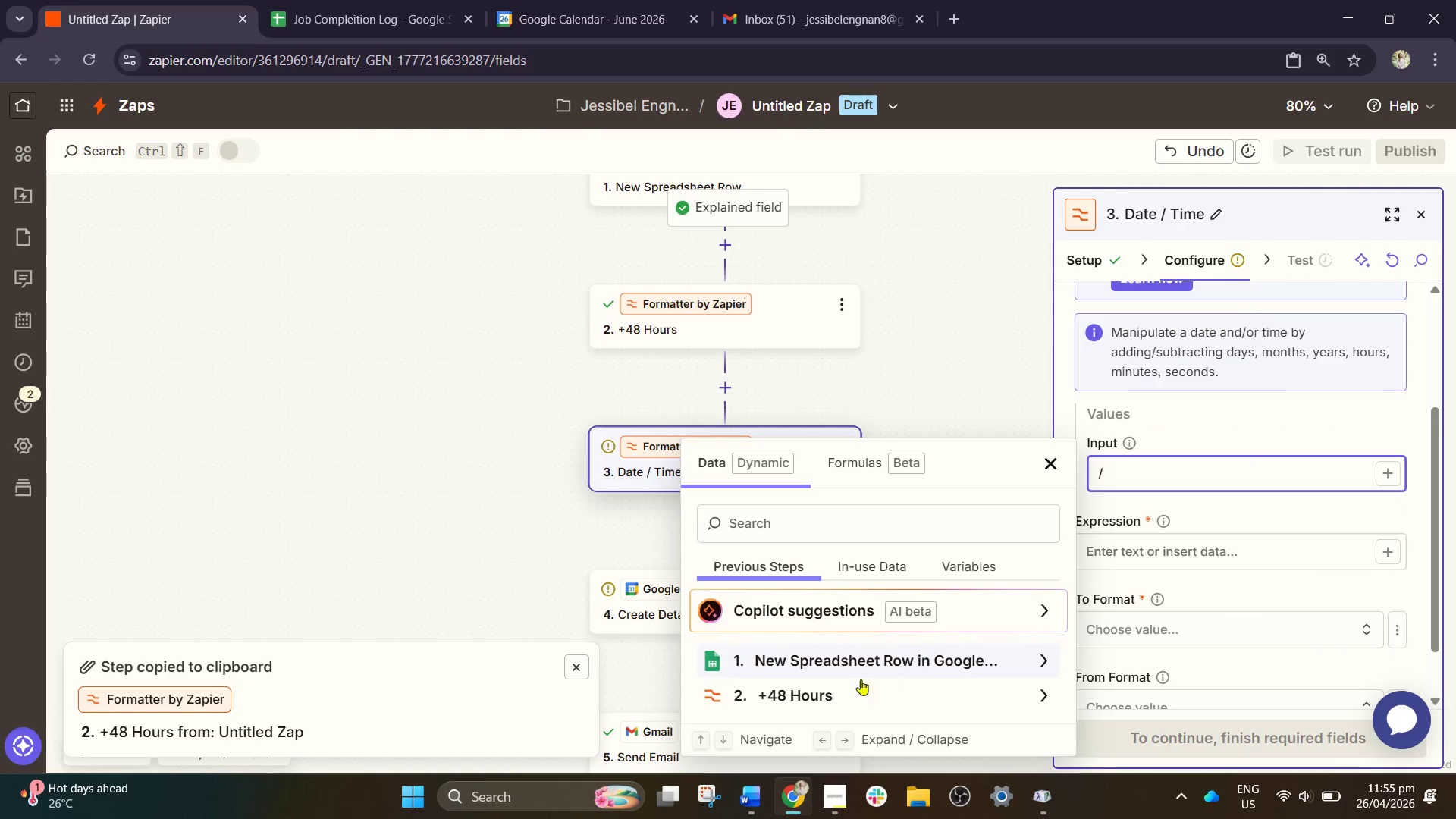 
left_click([802, 698])
 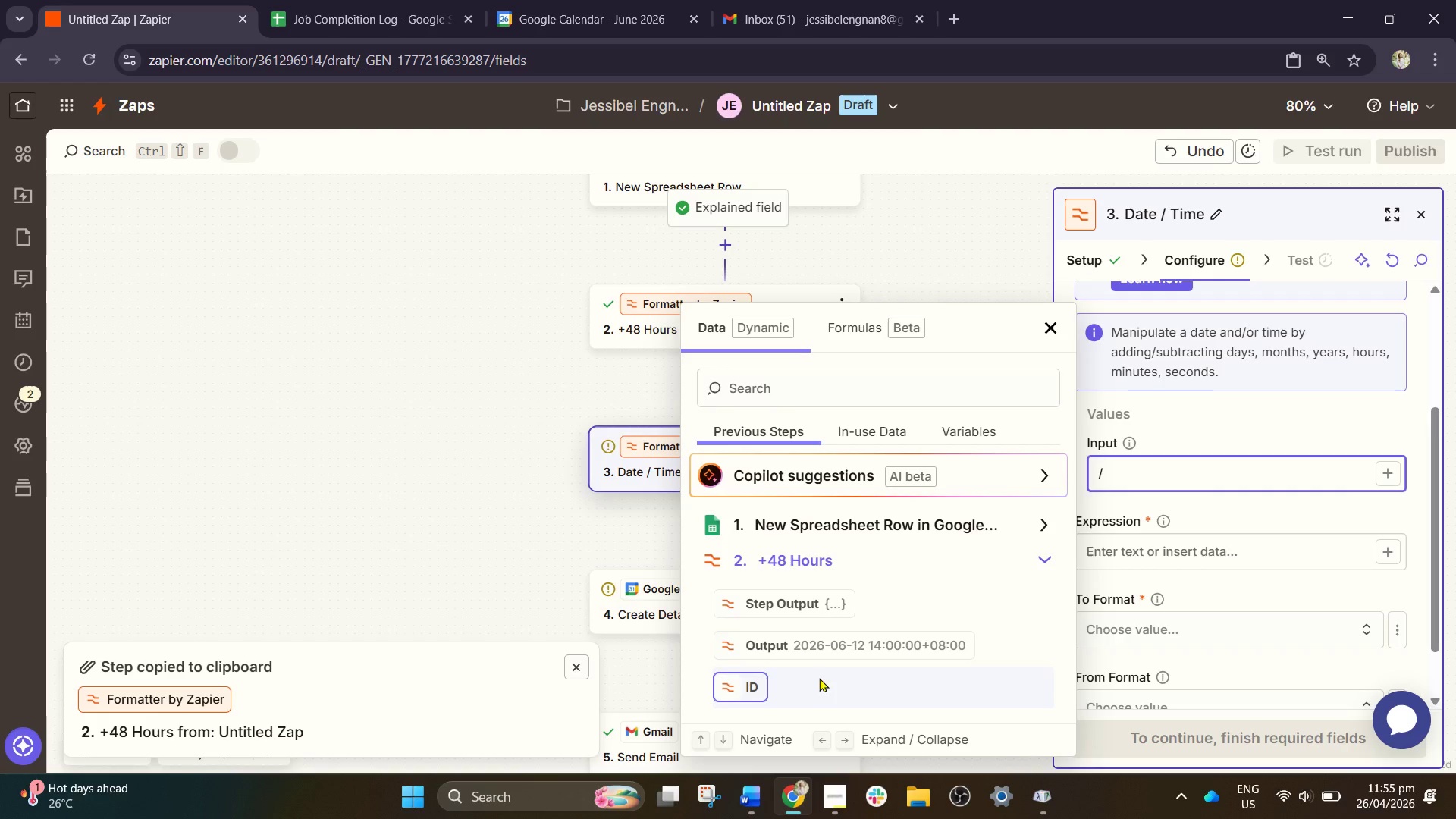 
left_click([869, 645])
 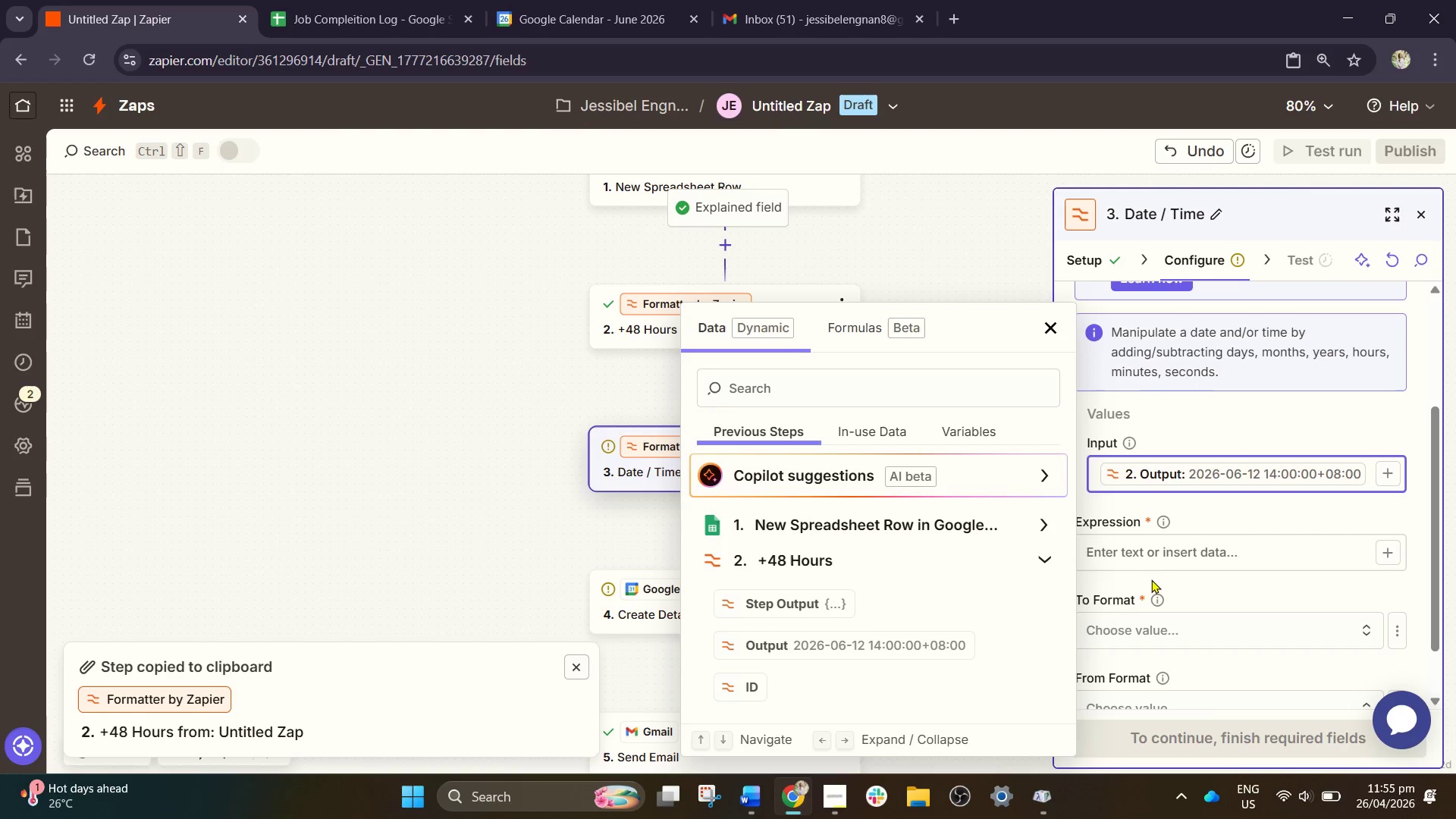 
left_click([1169, 565])
 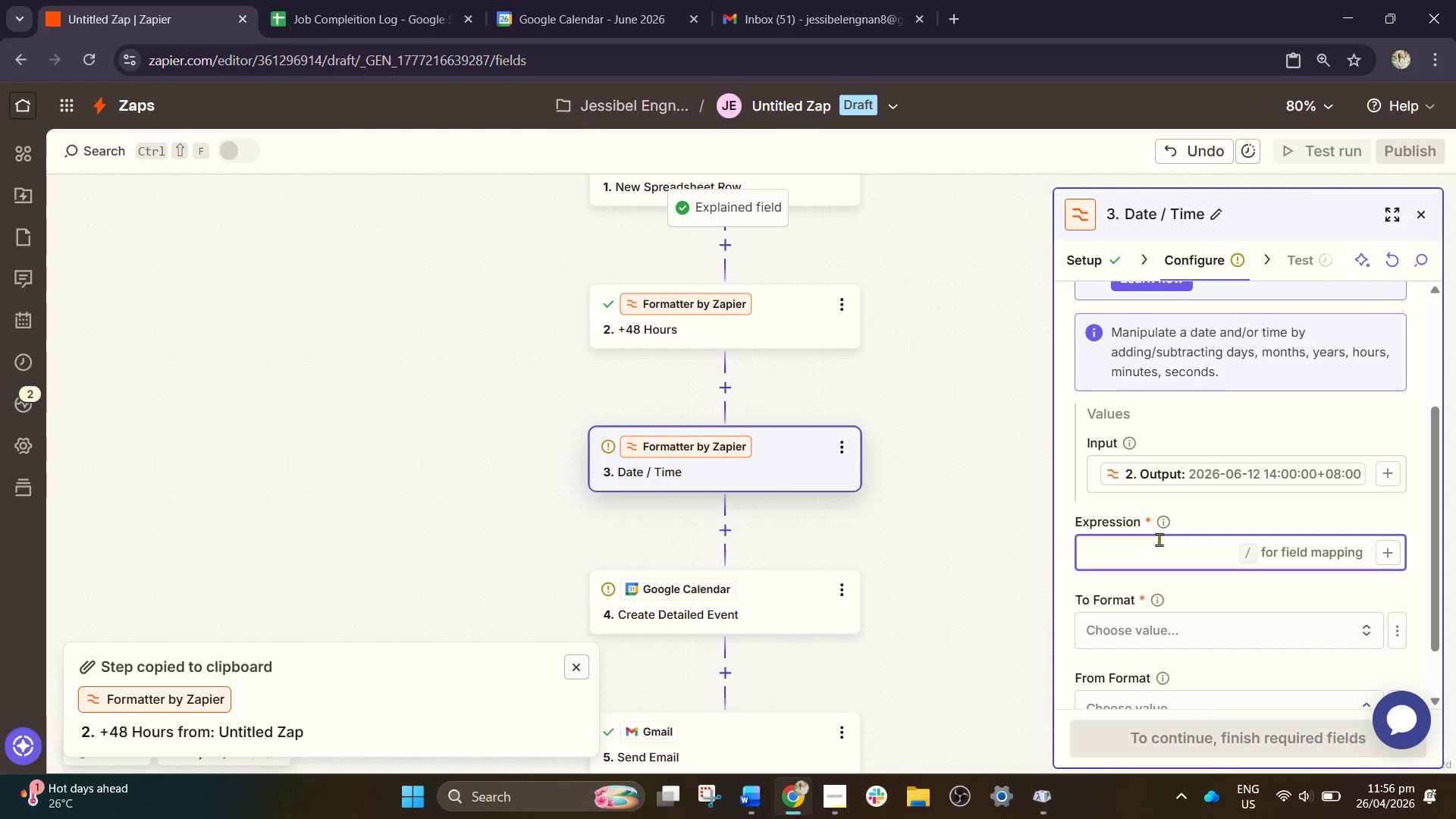 
type(+1h)
 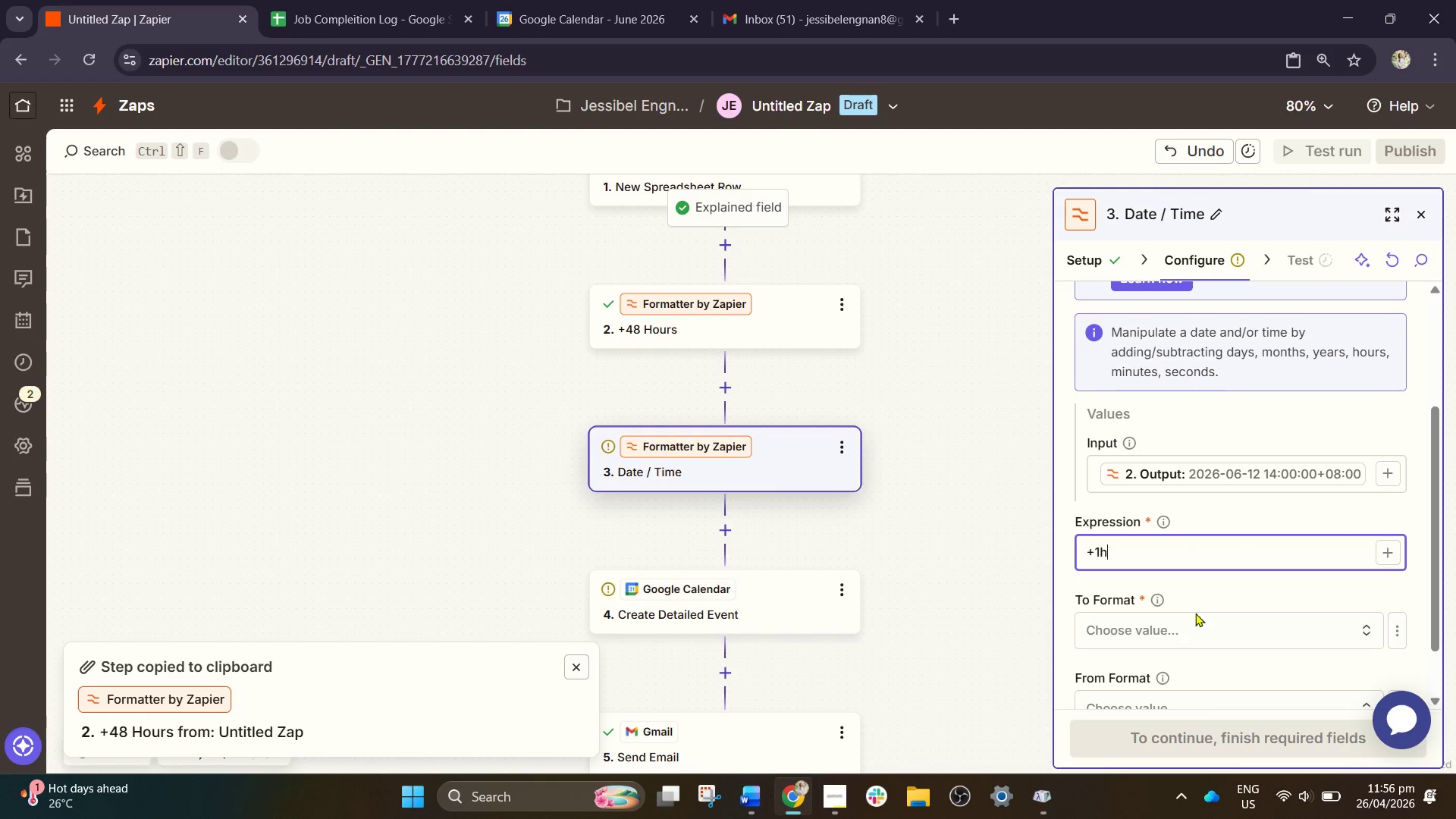 
left_click([1181, 634])
 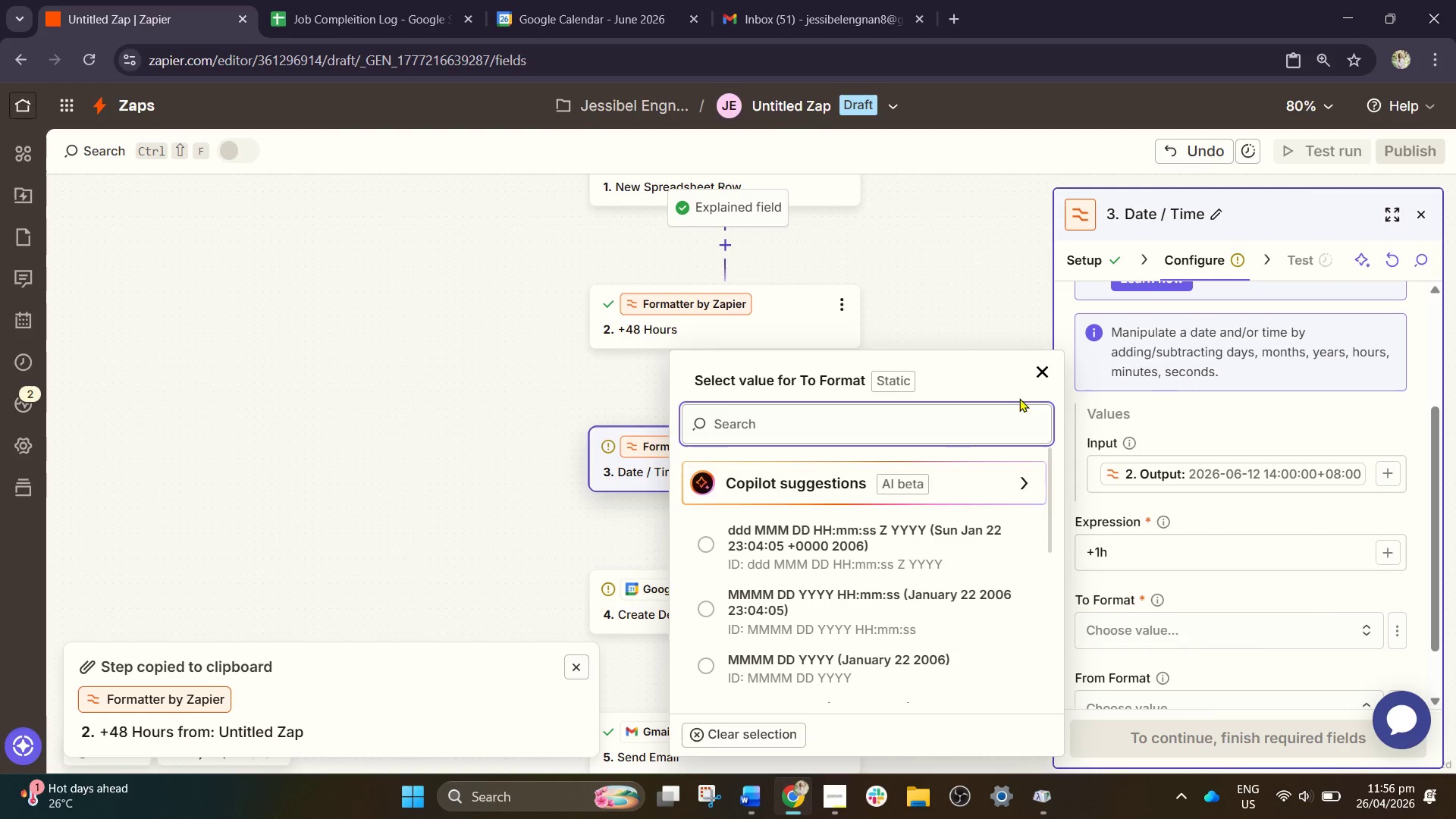 
left_click([1040, 375])
 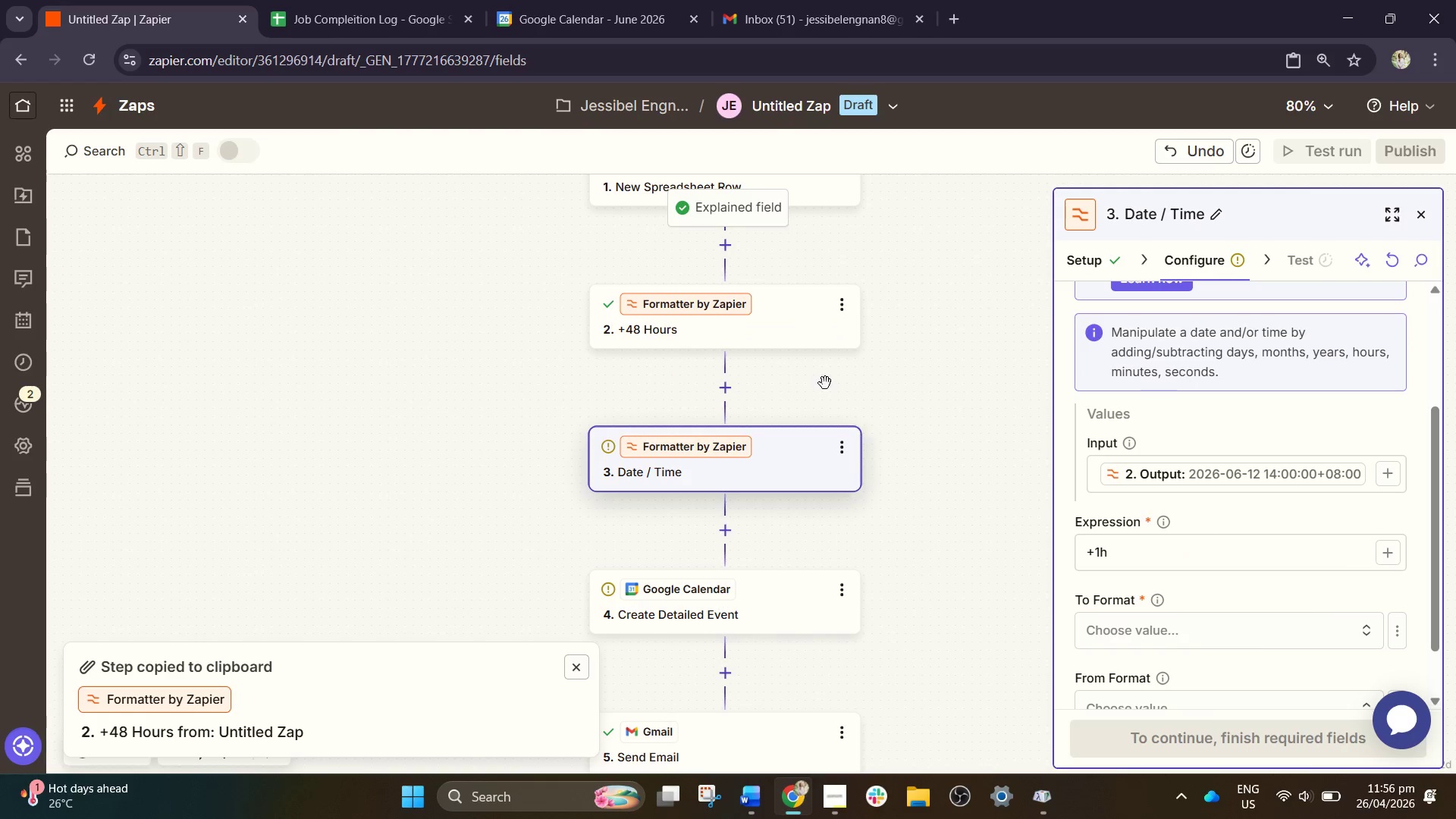 
left_click([804, 330])
 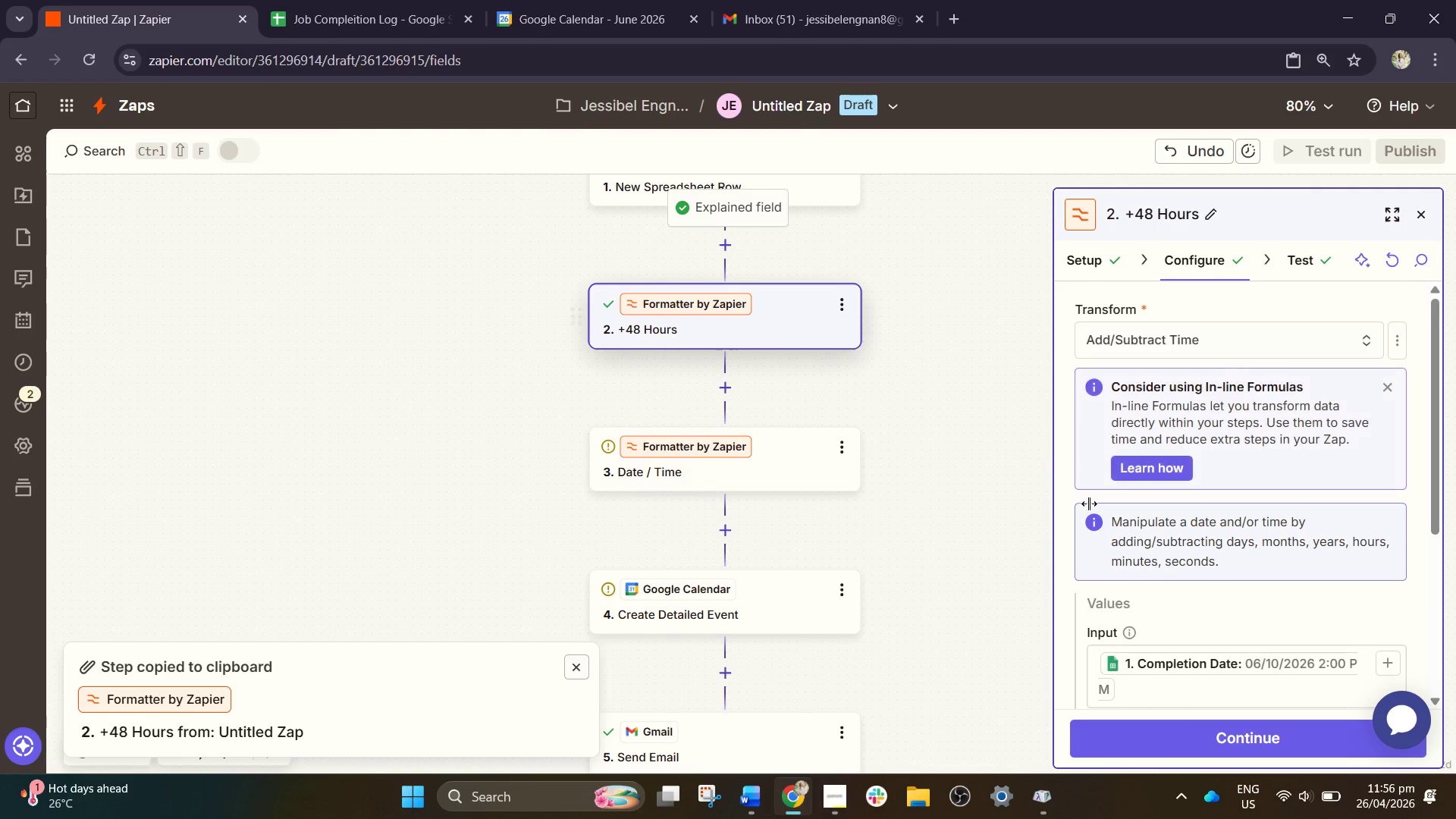 
scroll: coordinate [1210, 615], scroll_direction: down, amount: 3.0
 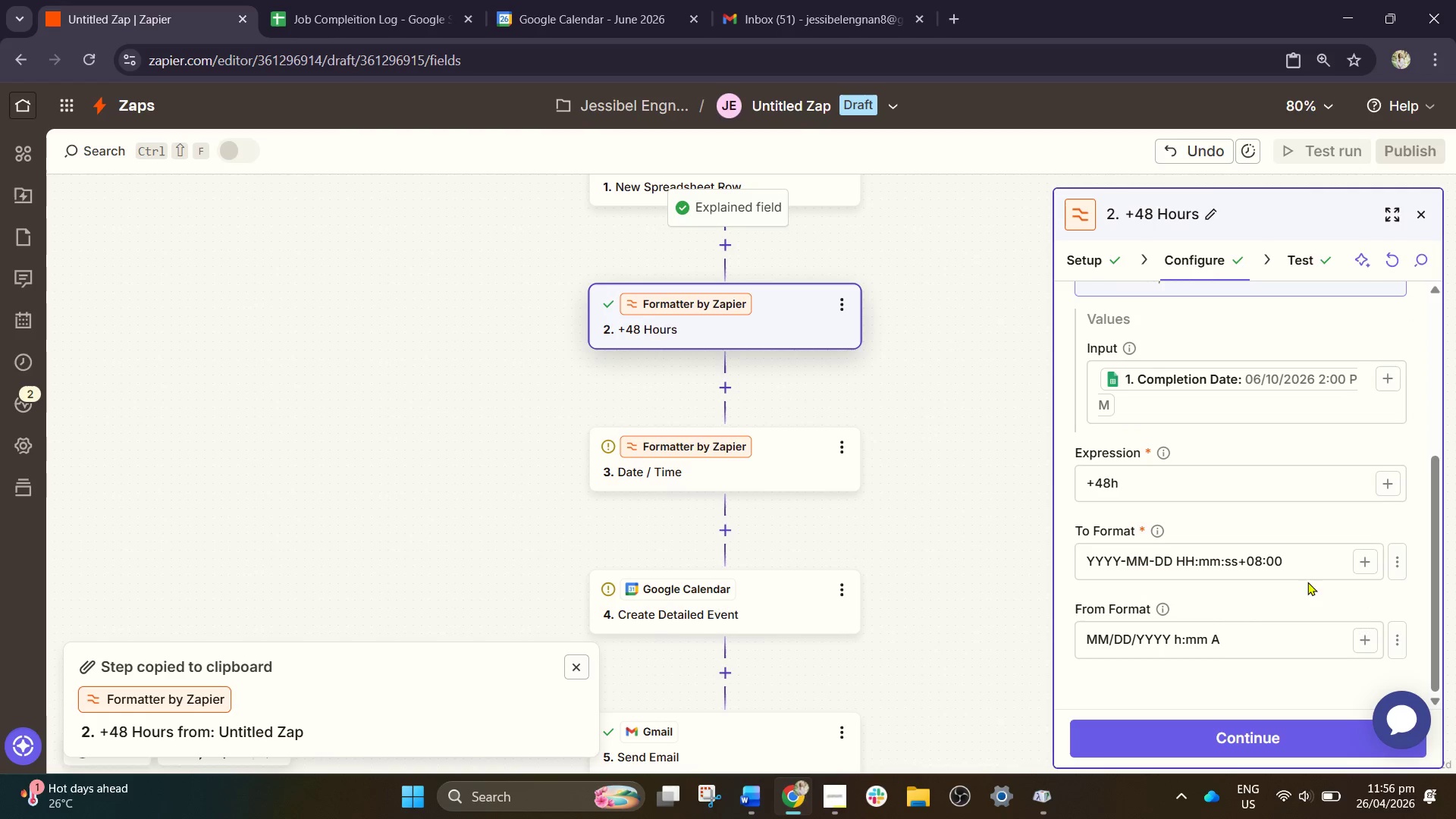 
left_click_drag(start_coordinate=[1320, 570], to_coordinate=[880, 555])
 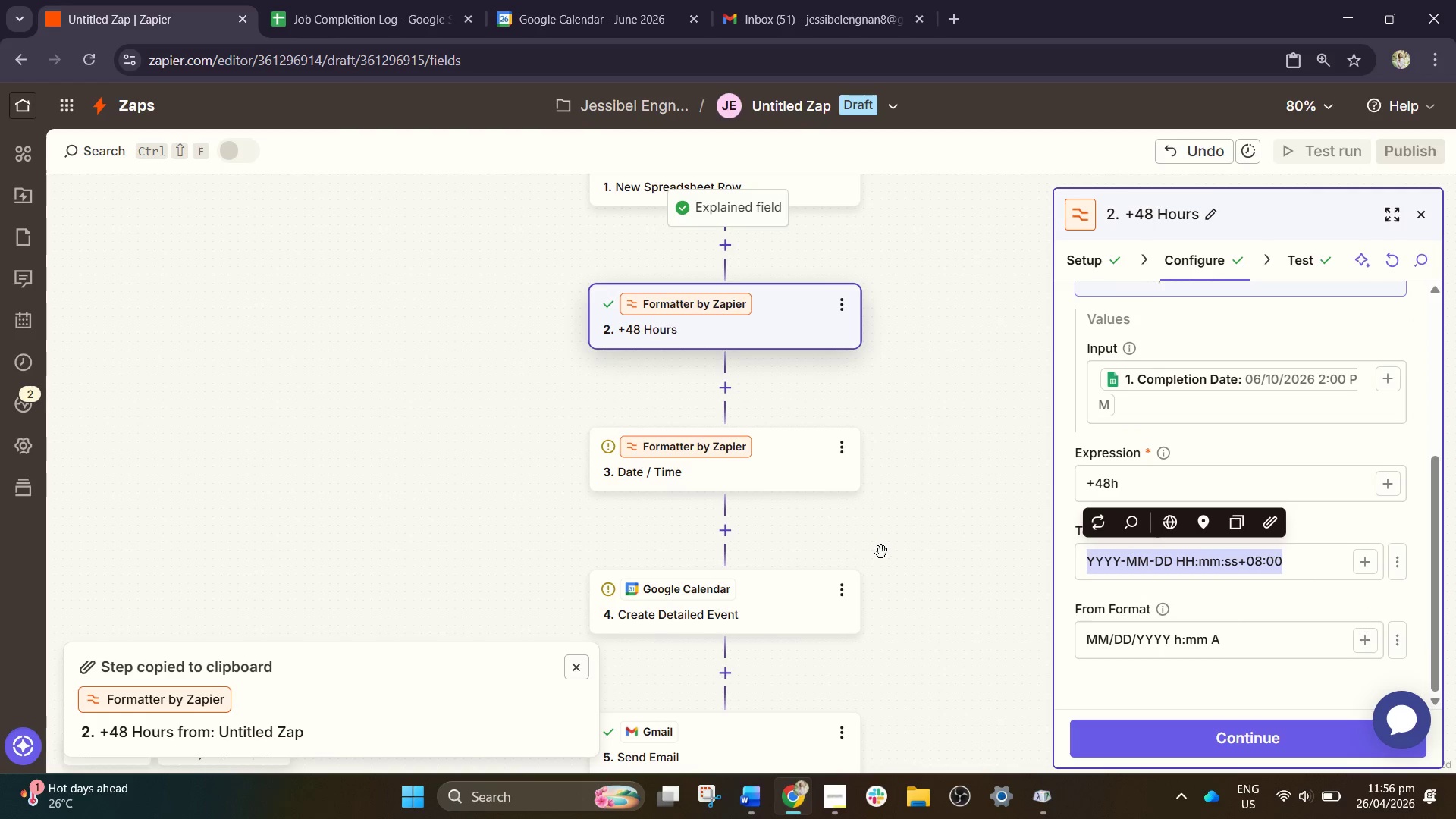 
key(Control+C)
 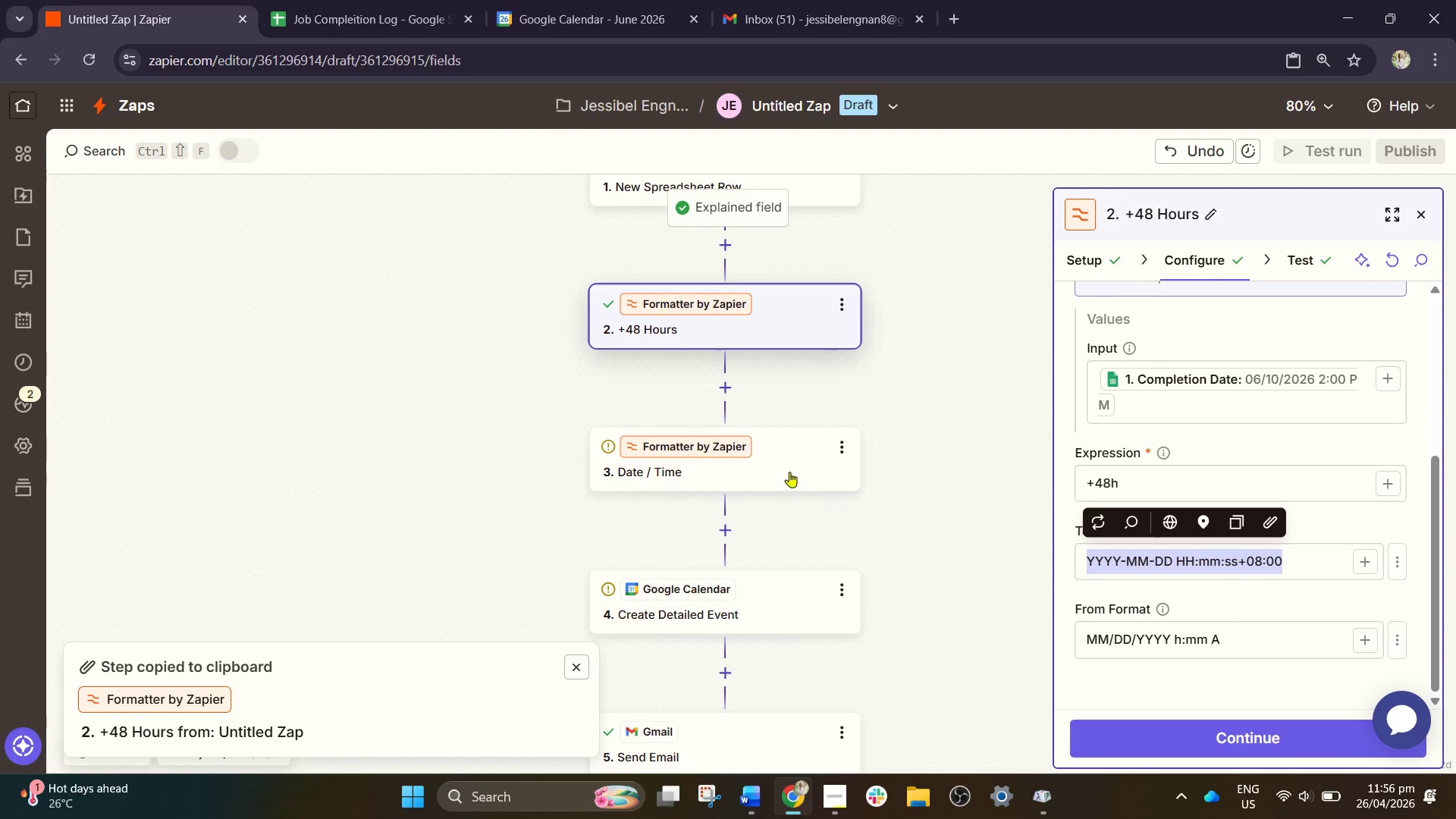 
key(Control+C)
 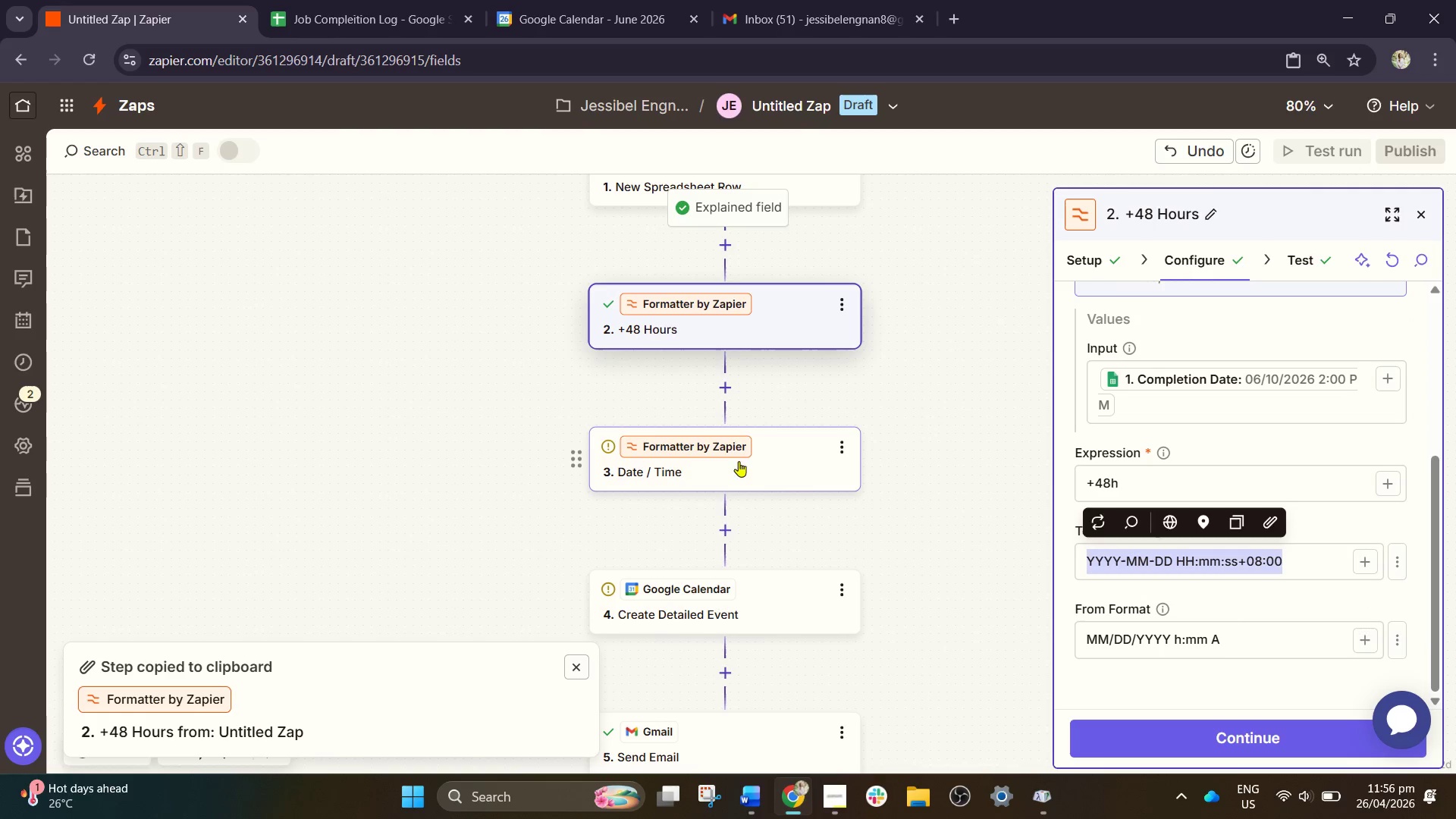 
left_click([757, 467])
 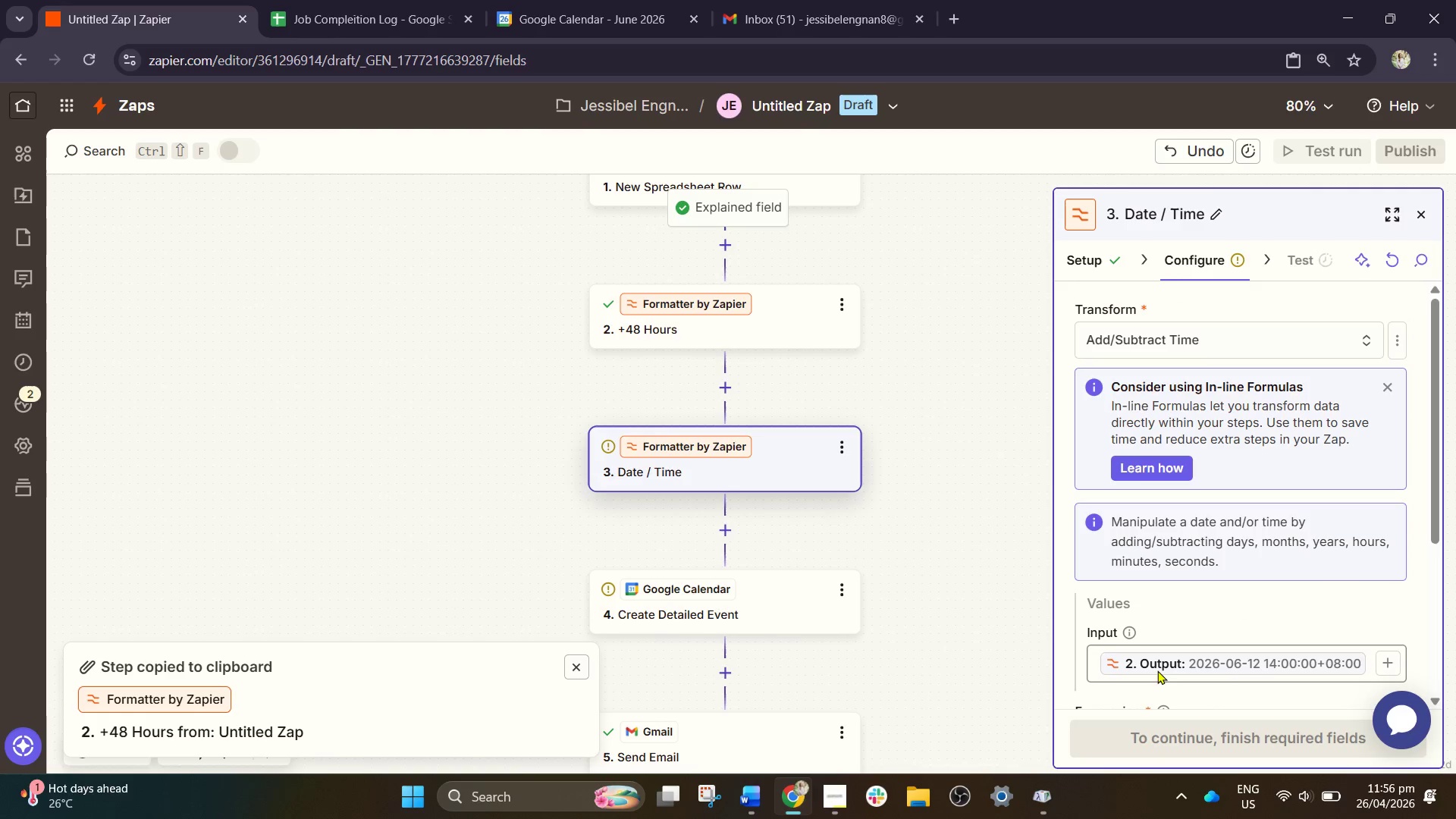 
scroll: coordinate [1187, 635], scroll_direction: down, amount: 2.0
 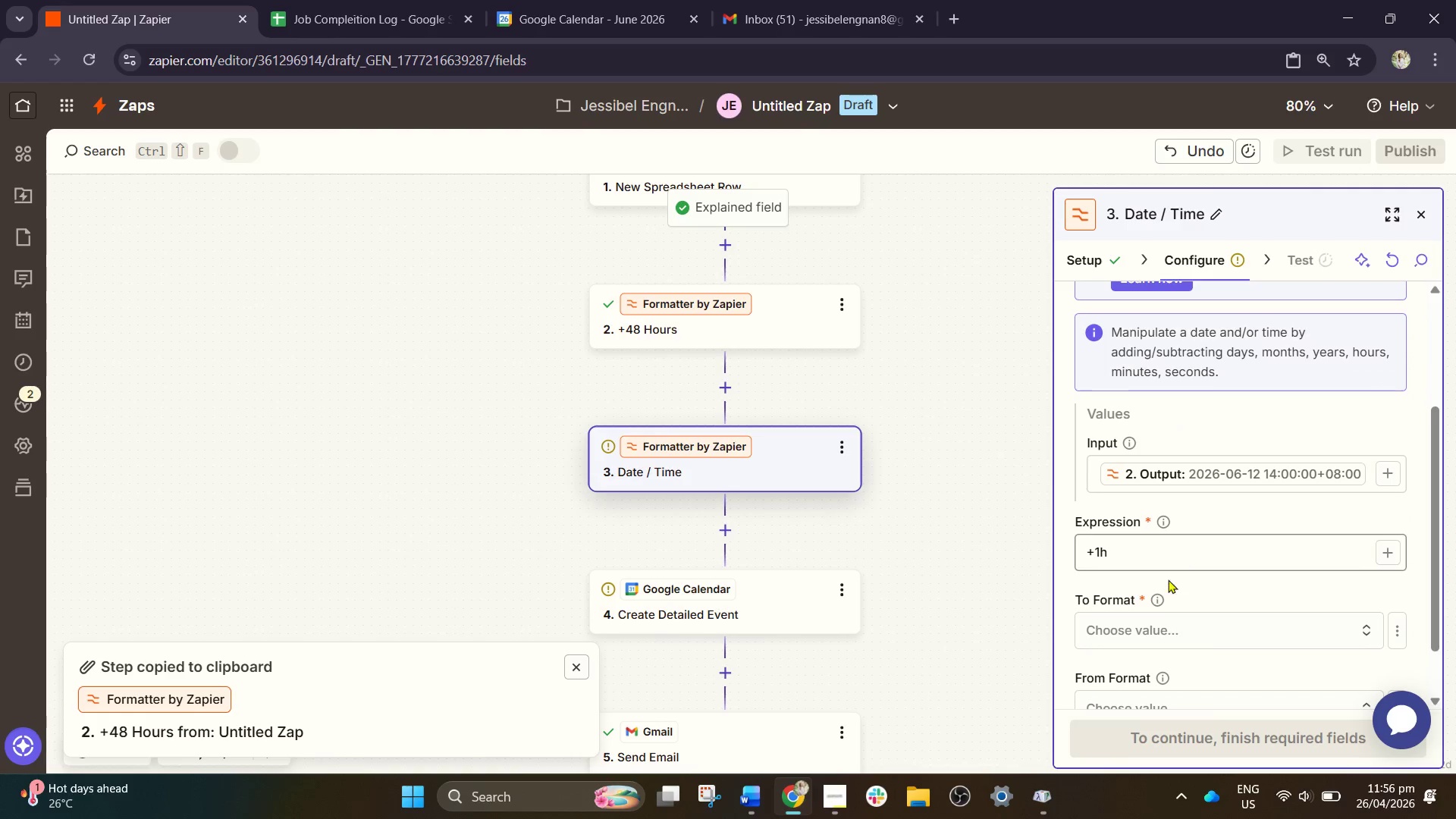 
left_click([1181, 630])
 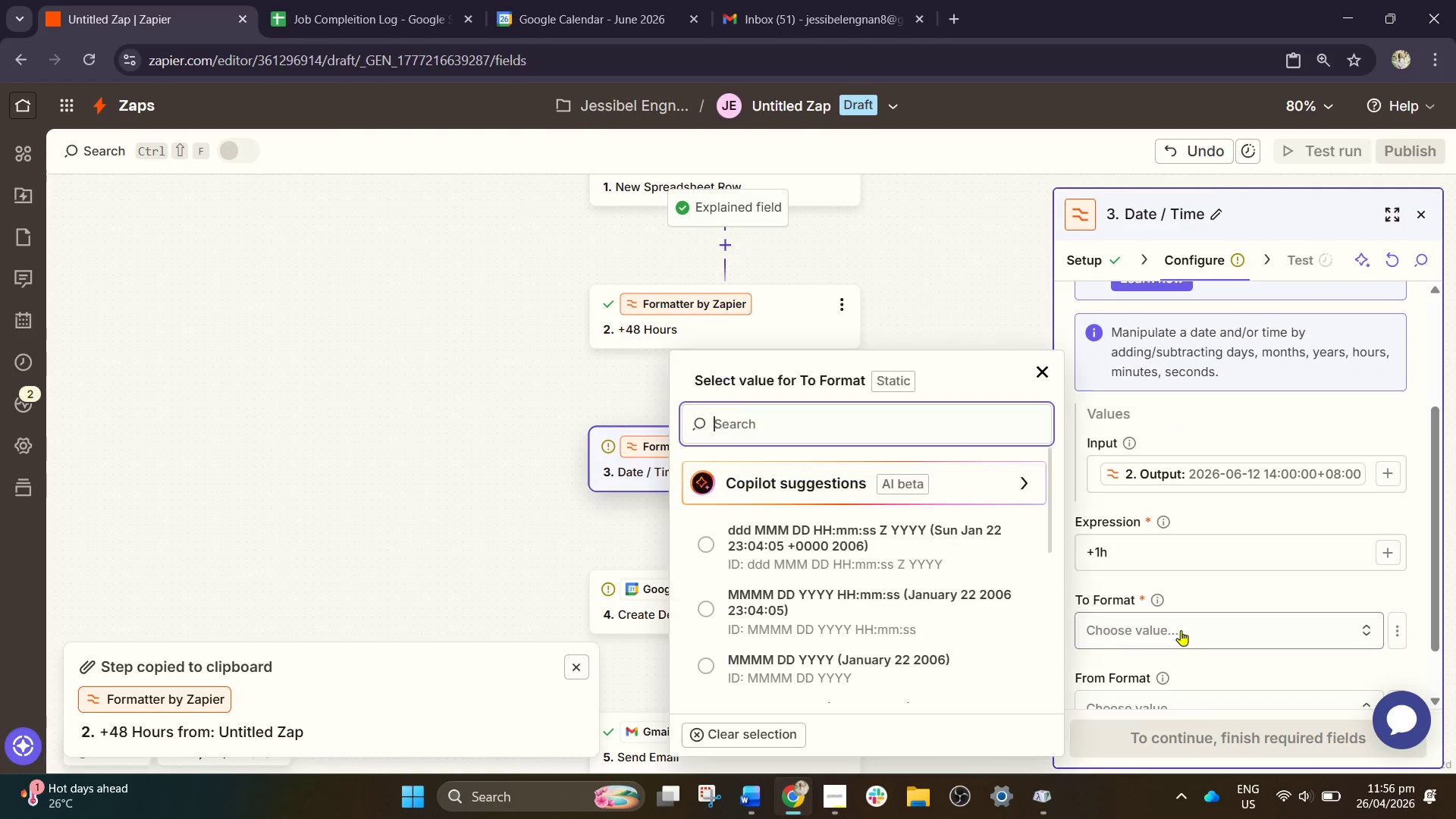 
hold_key(key=ControlLeft, duration=0.42)
 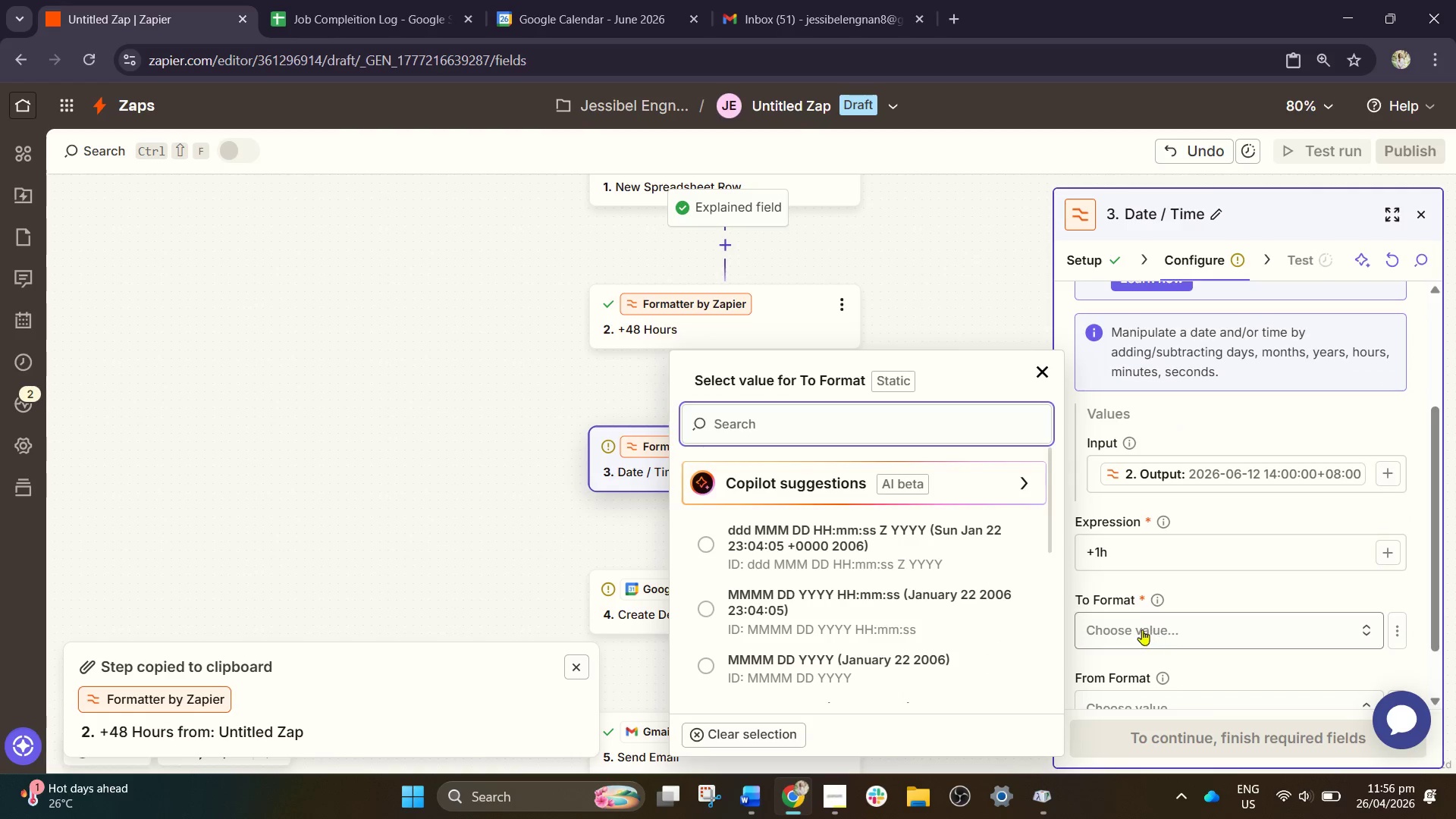 
left_click([1141, 629])
 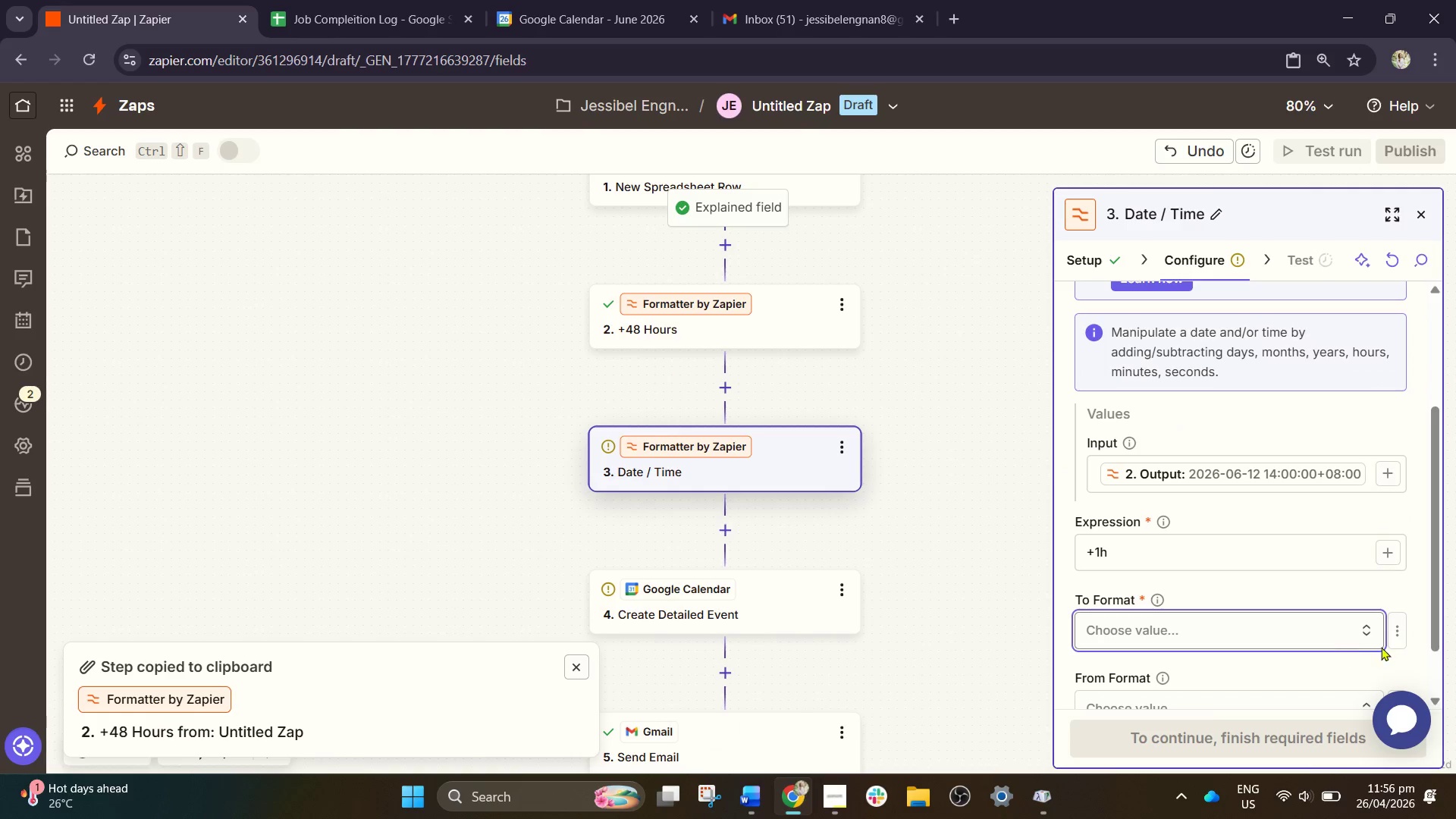 
left_click([1392, 633])
 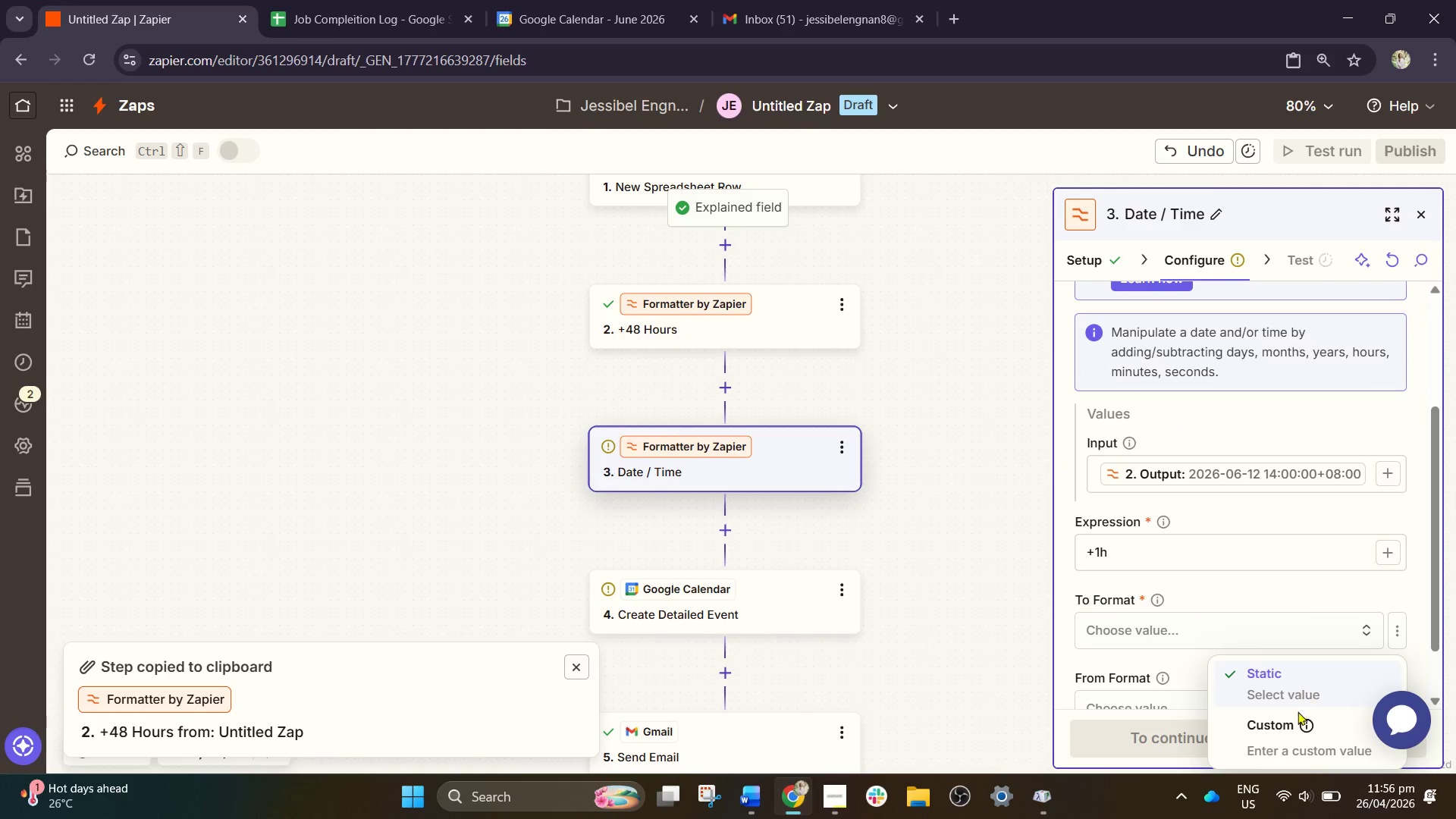 
left_click([1284, 727])
 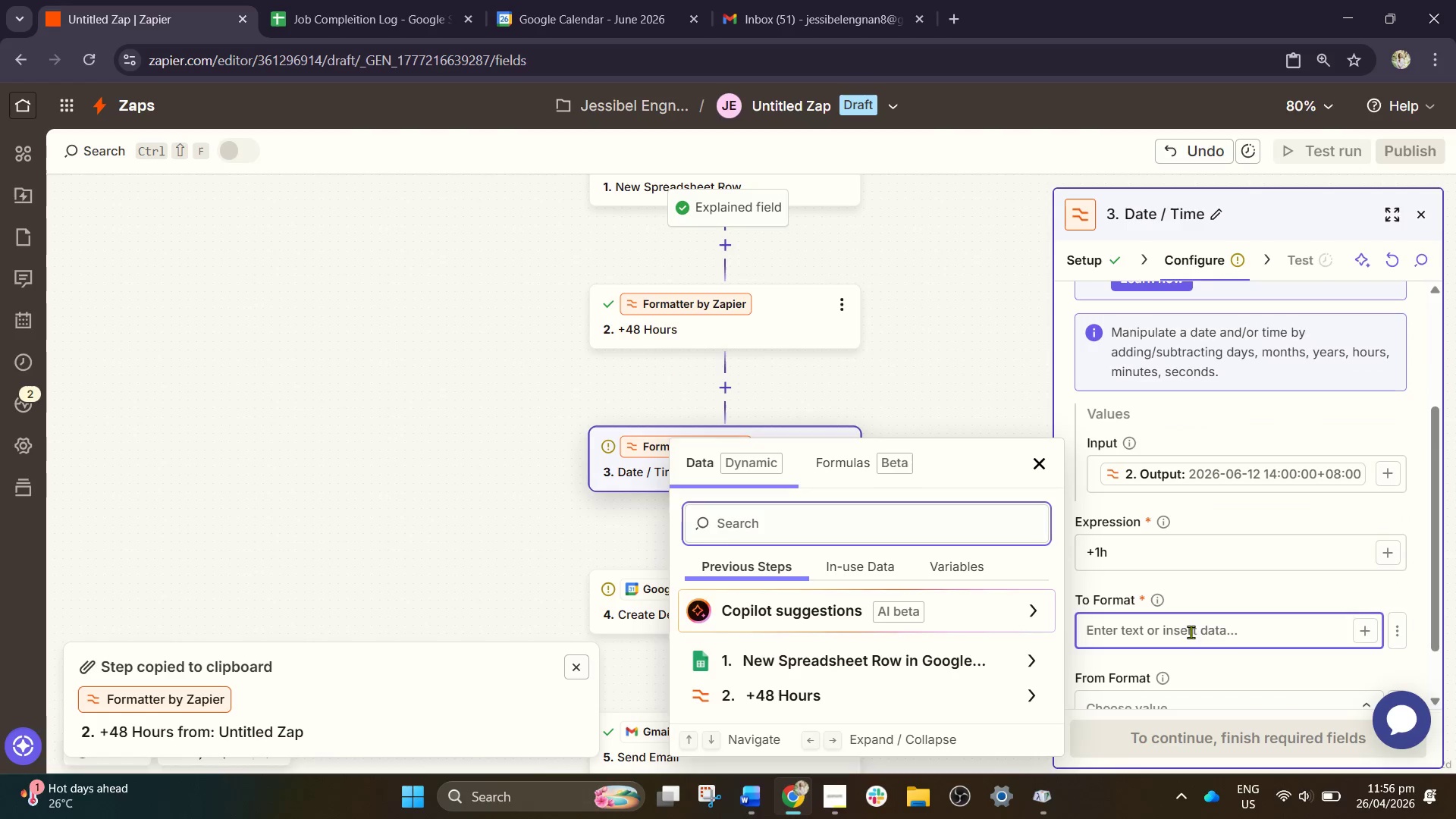 
left_click([1166, 620])
 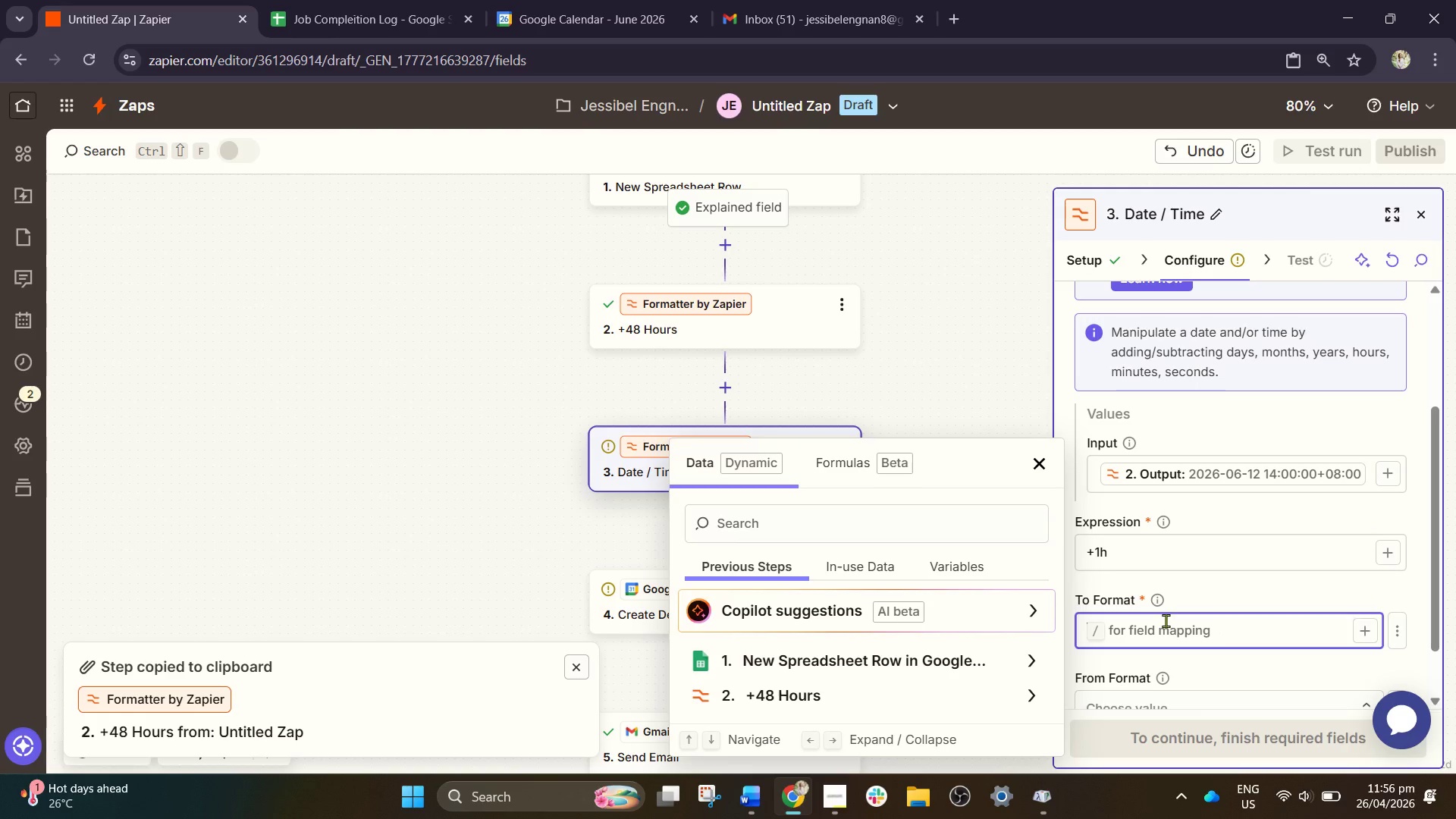 
key(Control+V)
 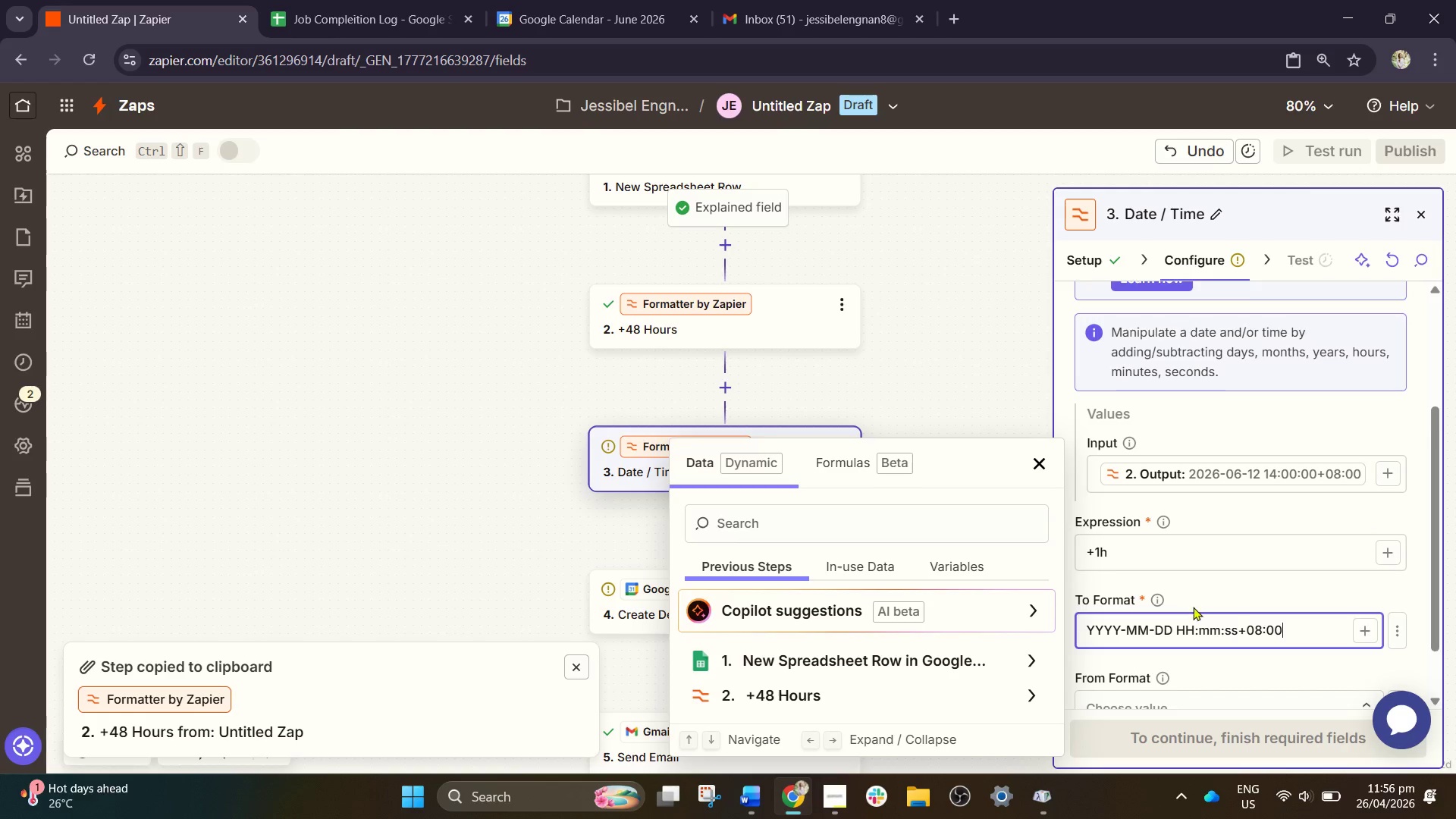 
left_click([1157, 632])
 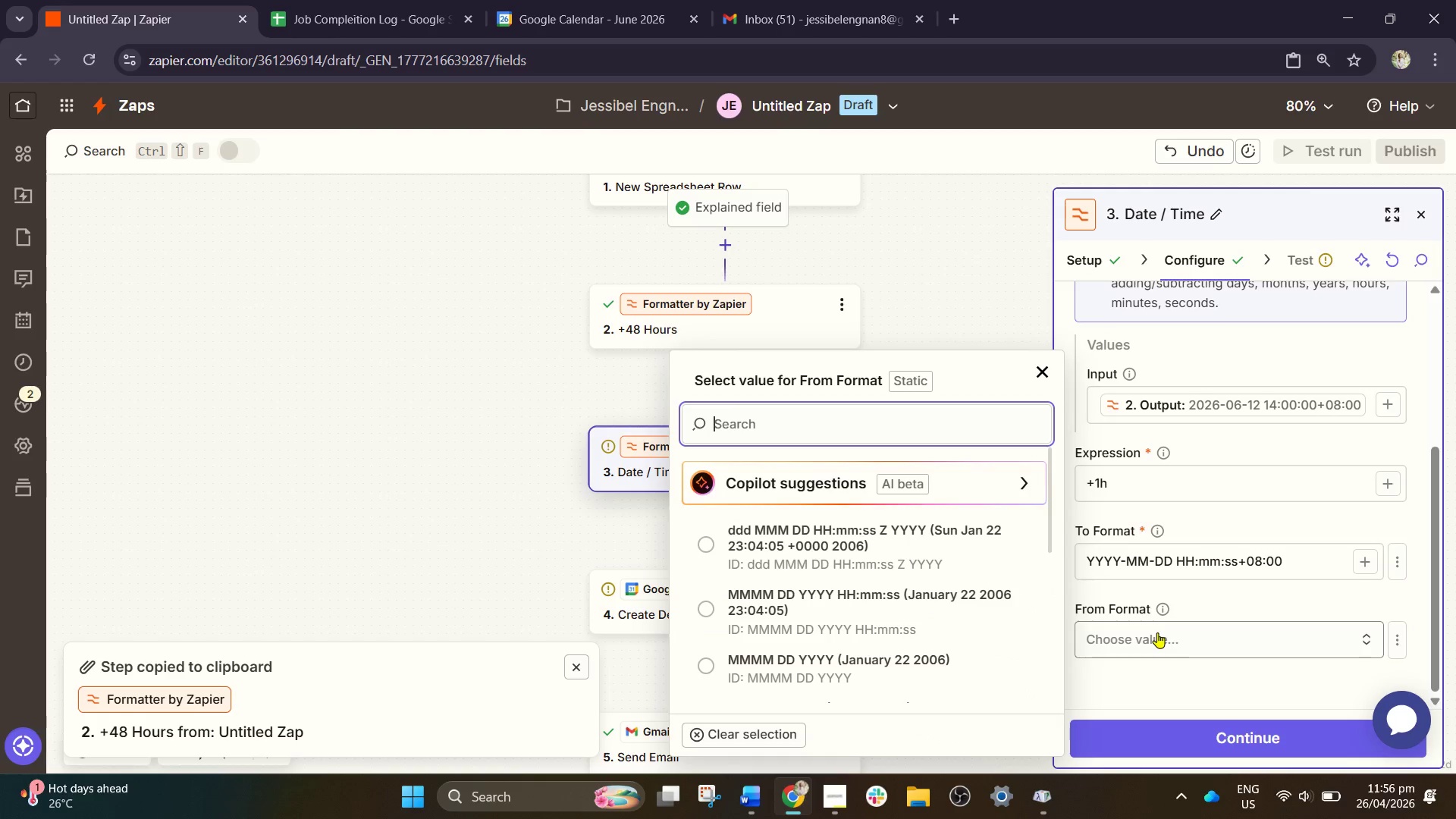 
scroll: coordinate [1193, 607], scroll_direction: down, amount: 2.0
 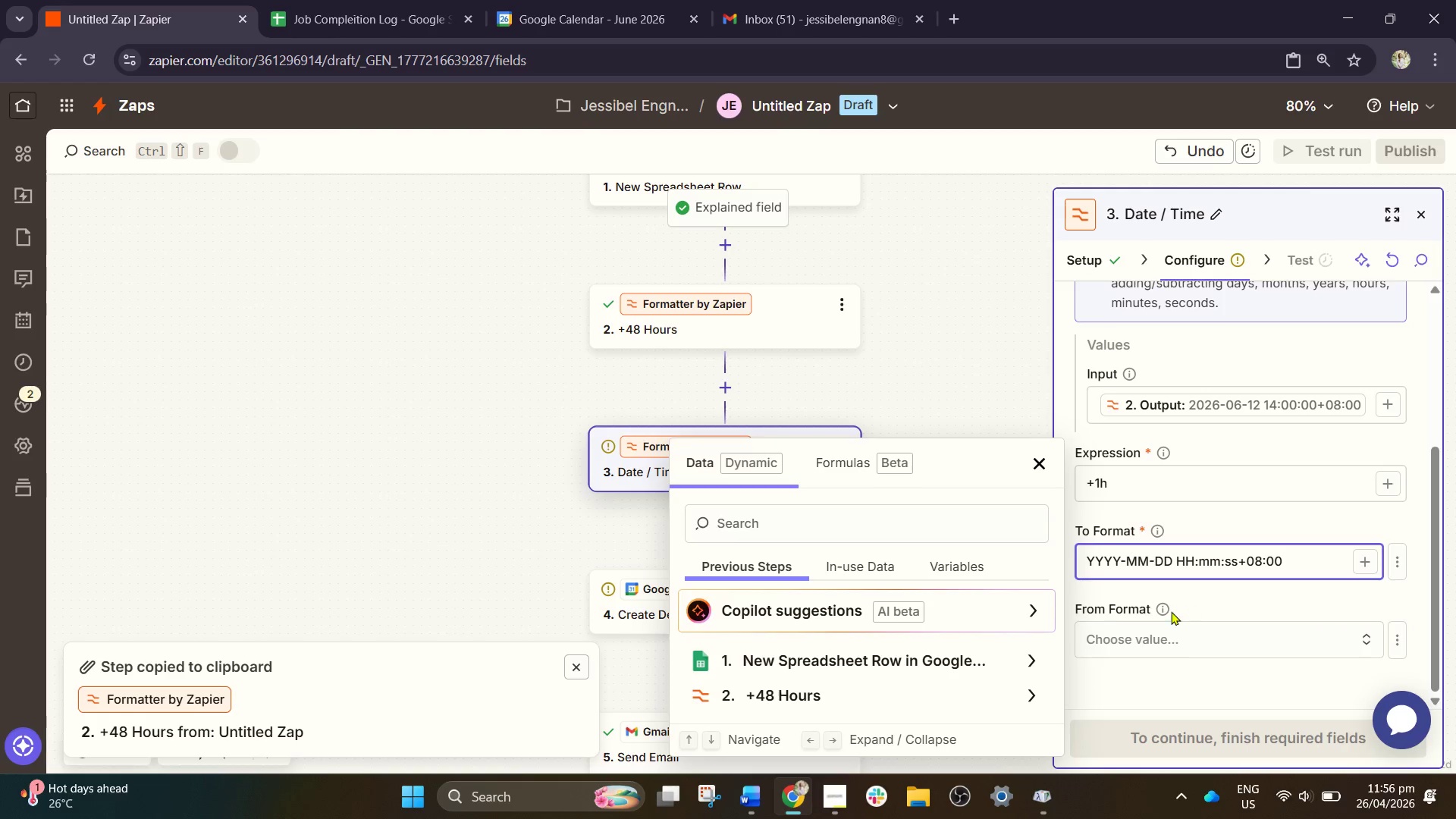 
hold_key(key=ControlLeft, duration=0.45)
 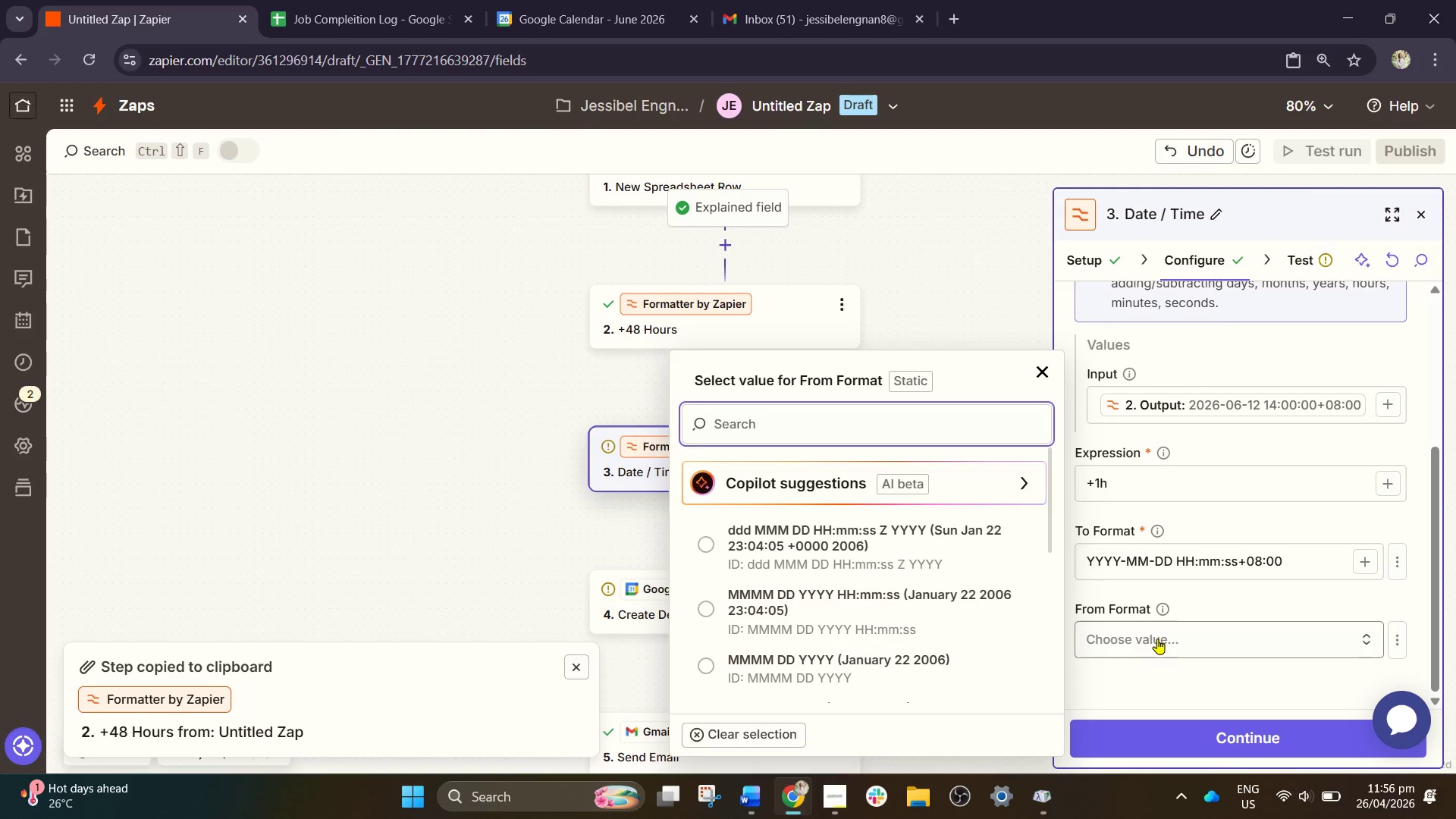 
left_click([1157, 639])
 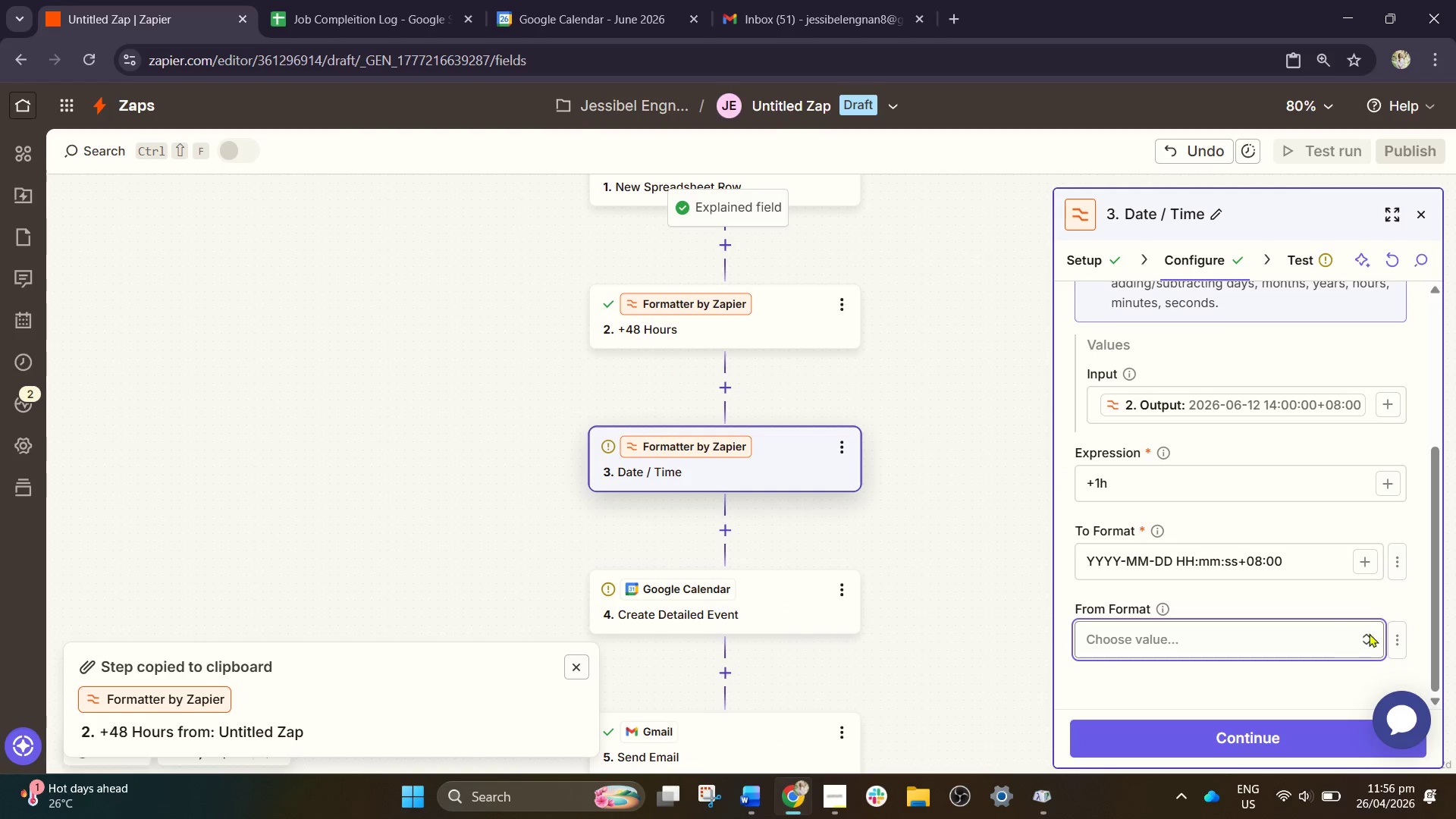 
left_click([1393, 635])
 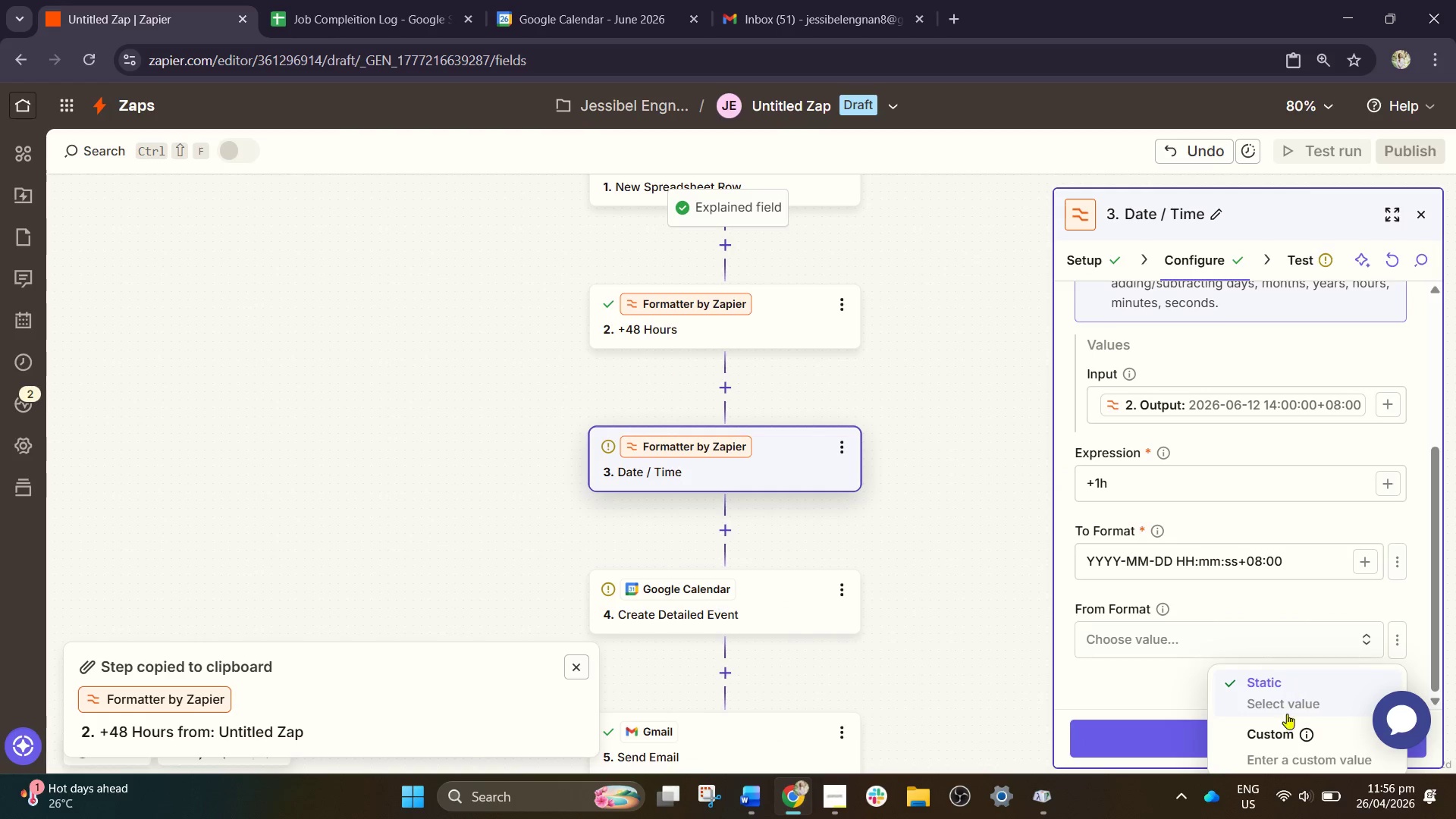 
left_click([1277, 733])
 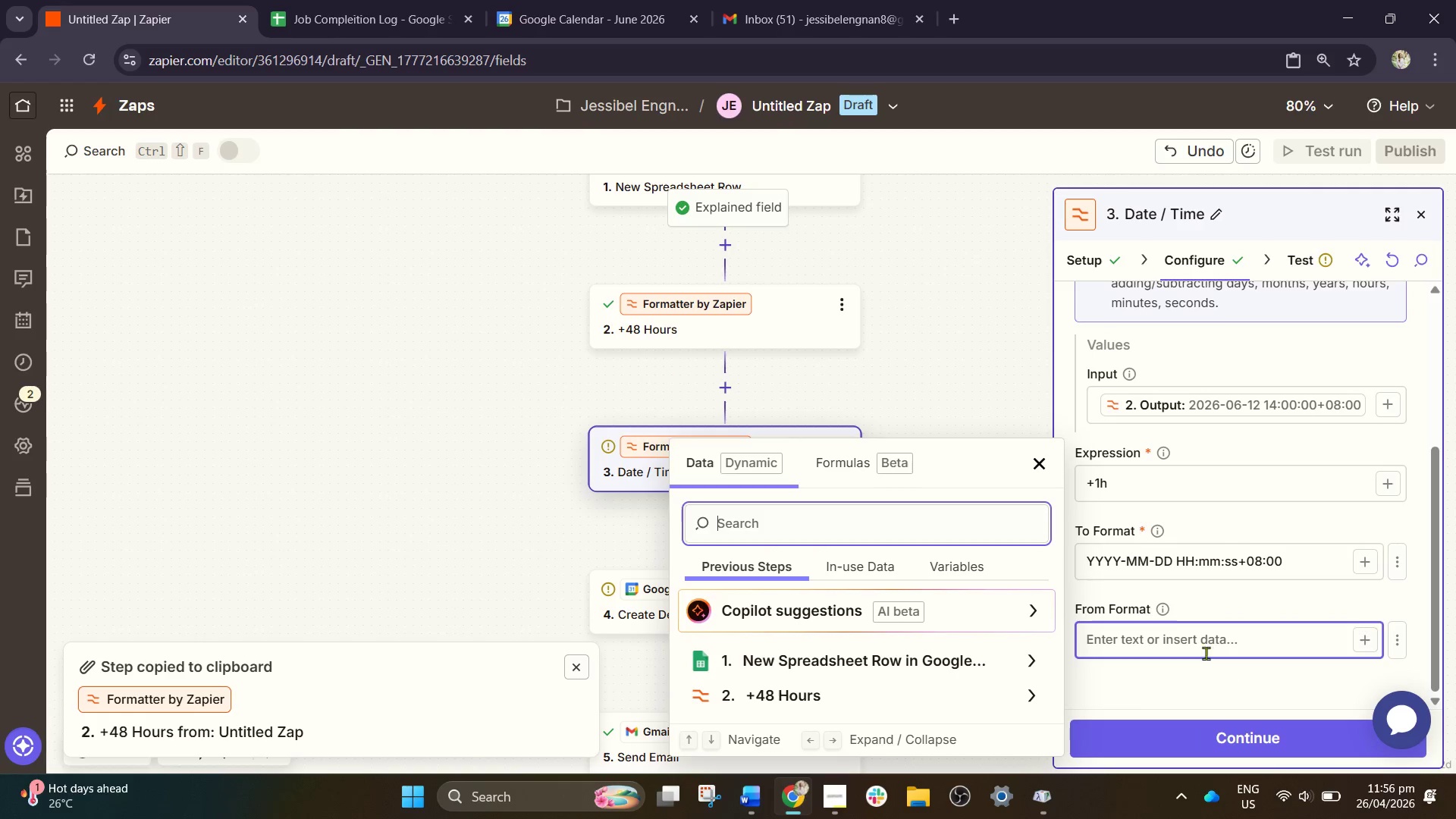 
left_click([1202, 648])
 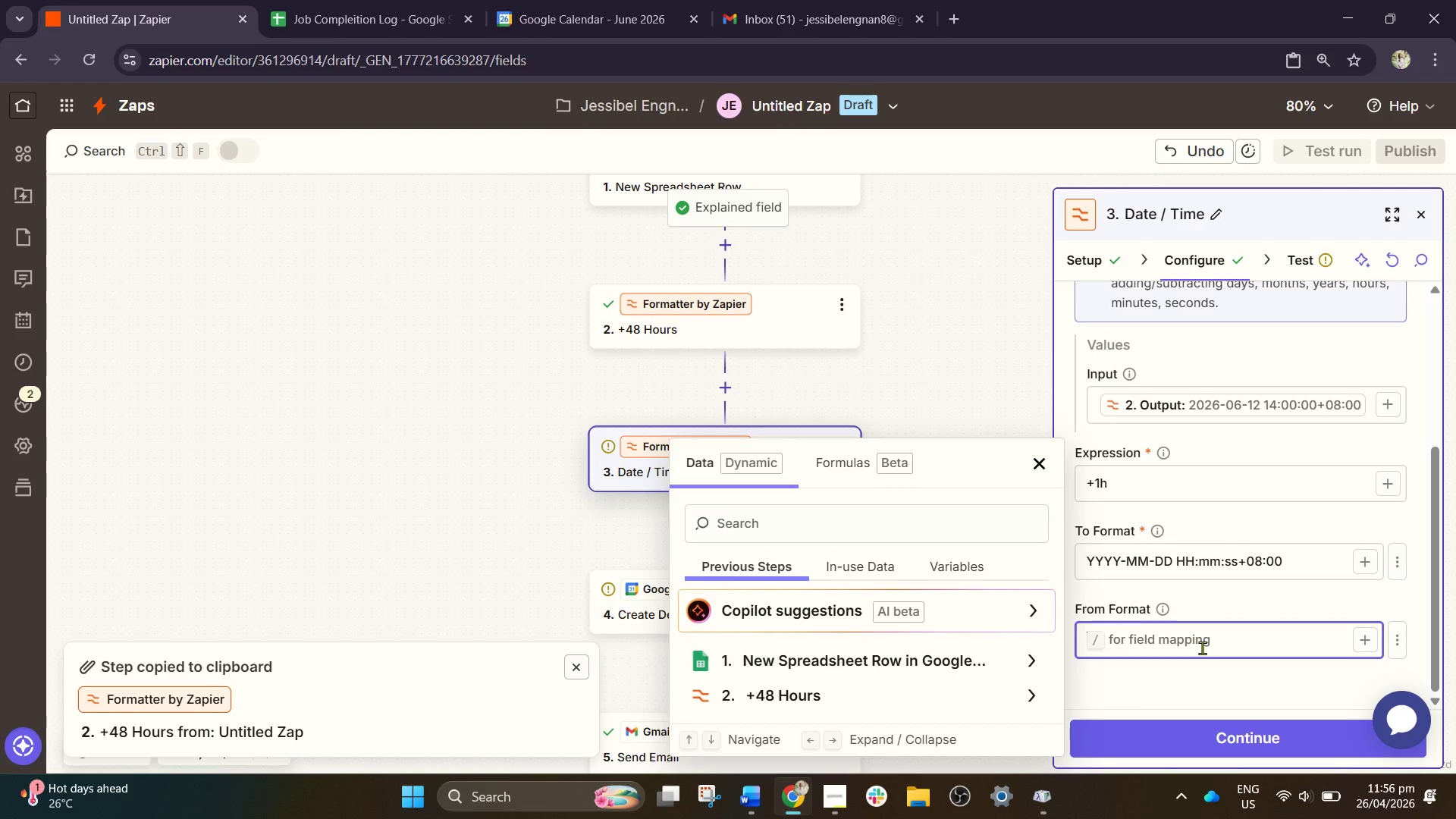 
key(Control+V)
 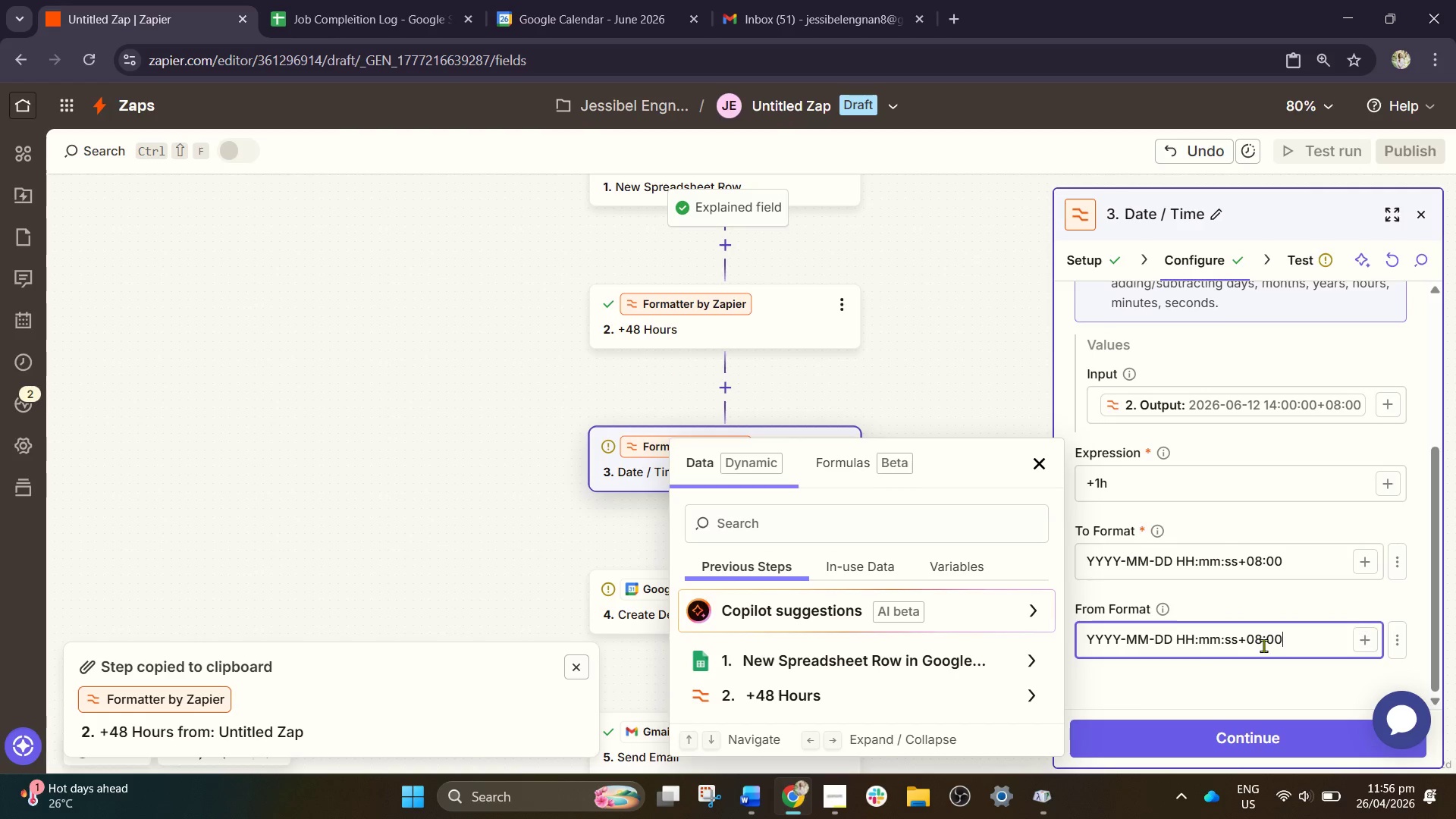 
left_click([1238, 733])
 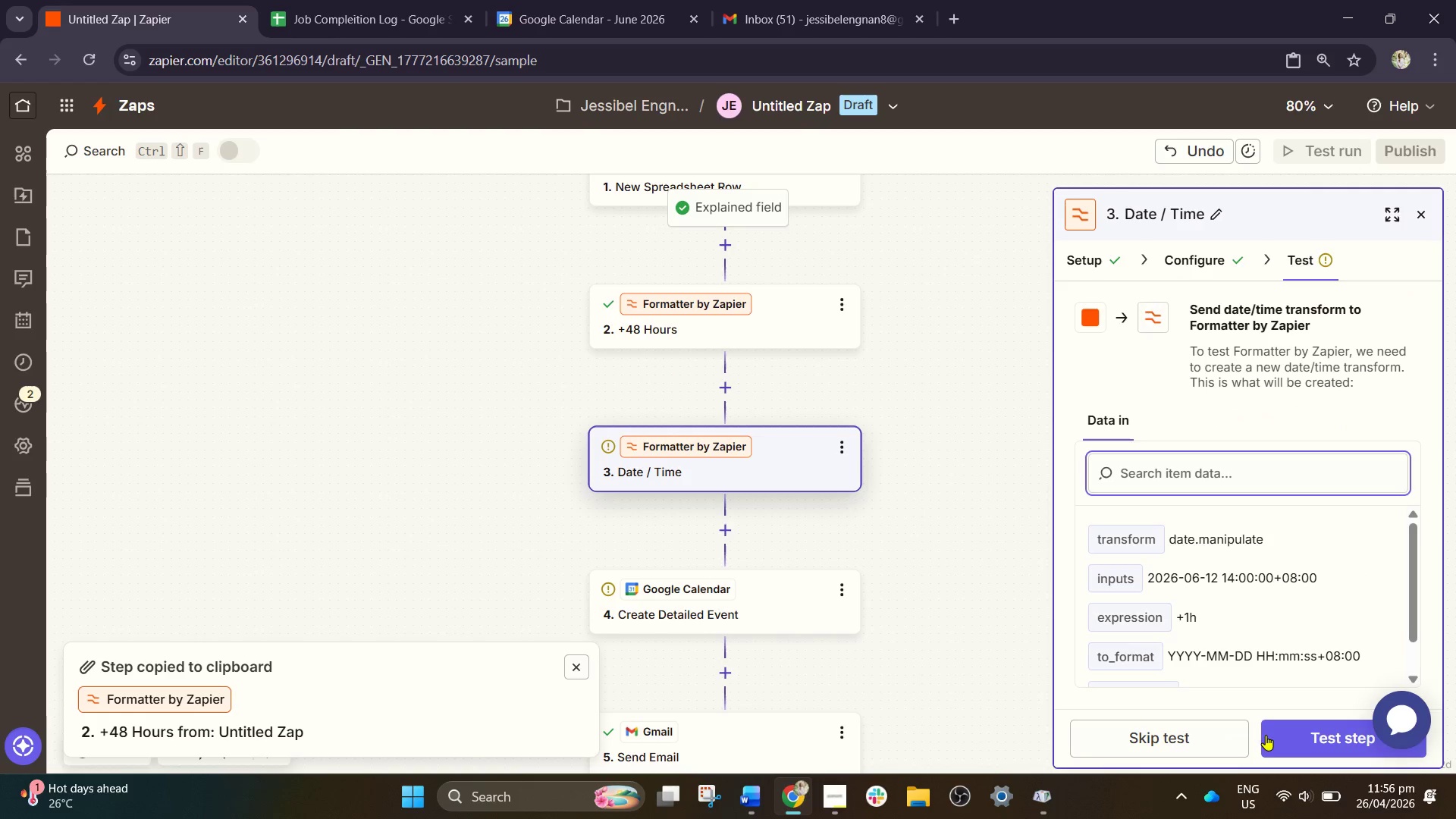 
scroll: coordinate [1263, 645], scroll_direction: down, amount: 2.0
 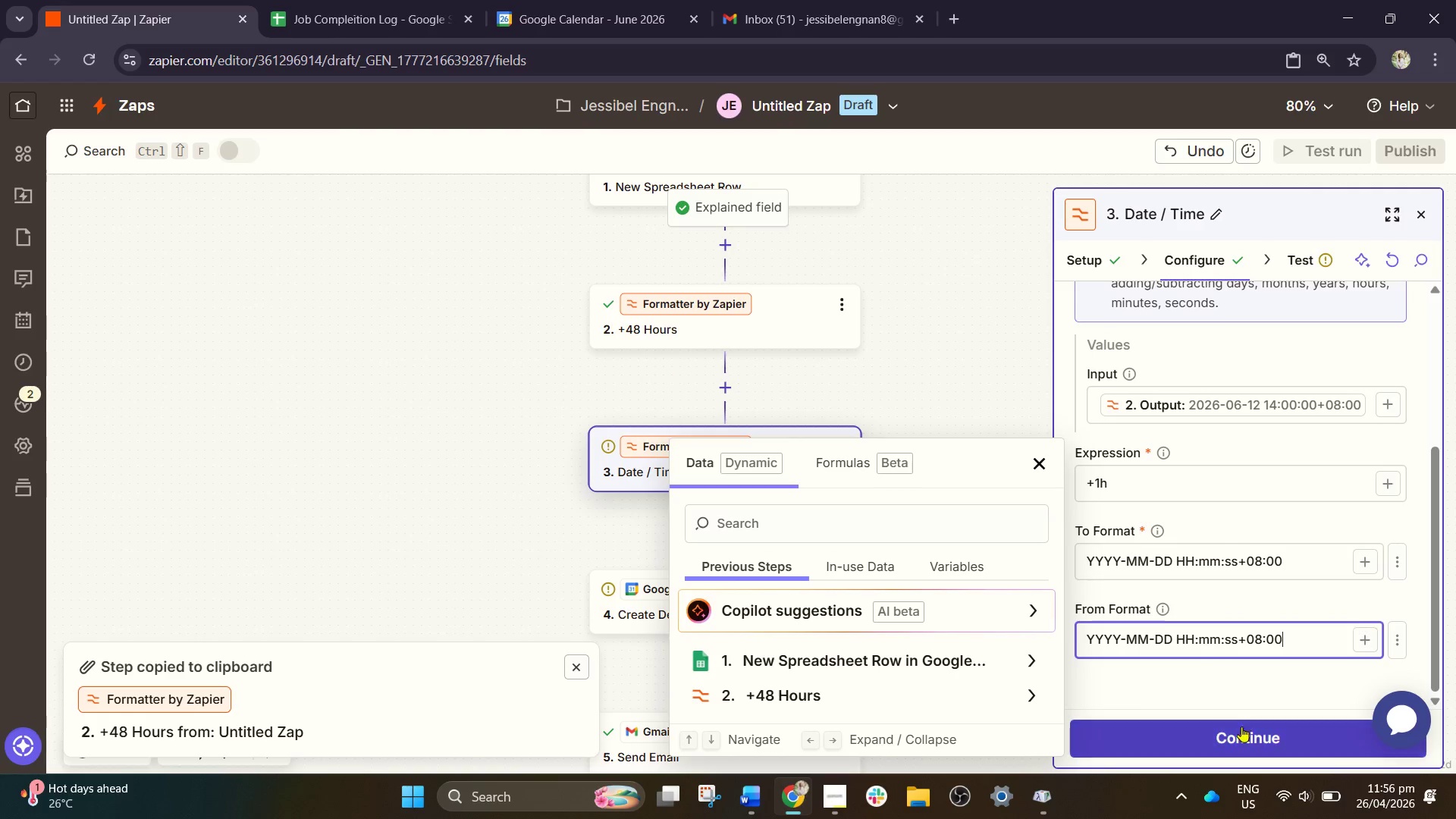 
left_click([1309, 743])
 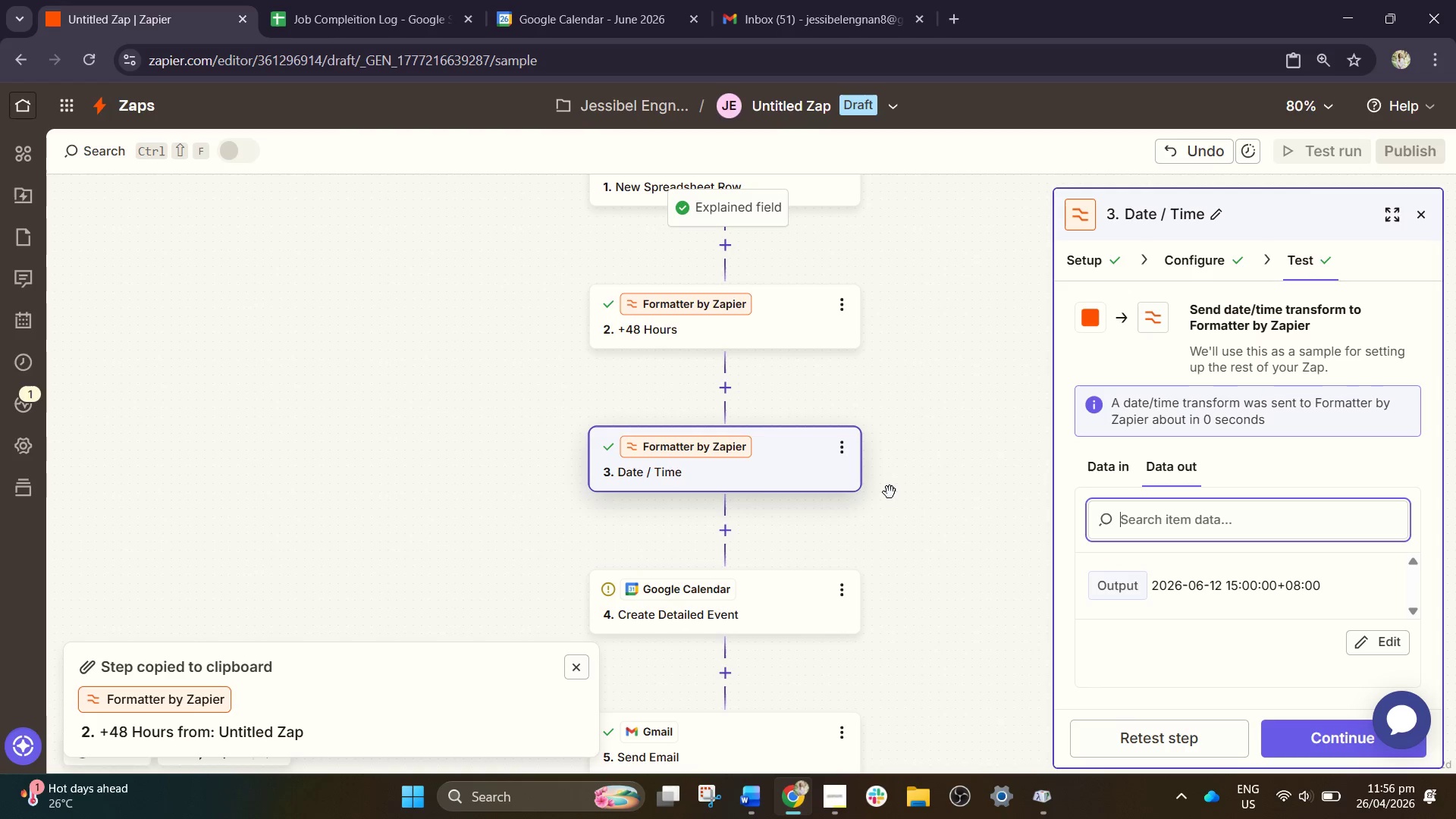 
wait(5.7)
 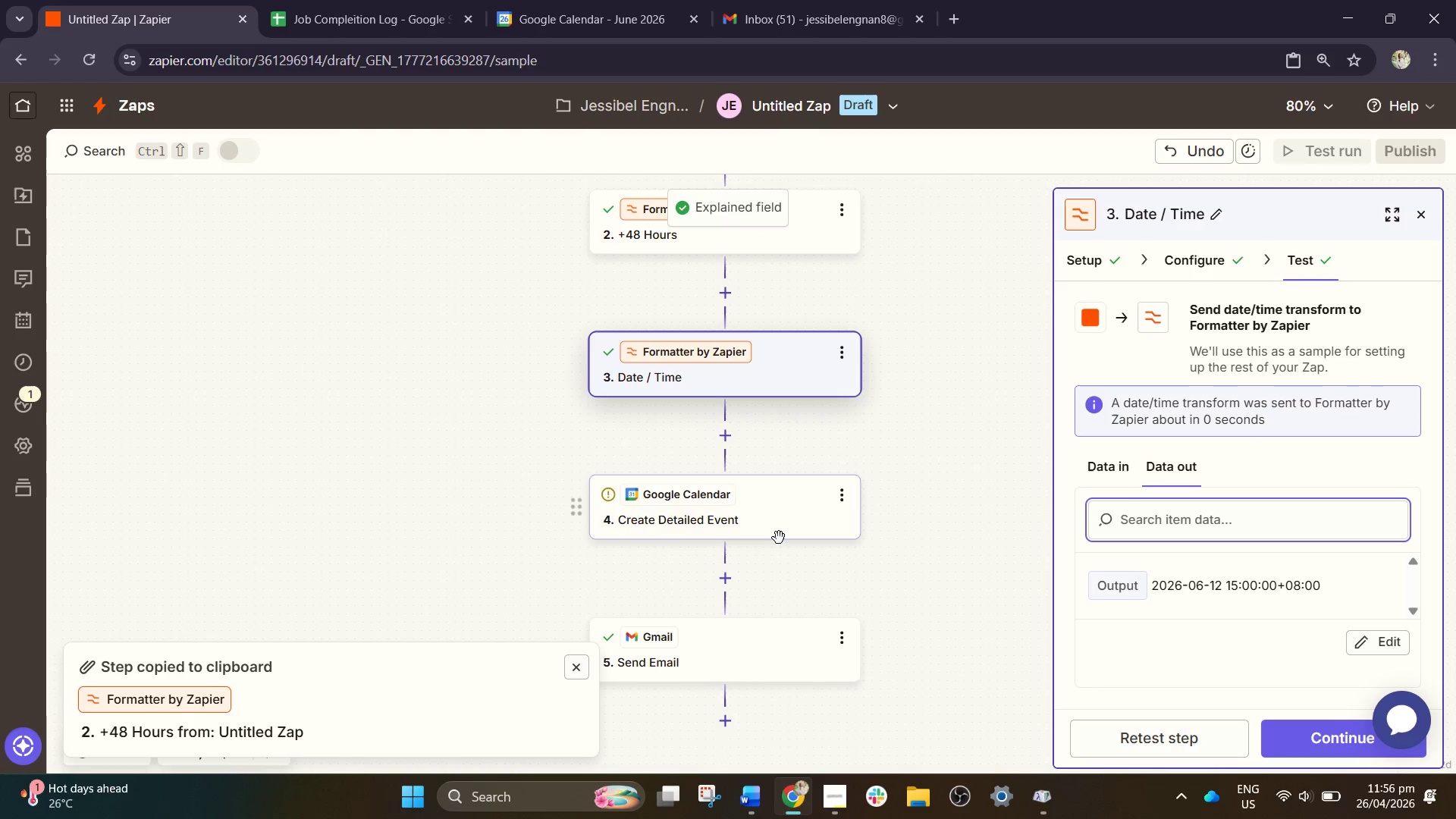 
left_click([759, 503])
 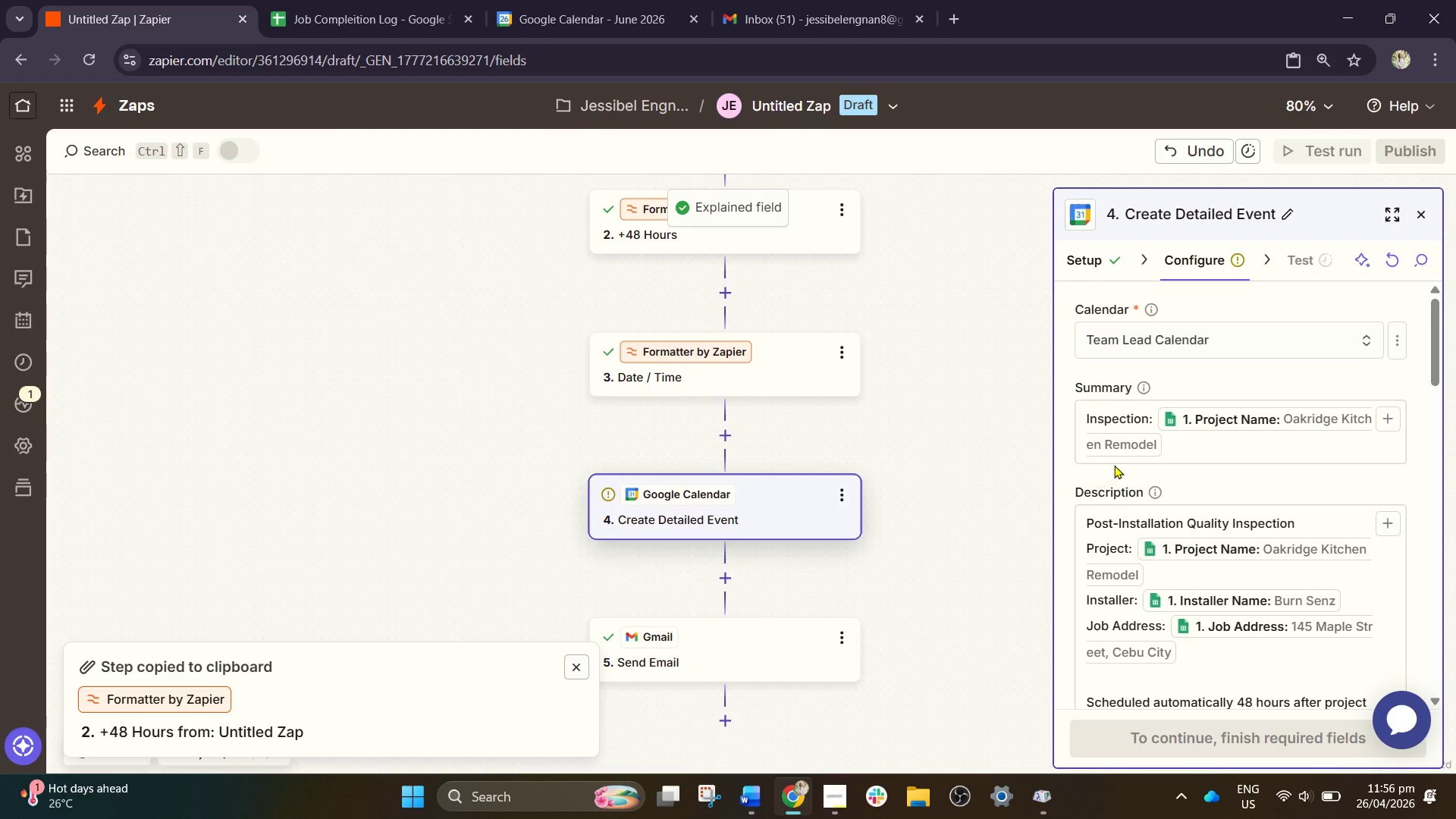 
scroll: coordinate [1152, 532], scroll_direction: down, amount: 9.0
 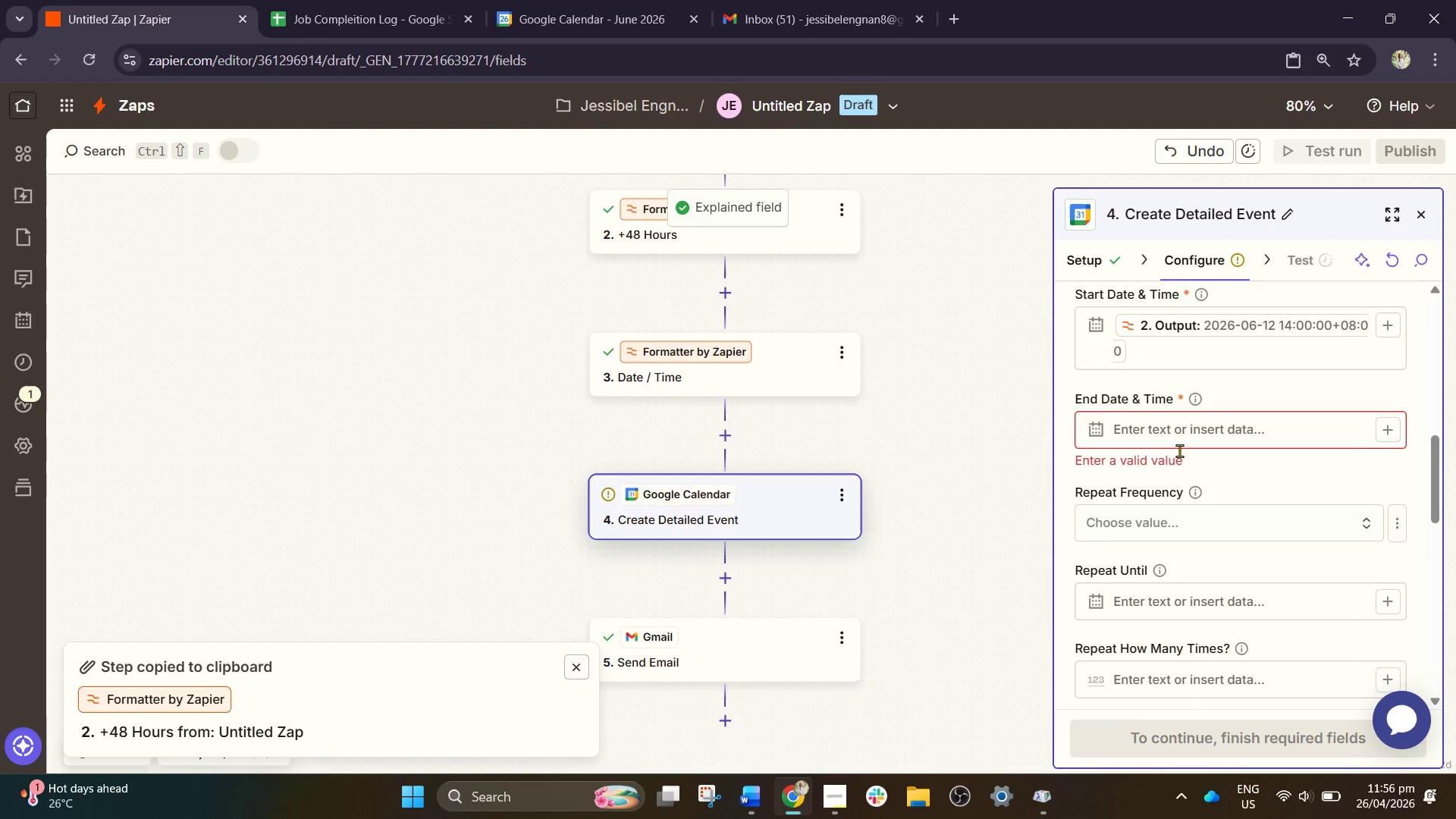 
left_click([1179, 429])
 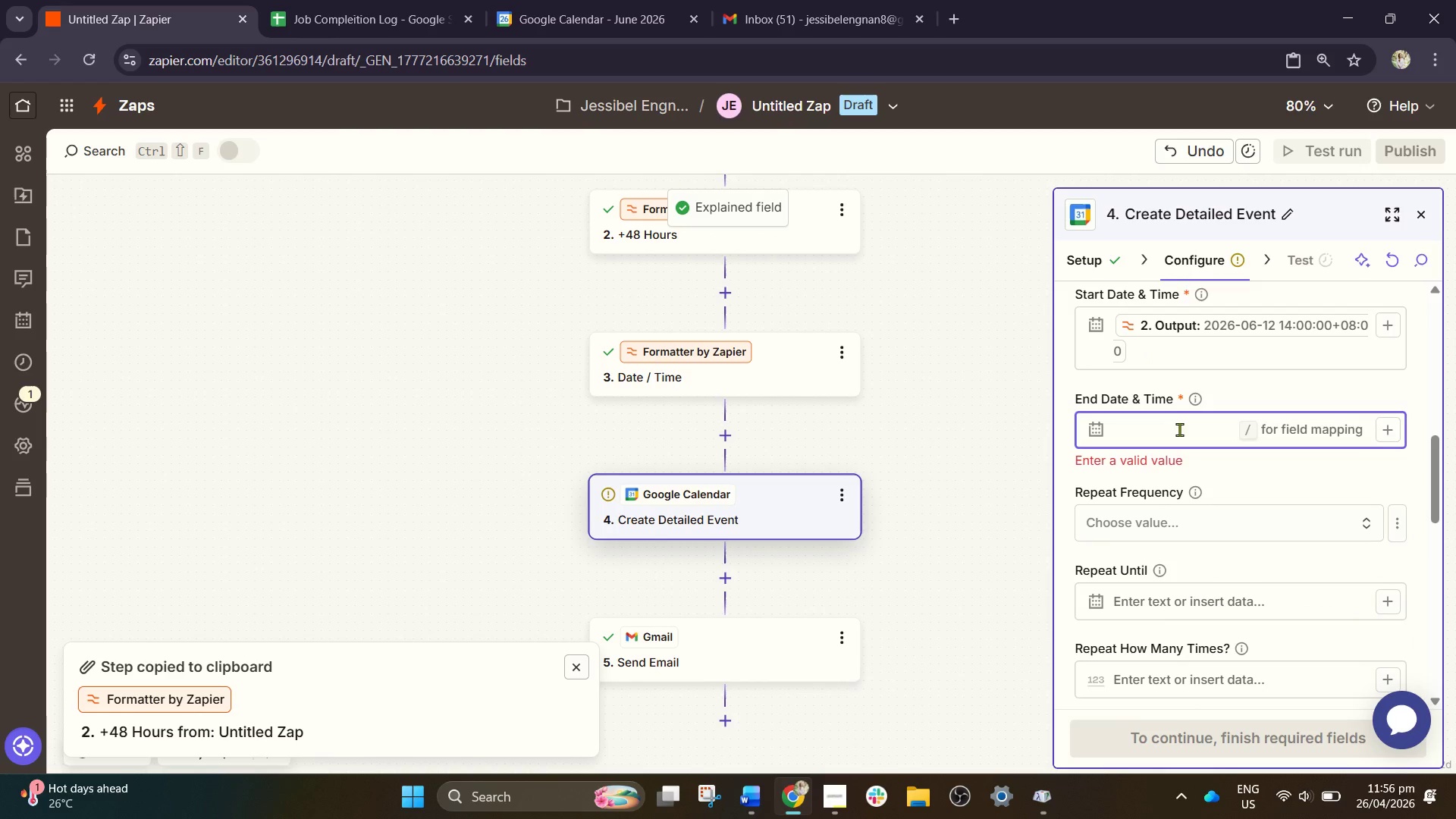 
key(Slash)
 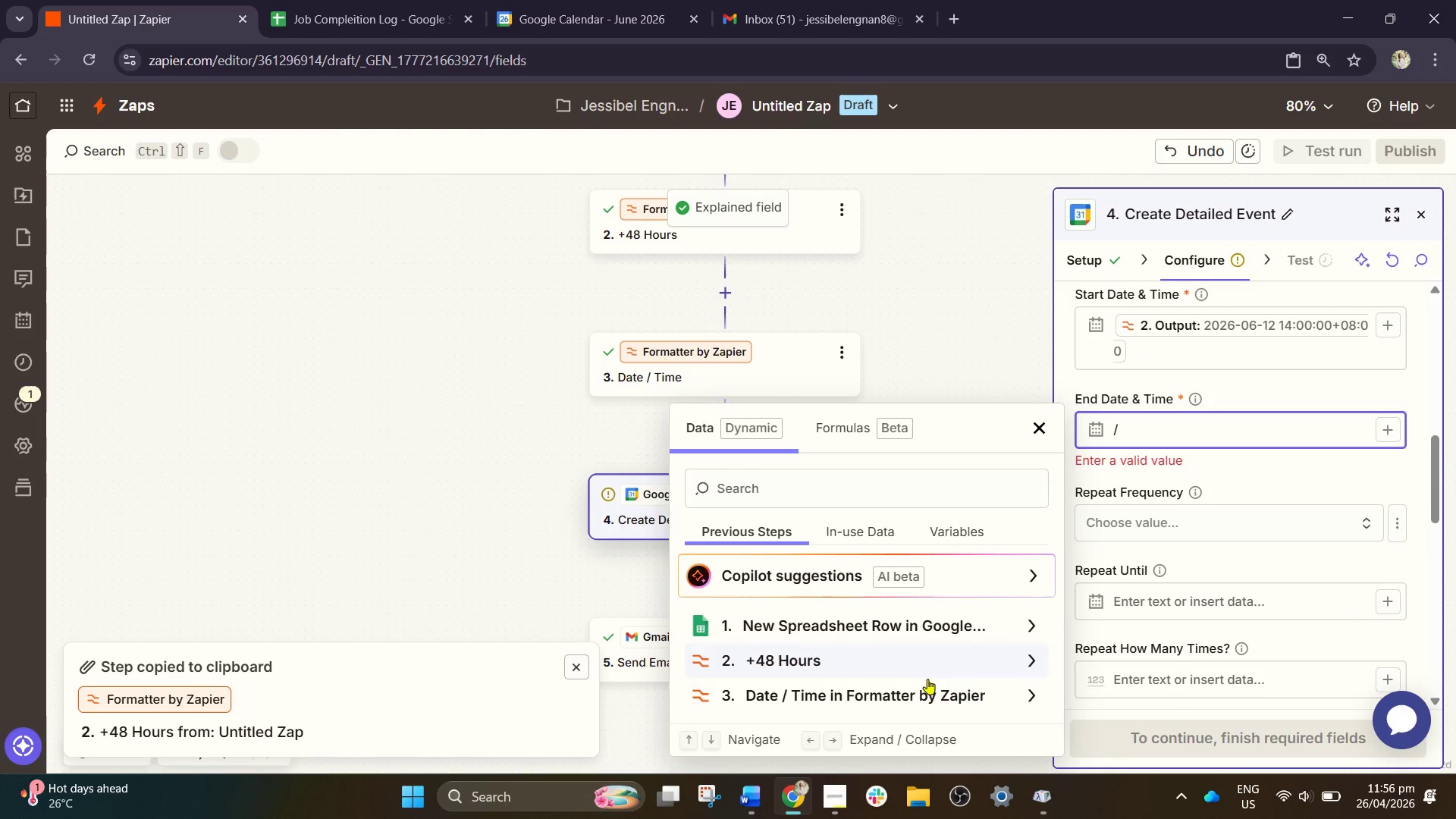 
left_click([912, 689])
 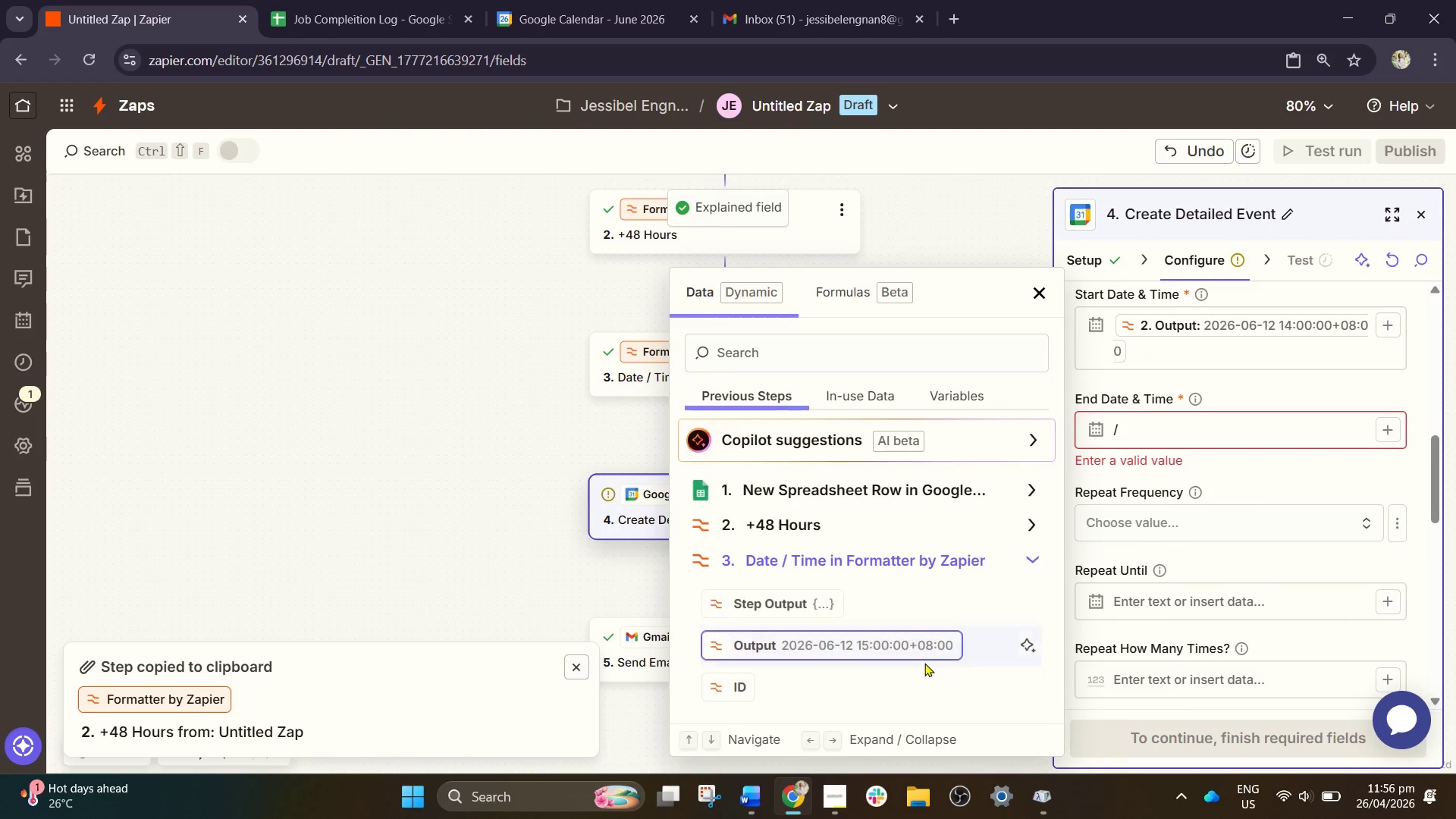 
scroll: coordinate [924, 663], scroll_direction: down, amount: 1.0
 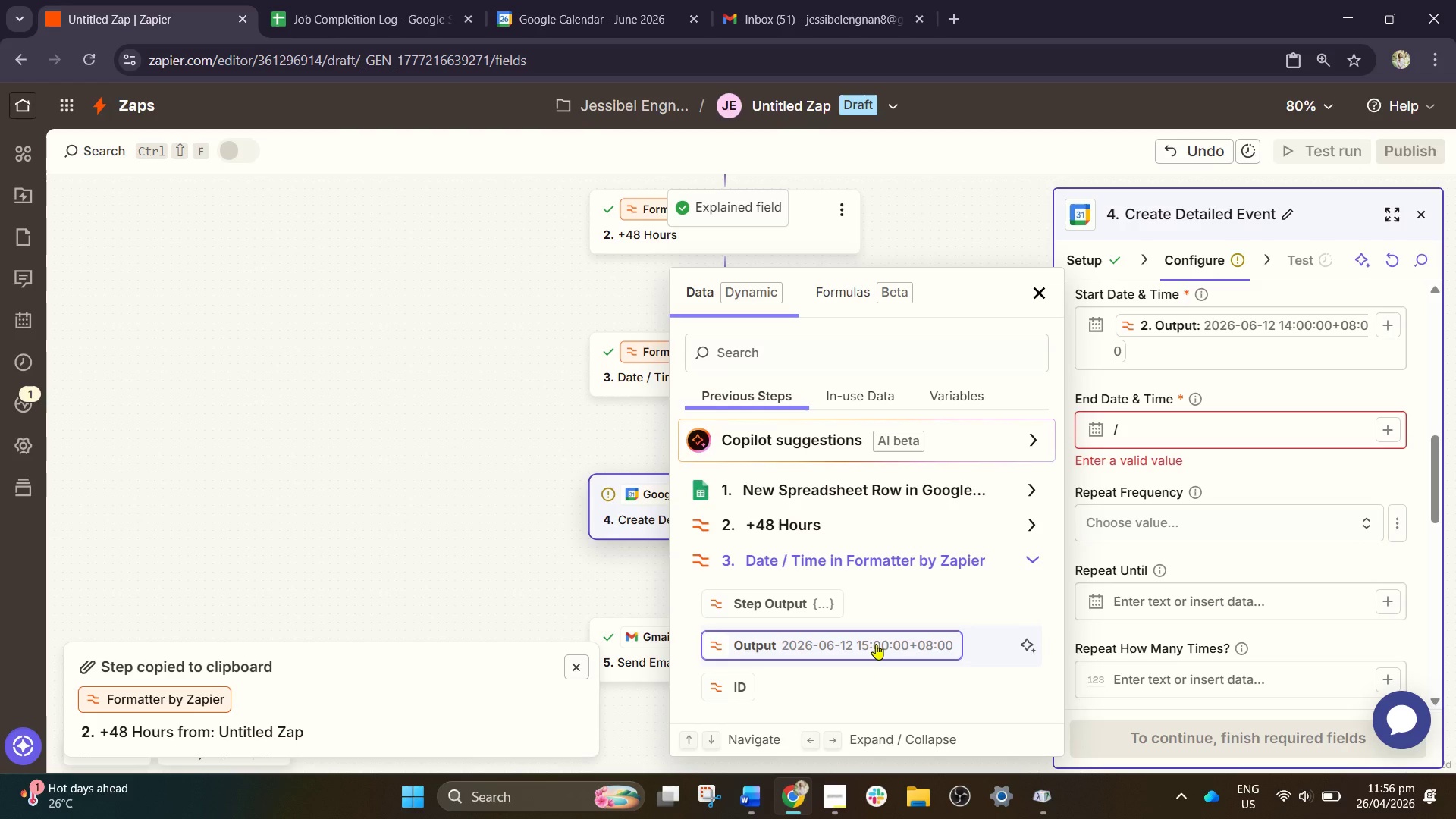 
left_click([876, 644])
 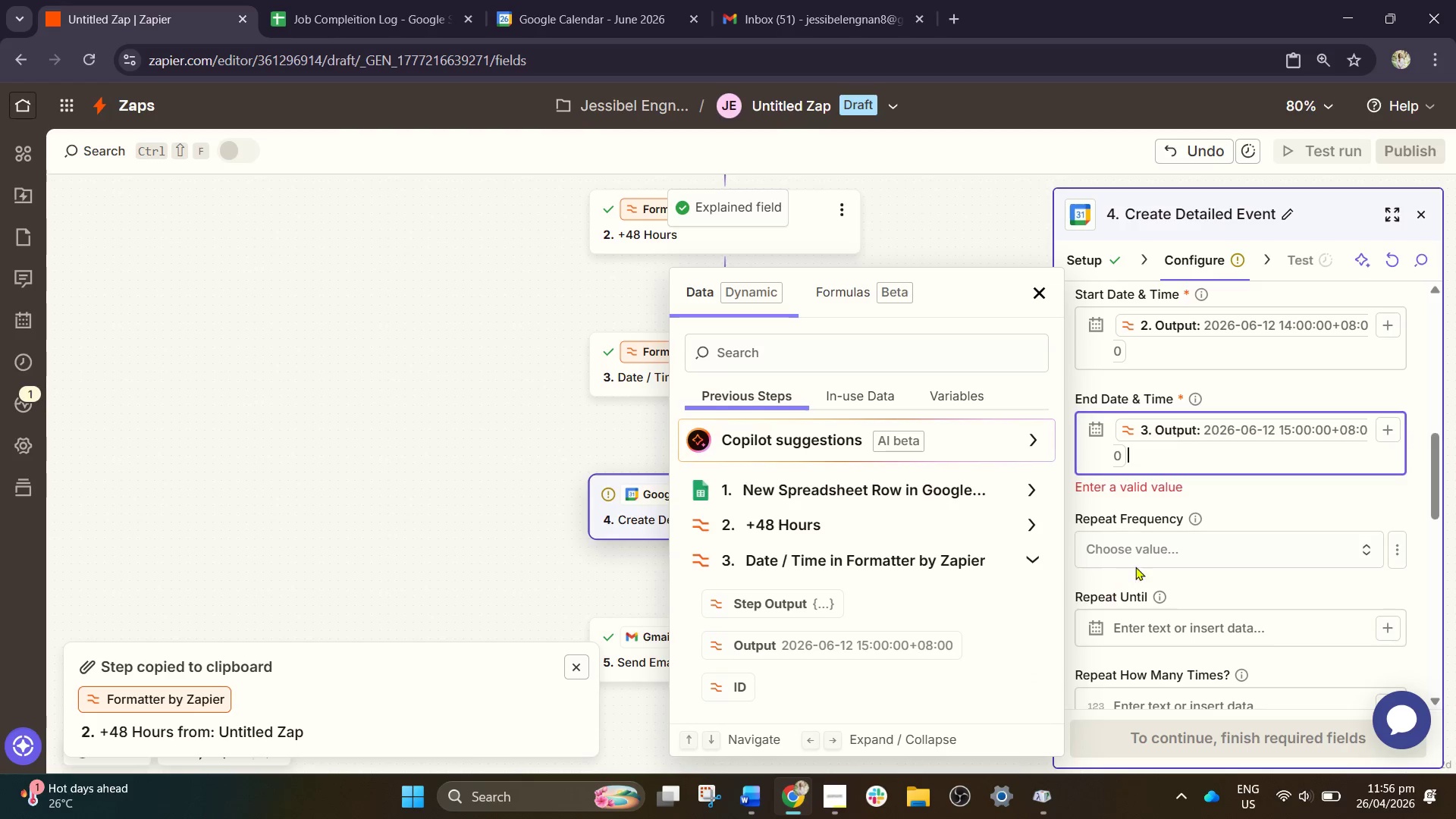 
left_click([1260, 498])
 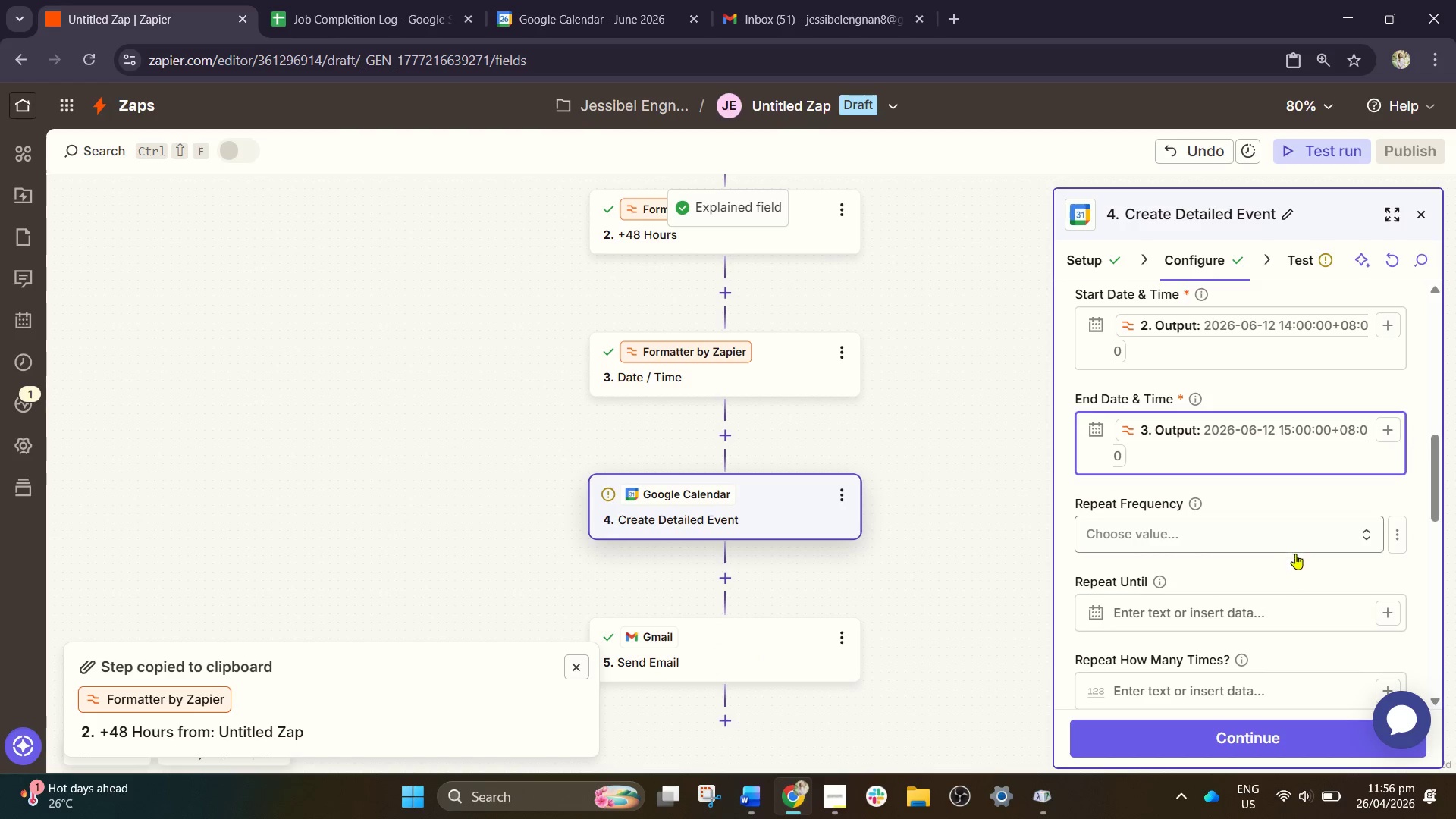 
left_click([1260, 731])
 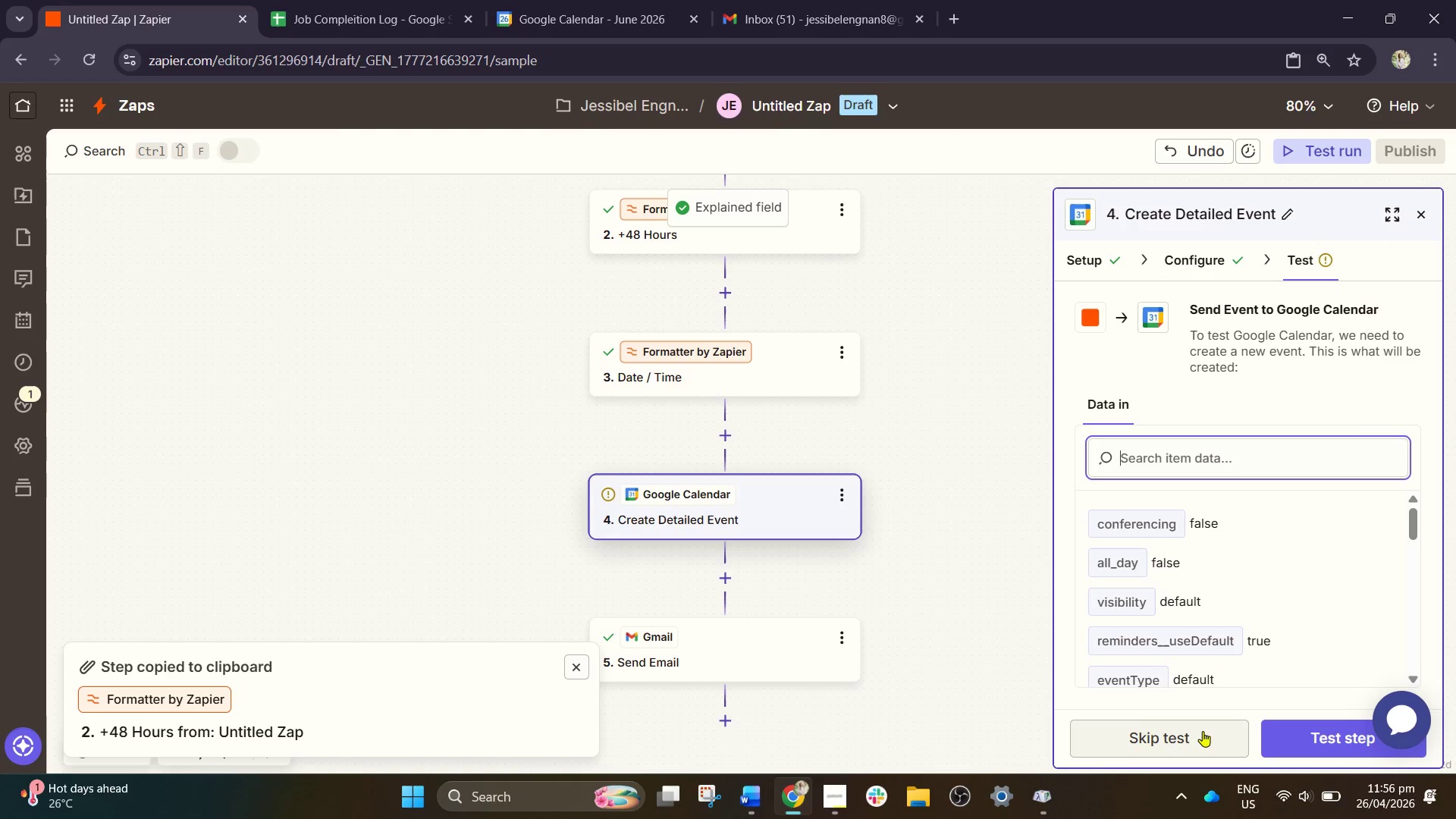 
left_click([1312, 745])
 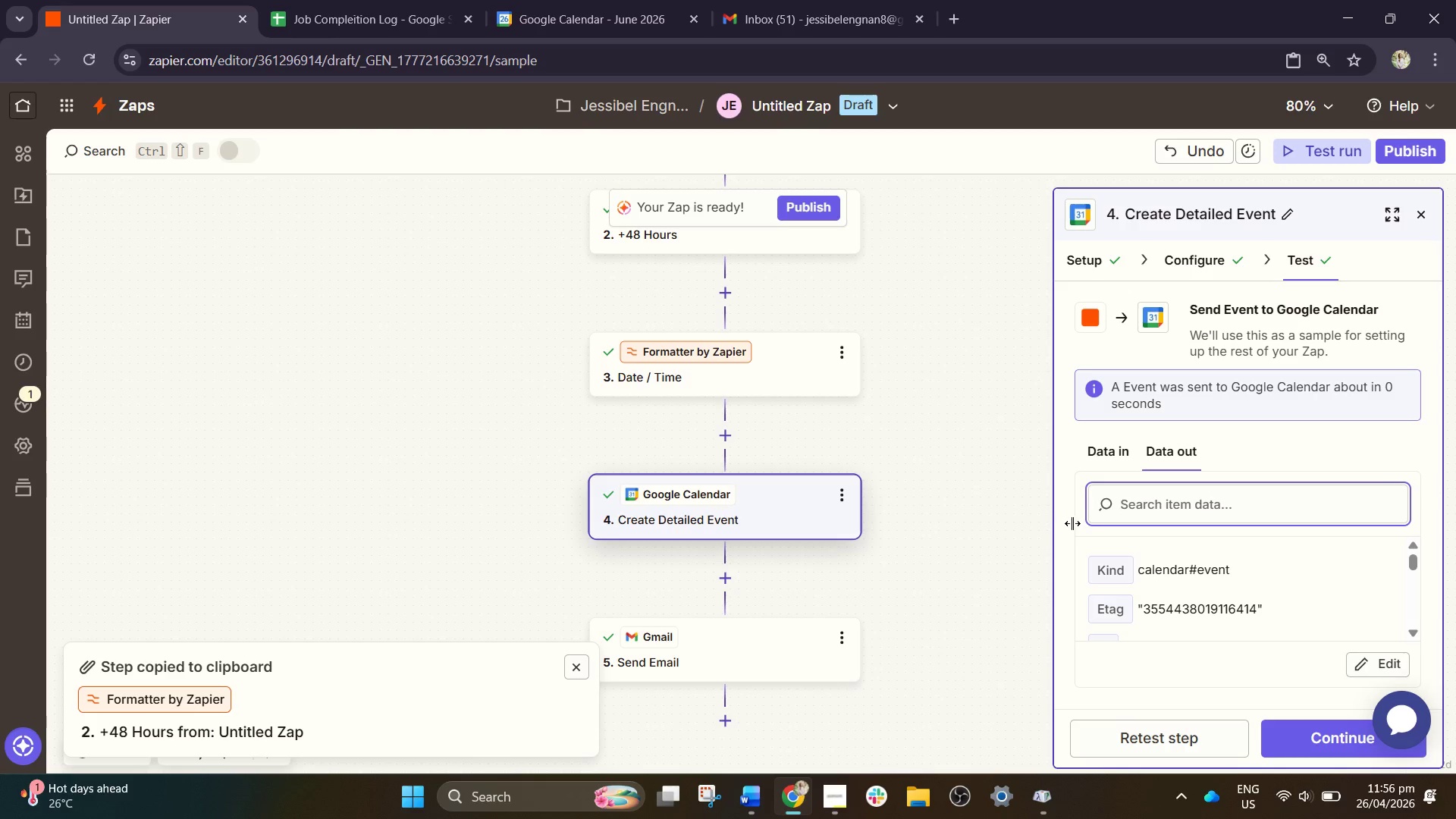 
wait(5.5)
 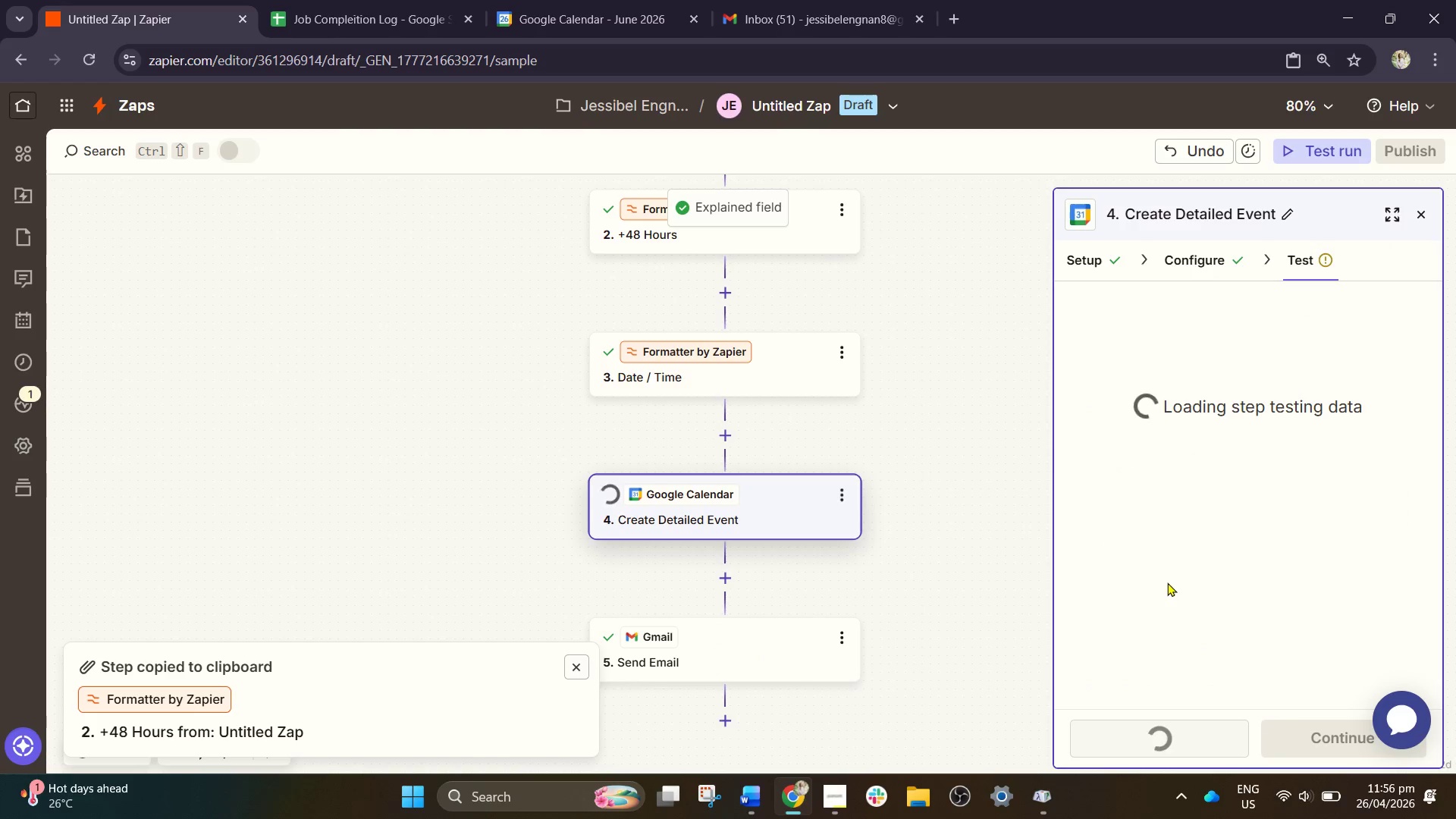 
scroll: coordinate [1056, 551], scroll_direction: down, amount: 1.0
 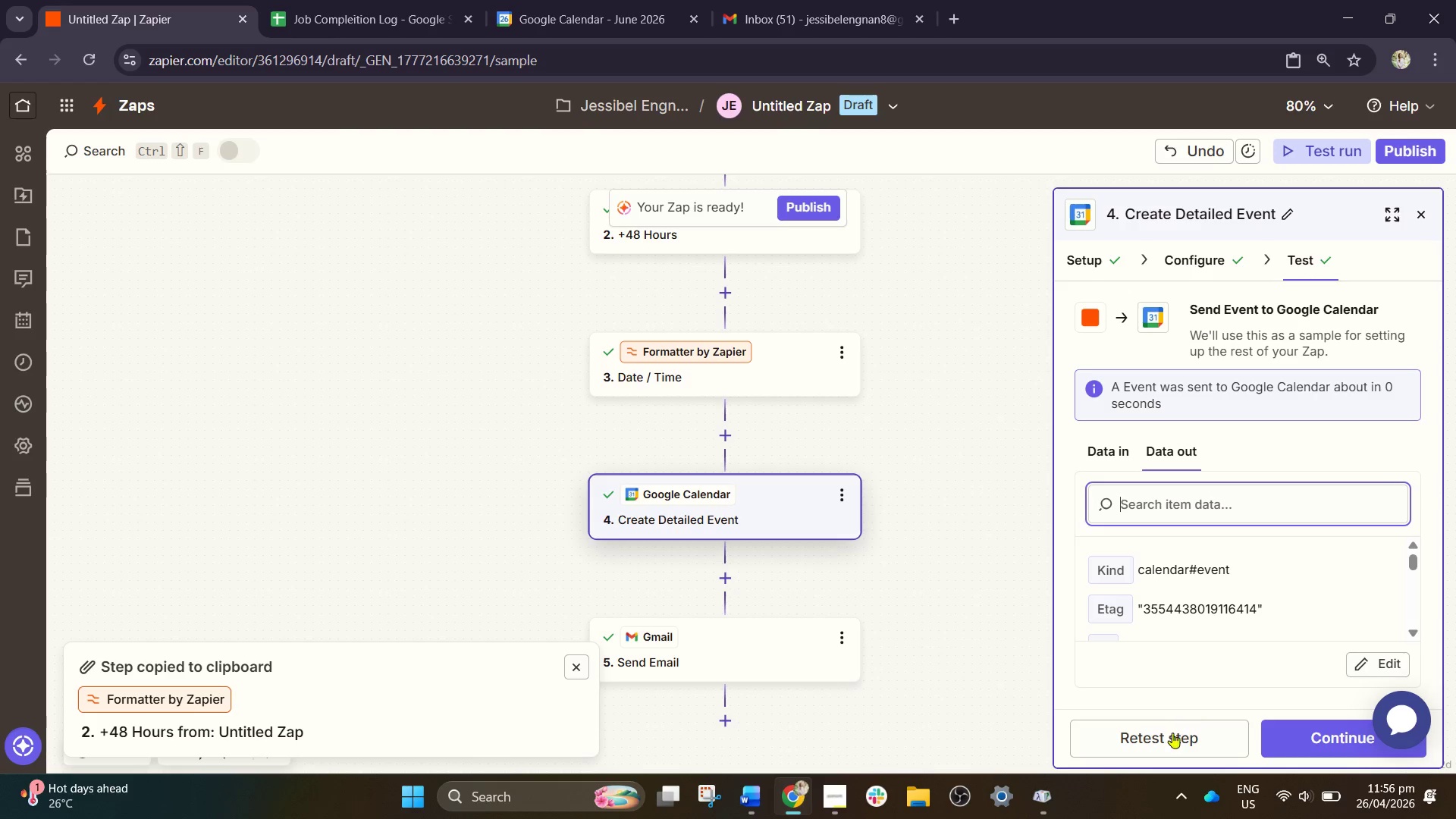 
left_click([1172, 736])
 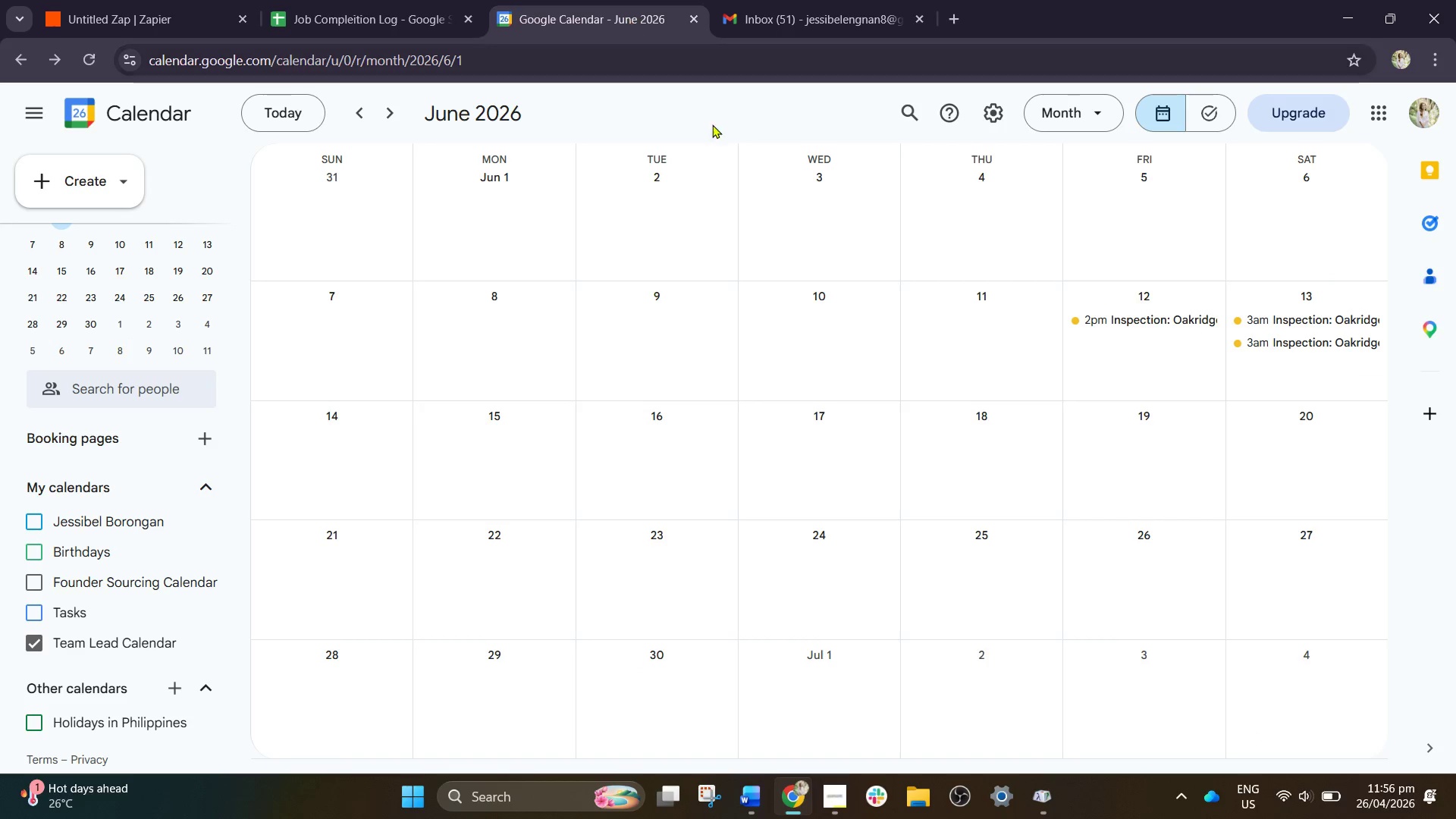 
scroll: coordinate [1115, 460], scroll_direction: up, amount: 1.0
 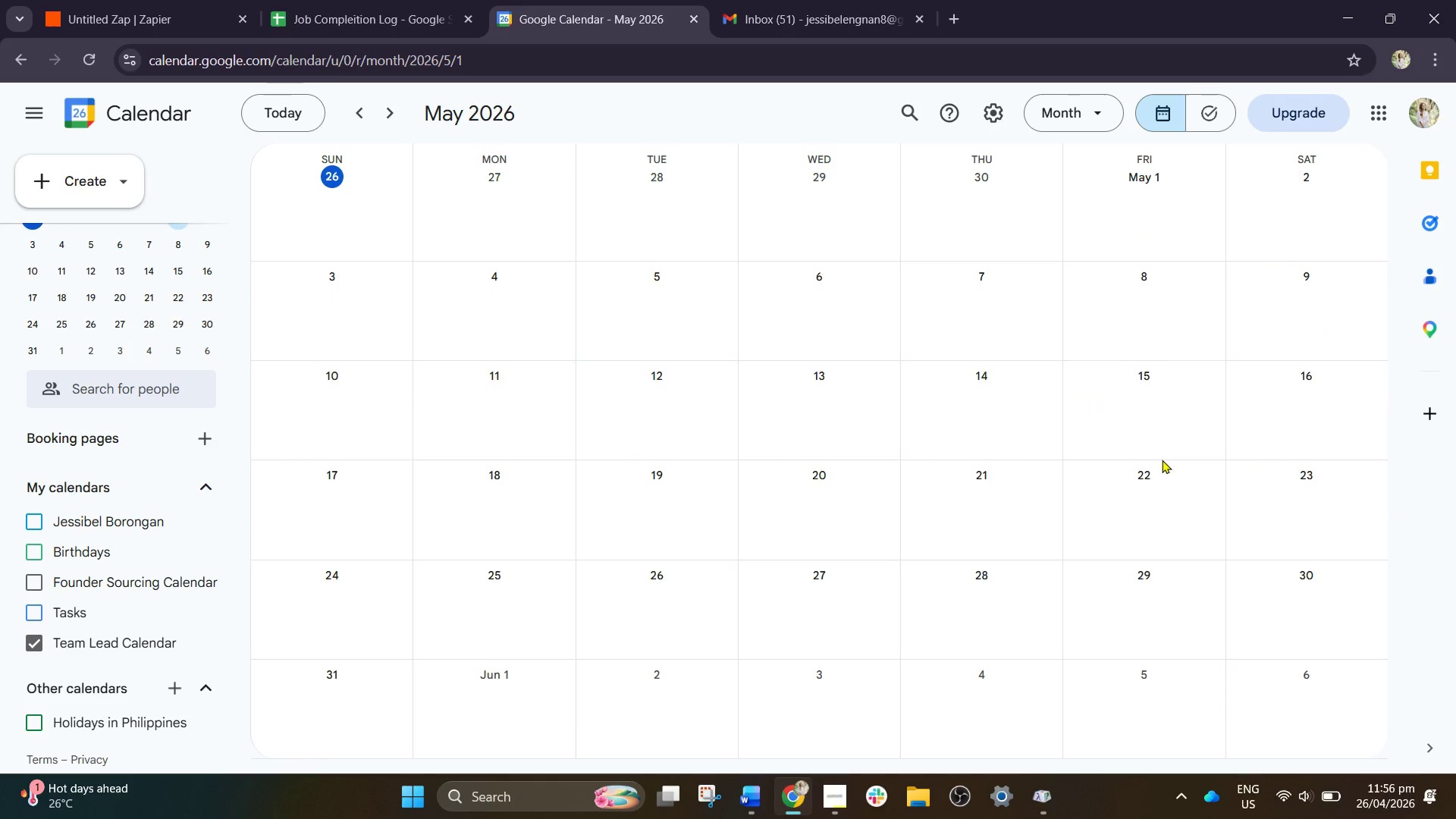 
scroll: coordinate [1159, 460], scroll_direction: down, amount: 1.0
 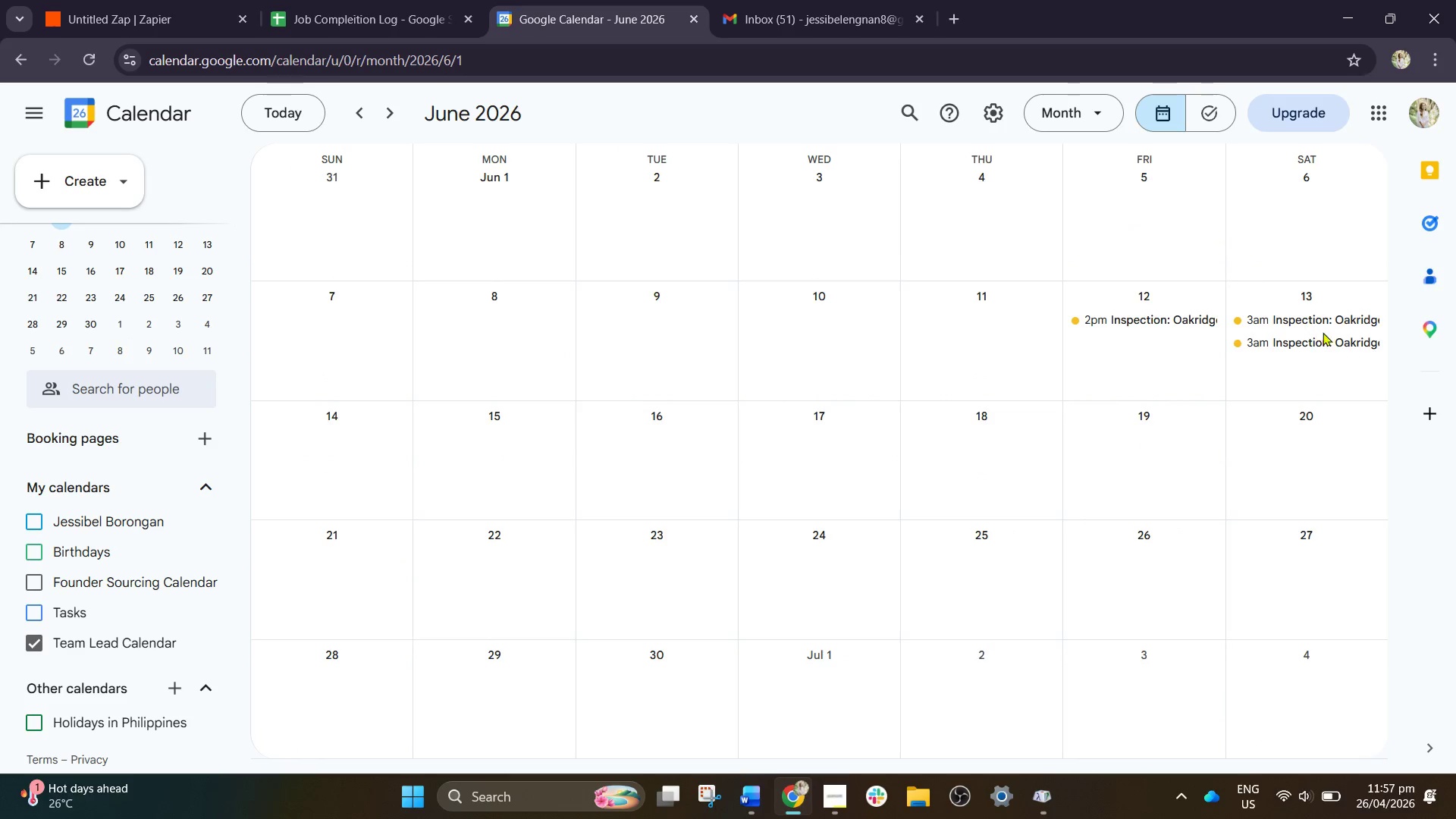 
left_click([1334, 346])
 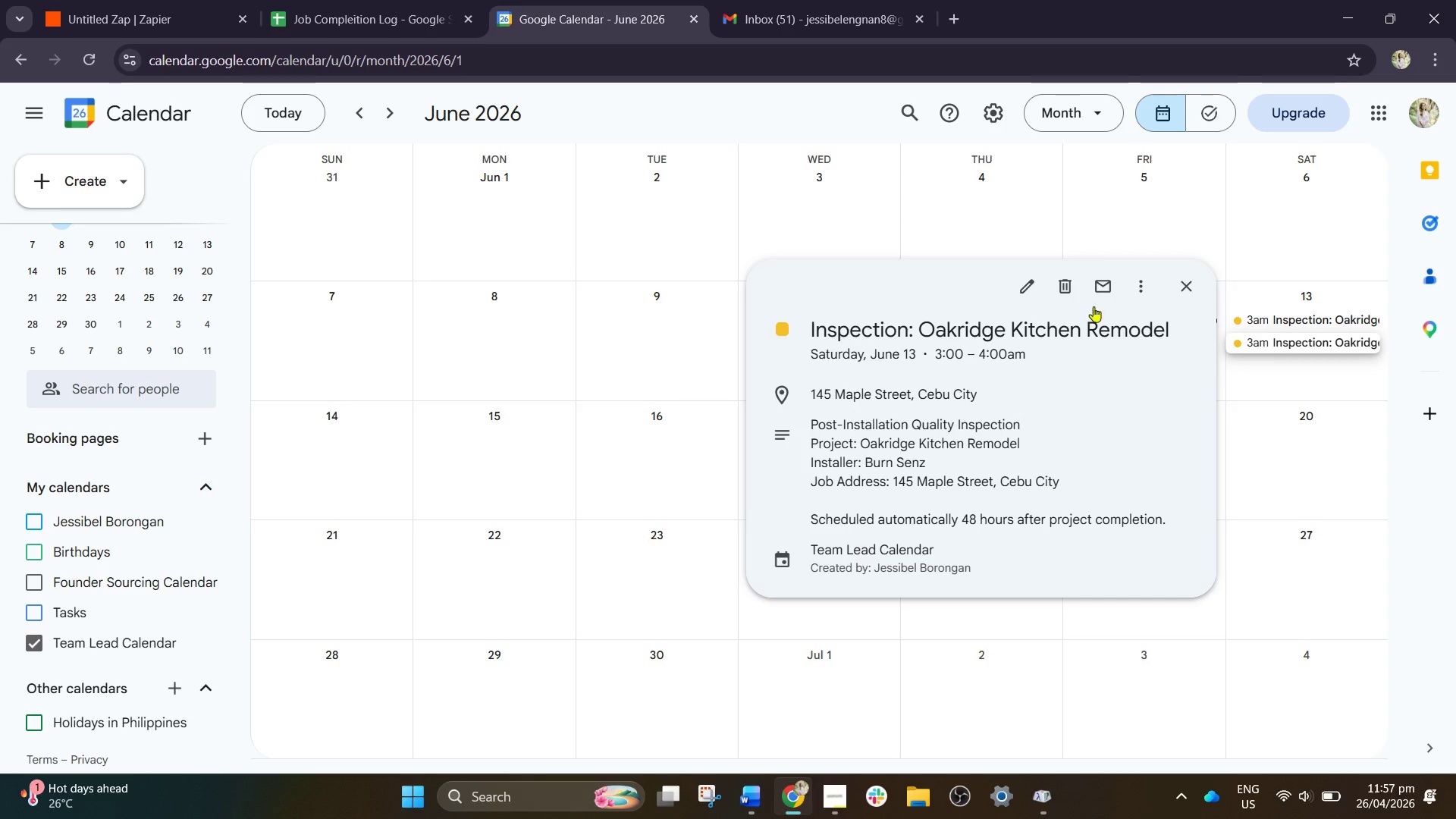 
left_click([1065, 287])
 